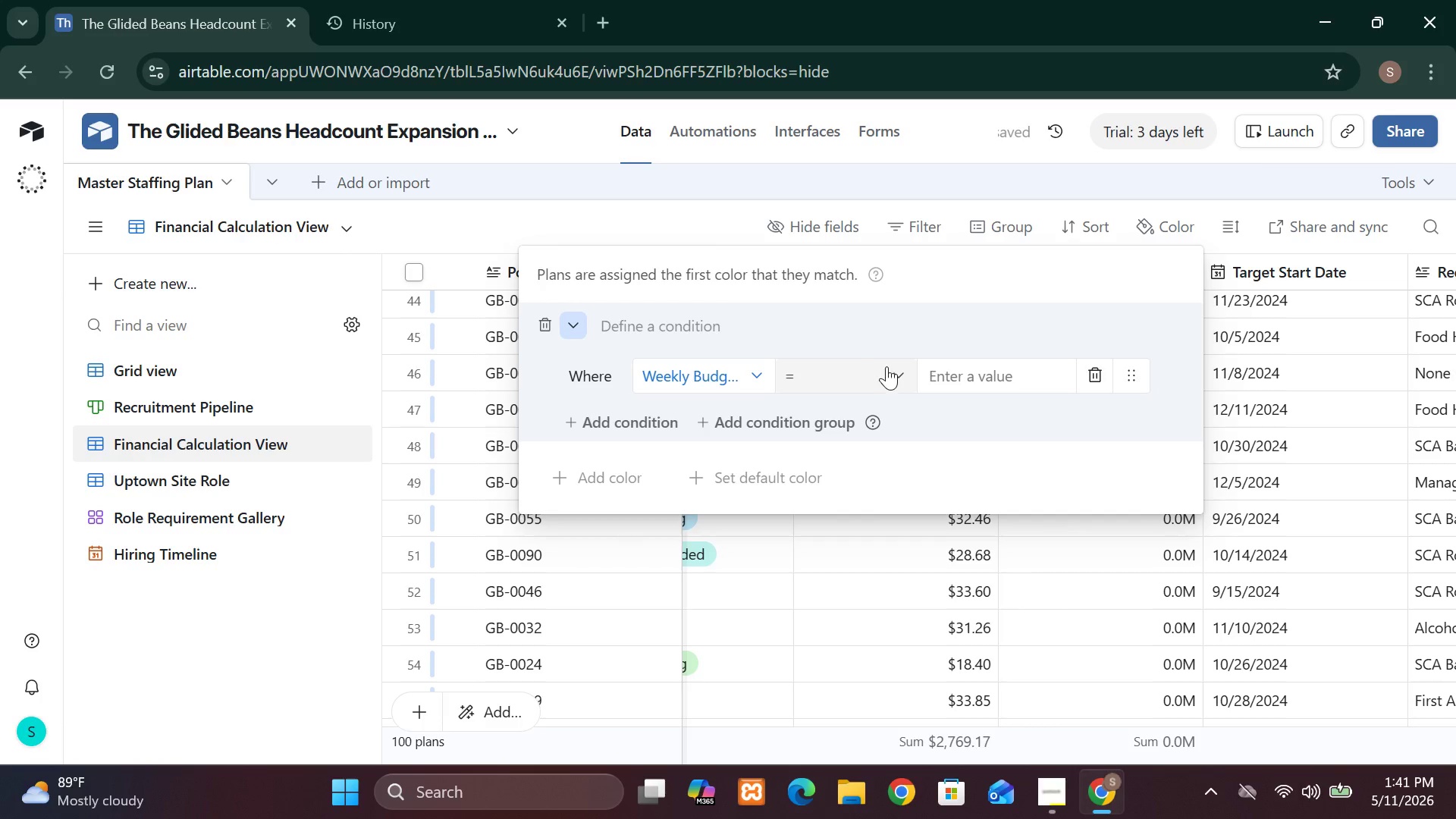 
left_click([896, 370])
 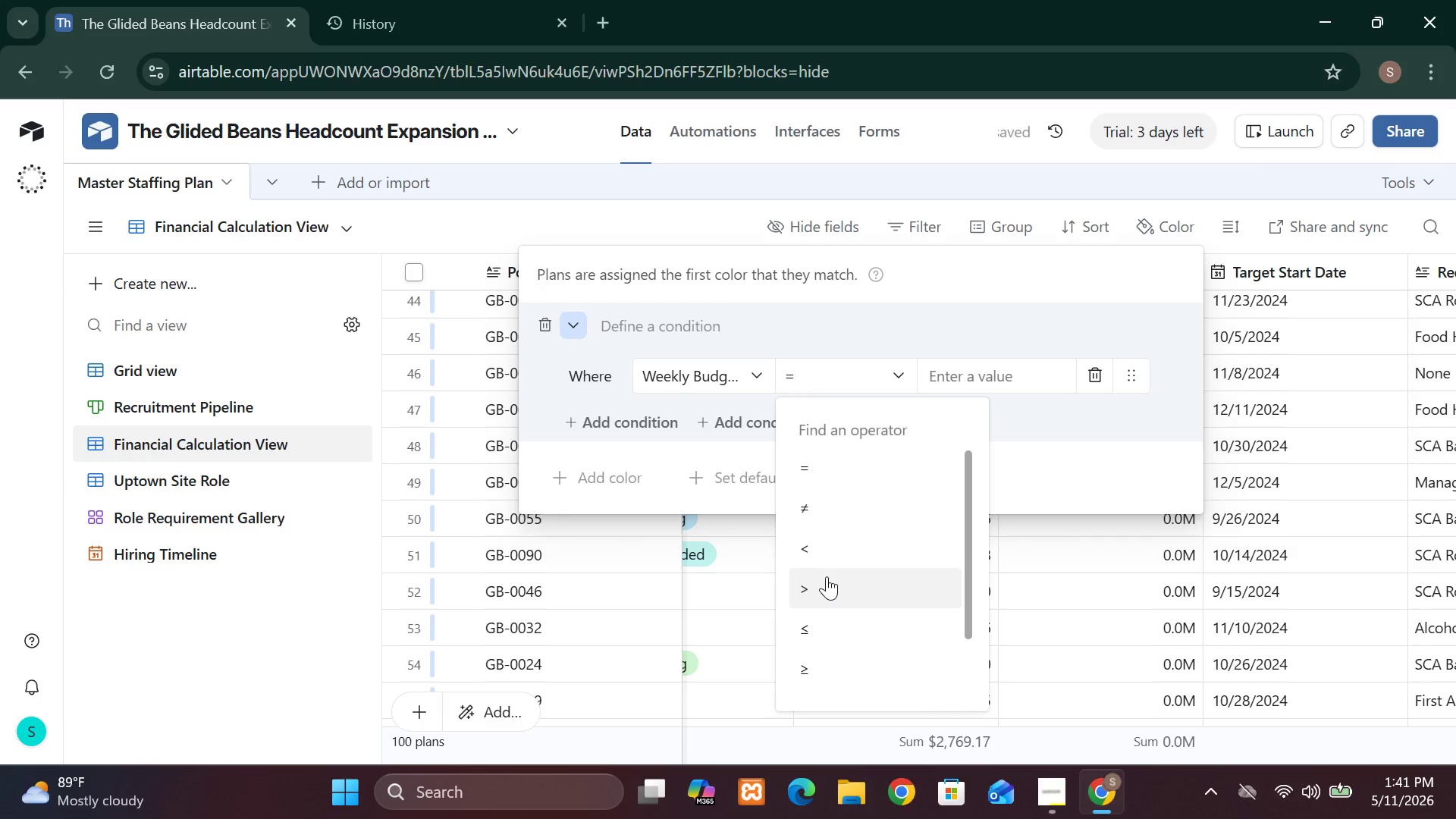 
left_click([827, 576])
 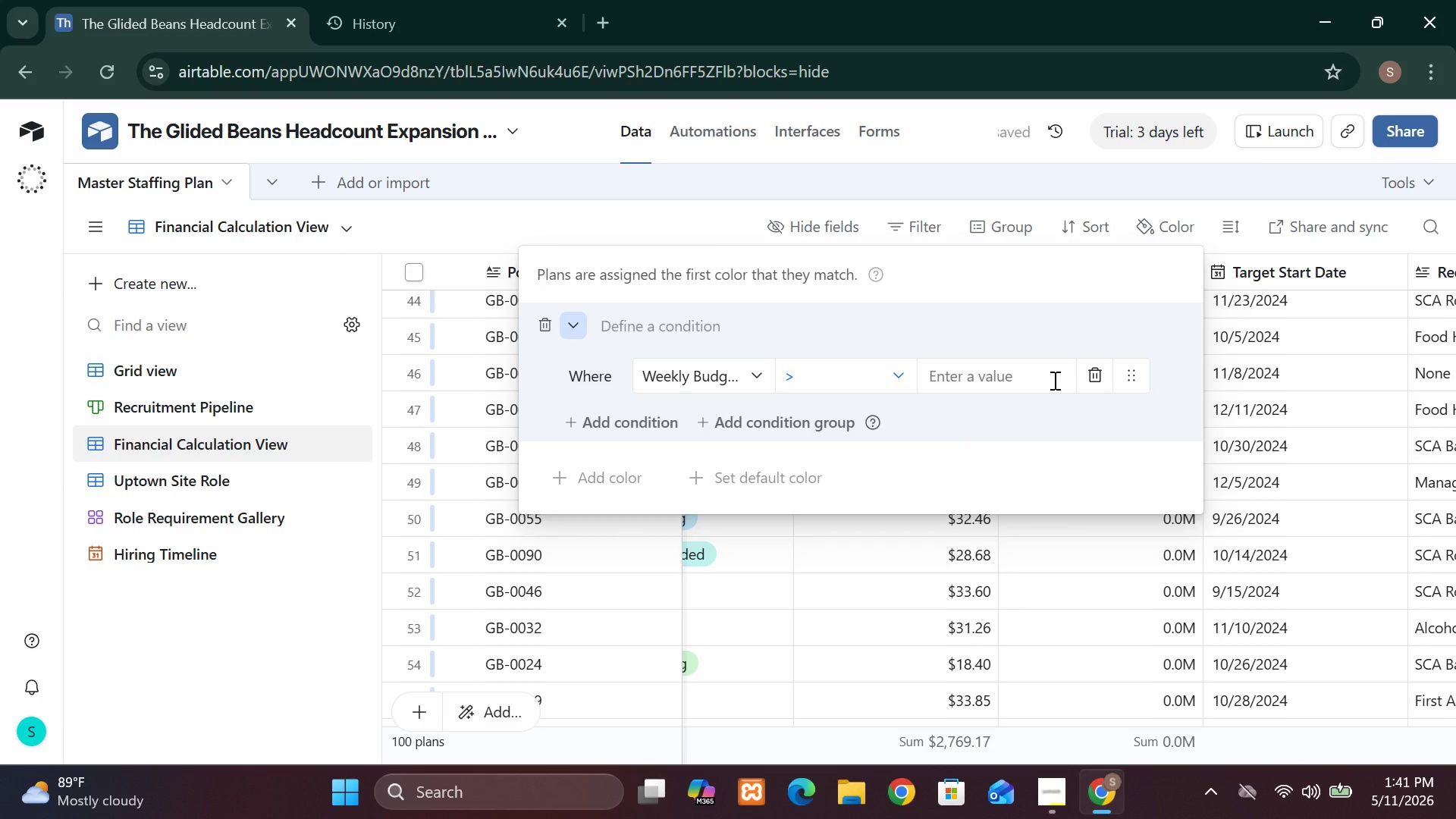 
left_click([1053, 380])
 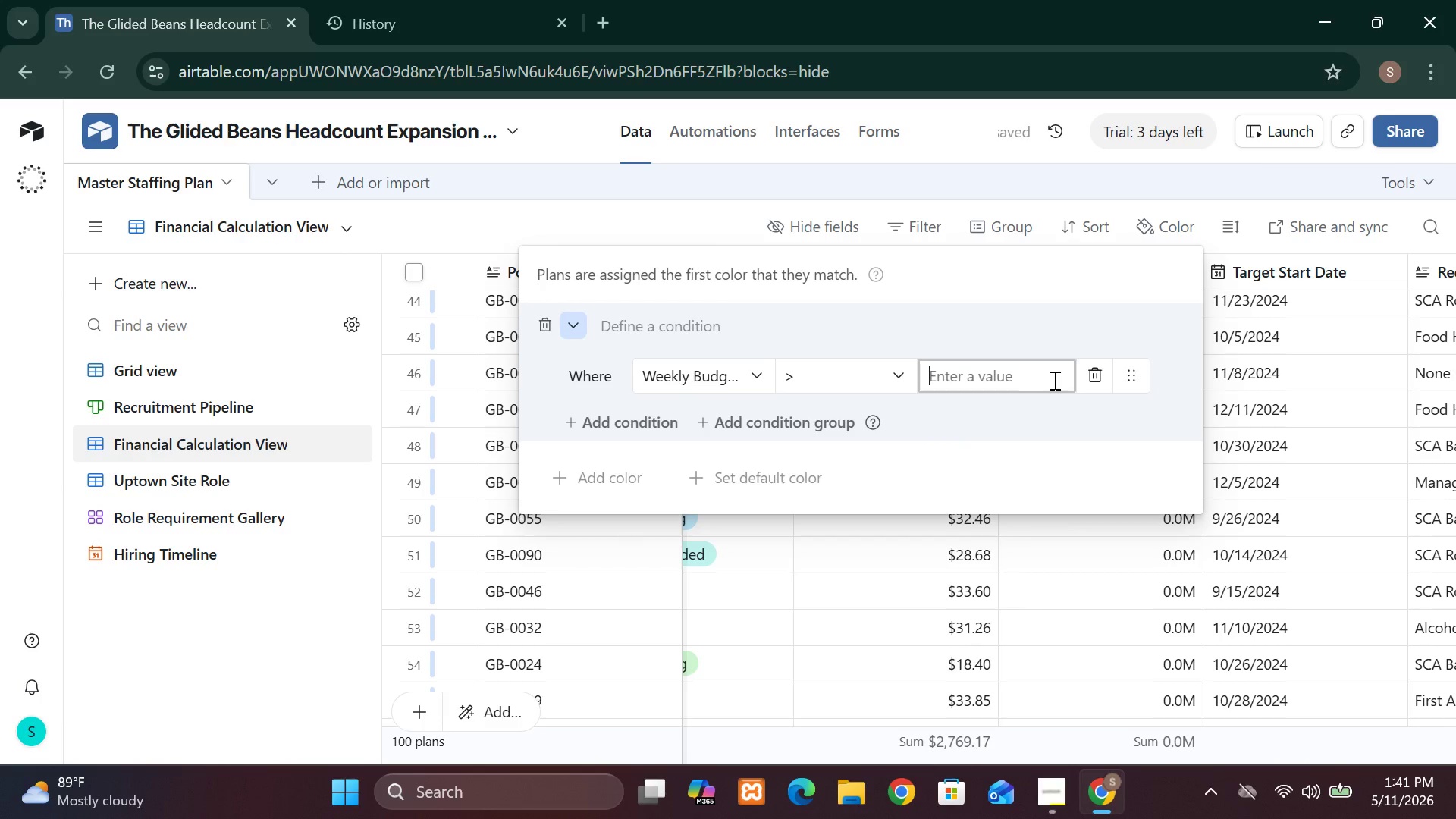 
type(700)
 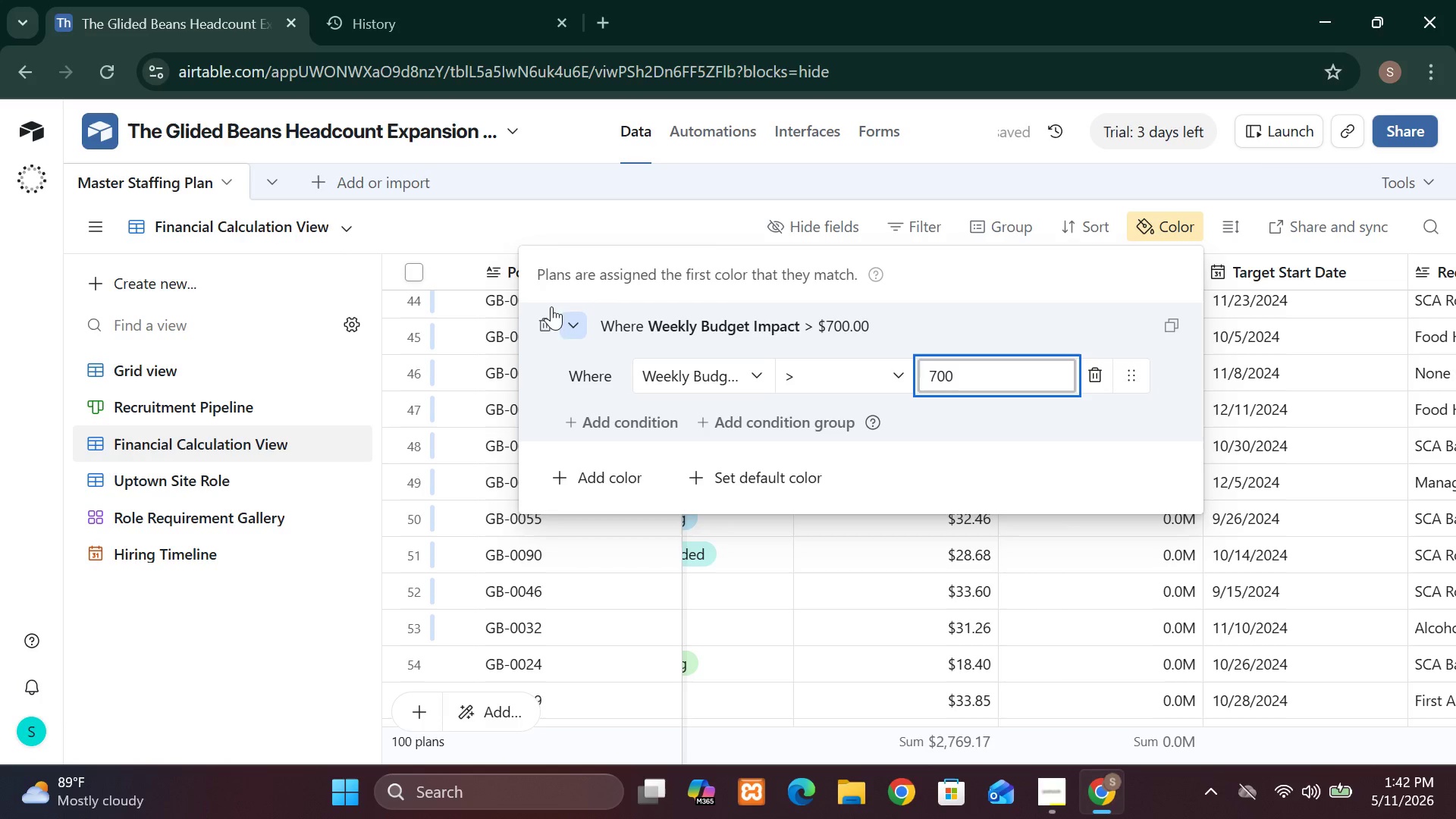 
wait(6.61)
 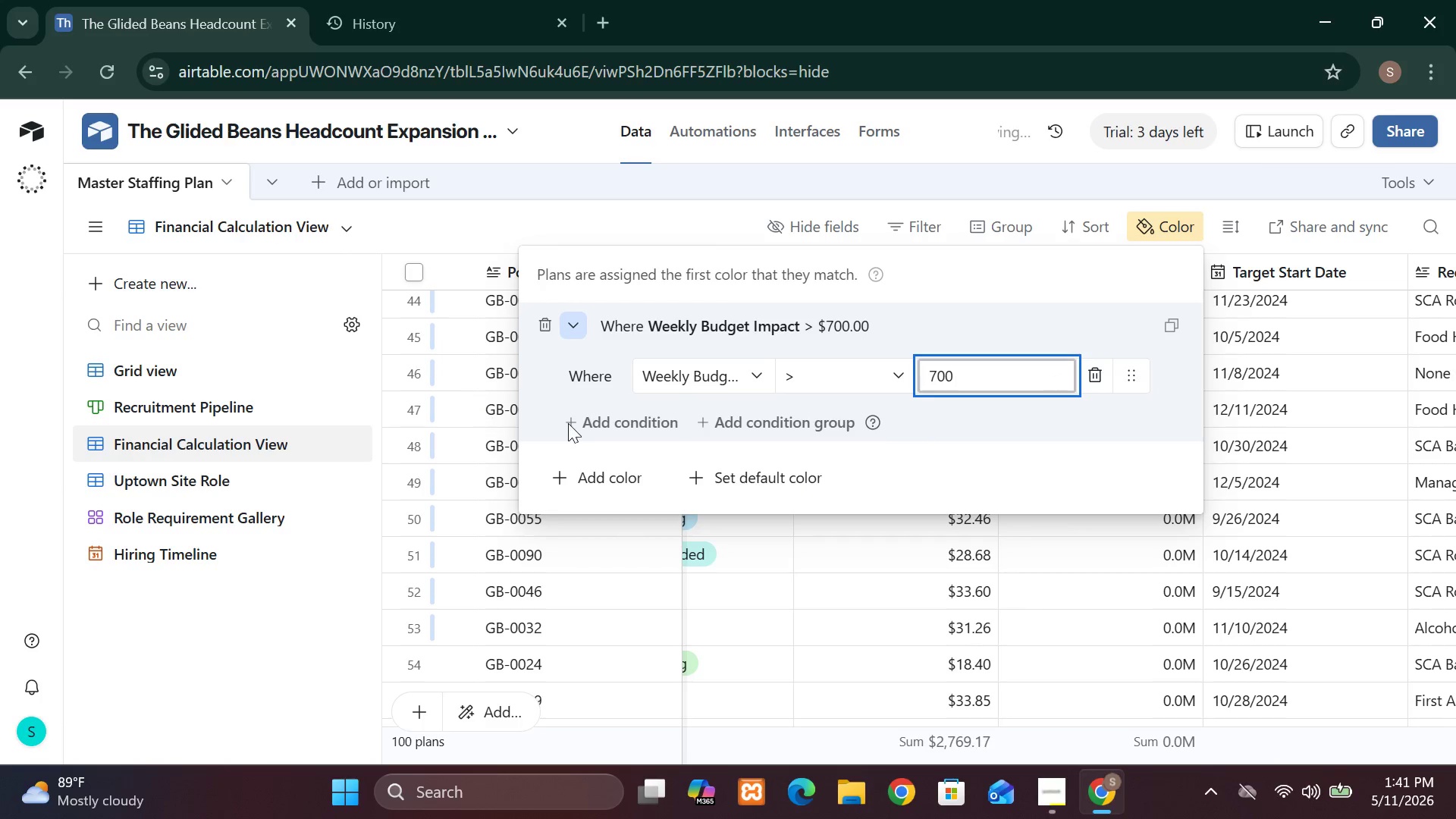 
left_click([569, 325])
 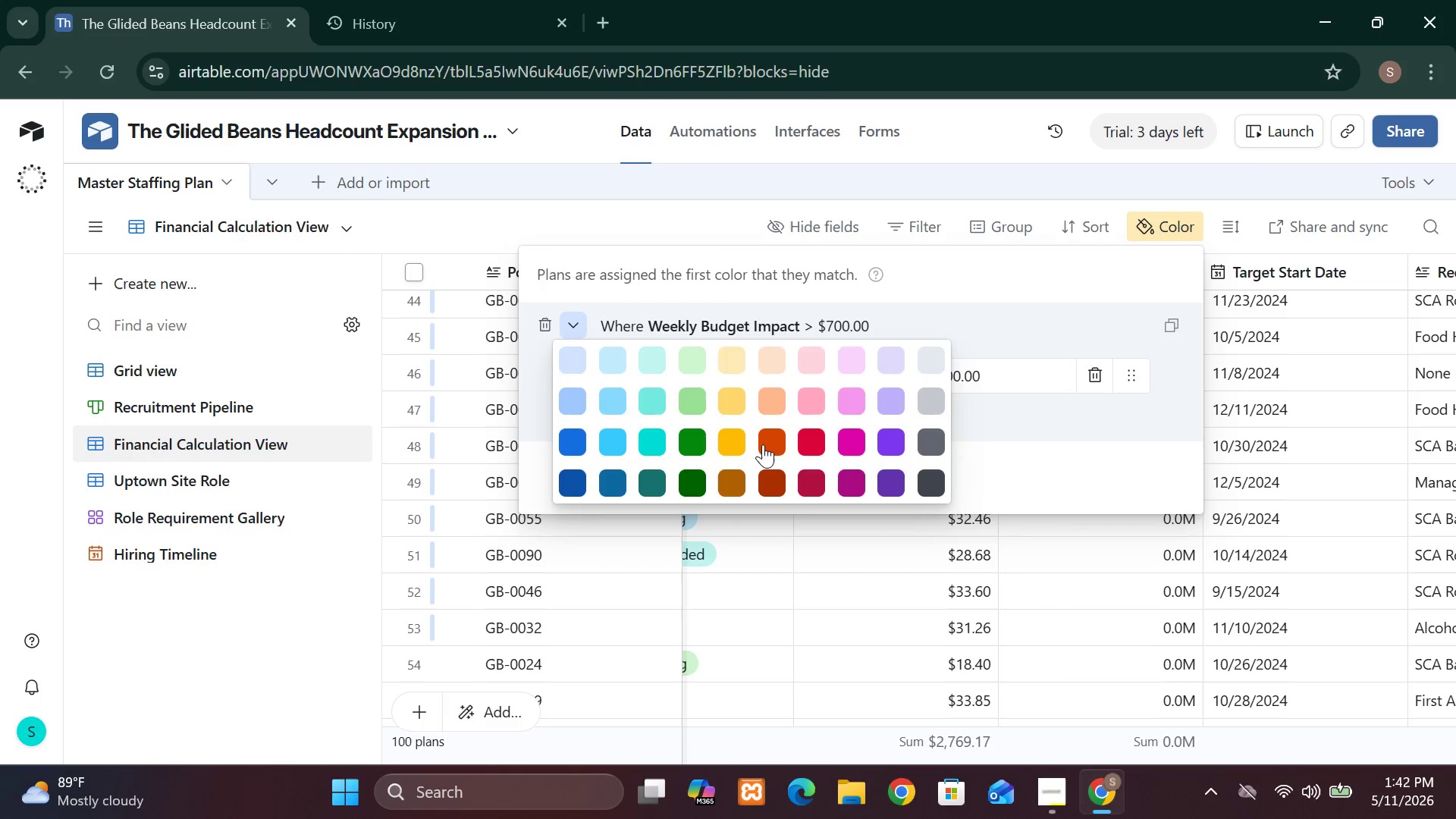 
left_click([773, 434])
 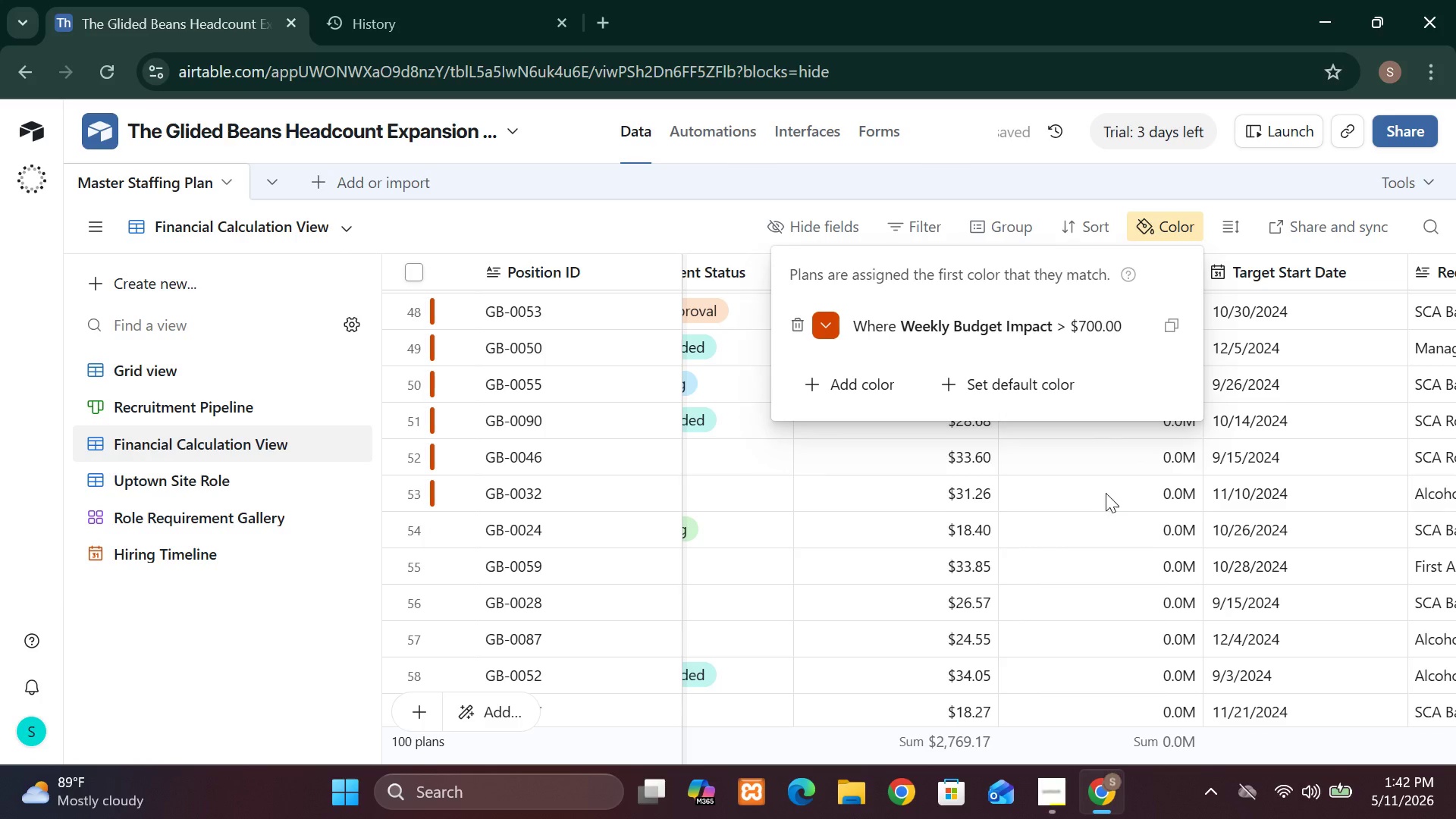 
wait(5.84)
 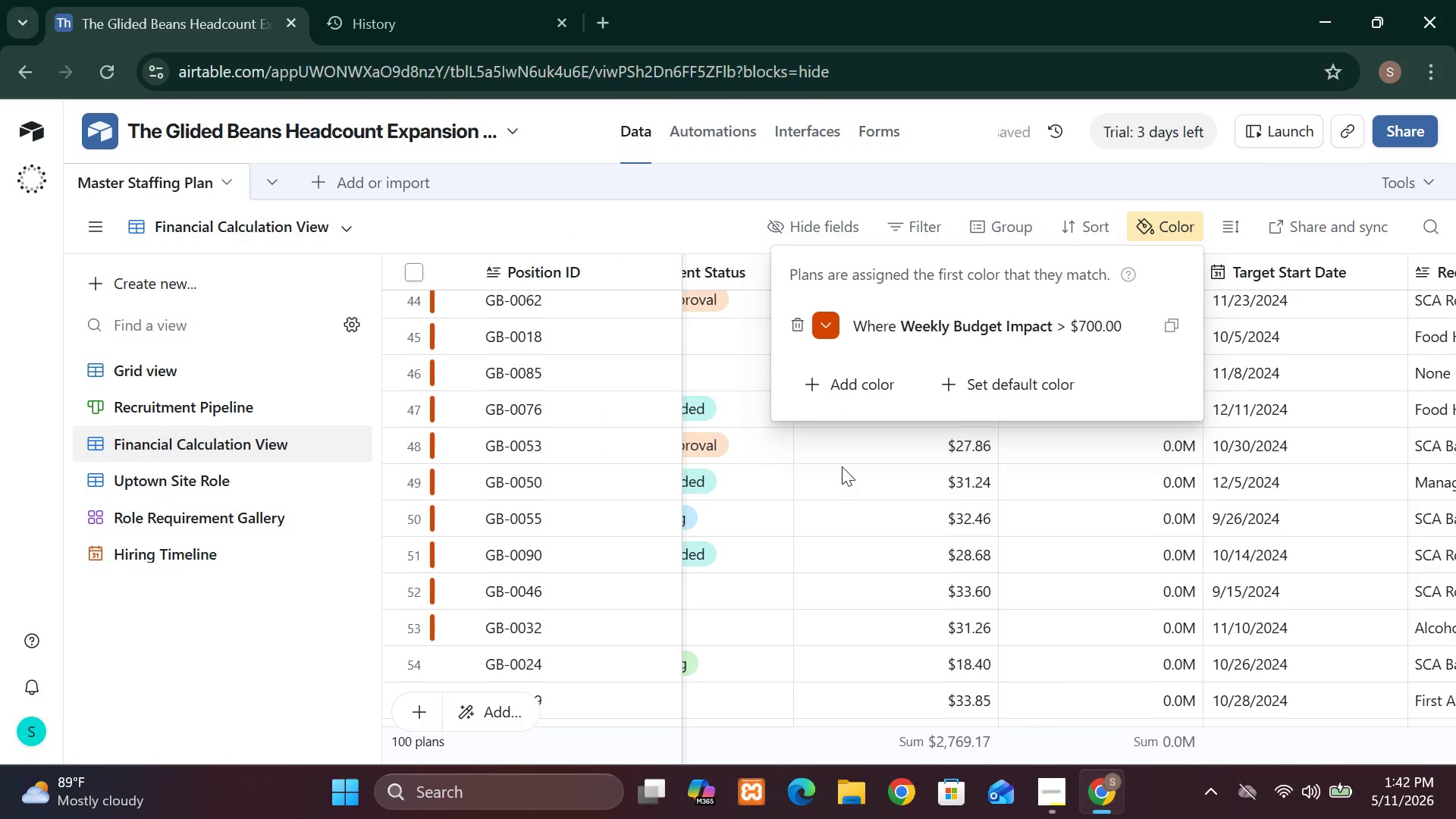 
left_click([865, 447])
 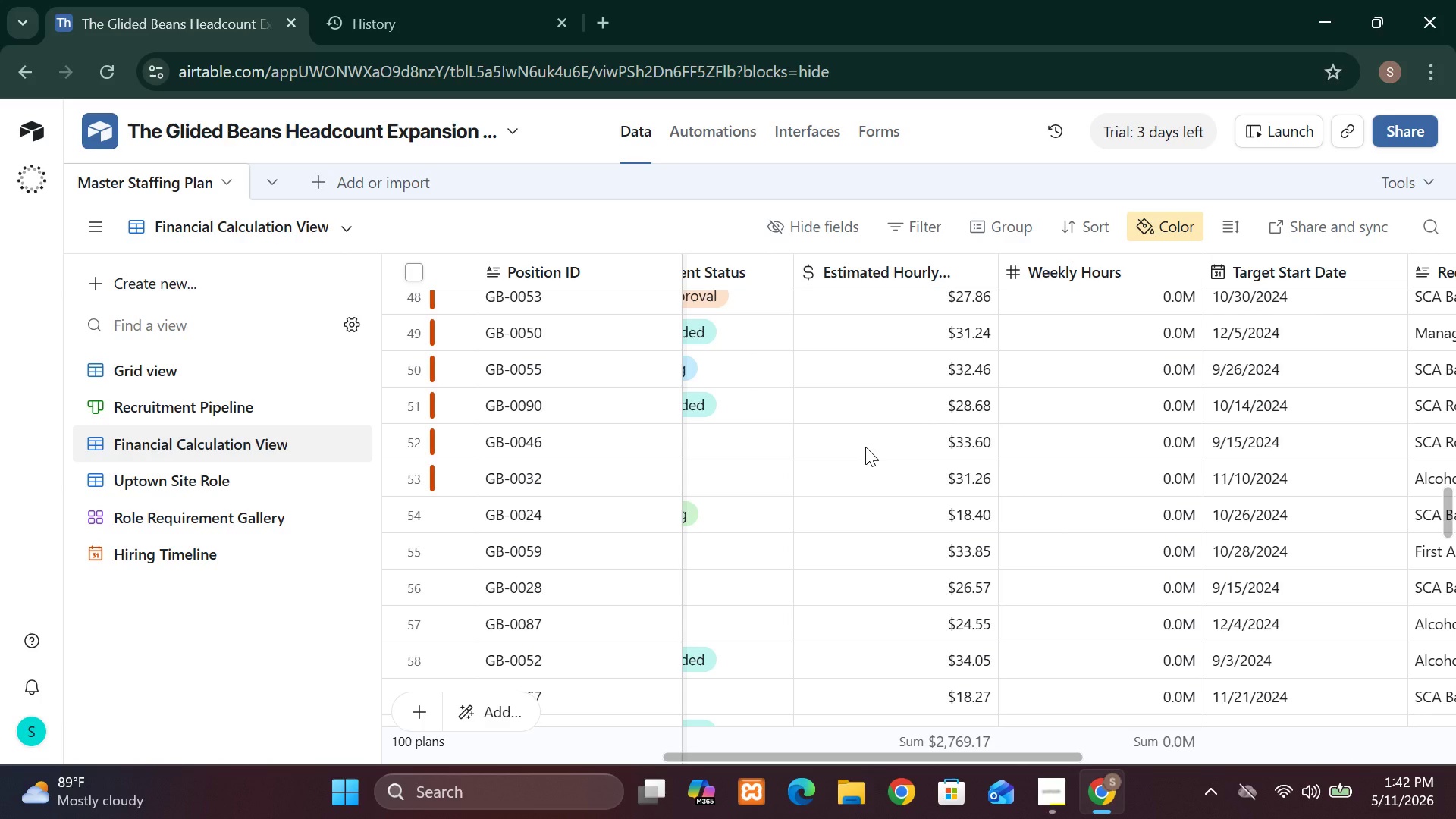 
wait(10.45)
 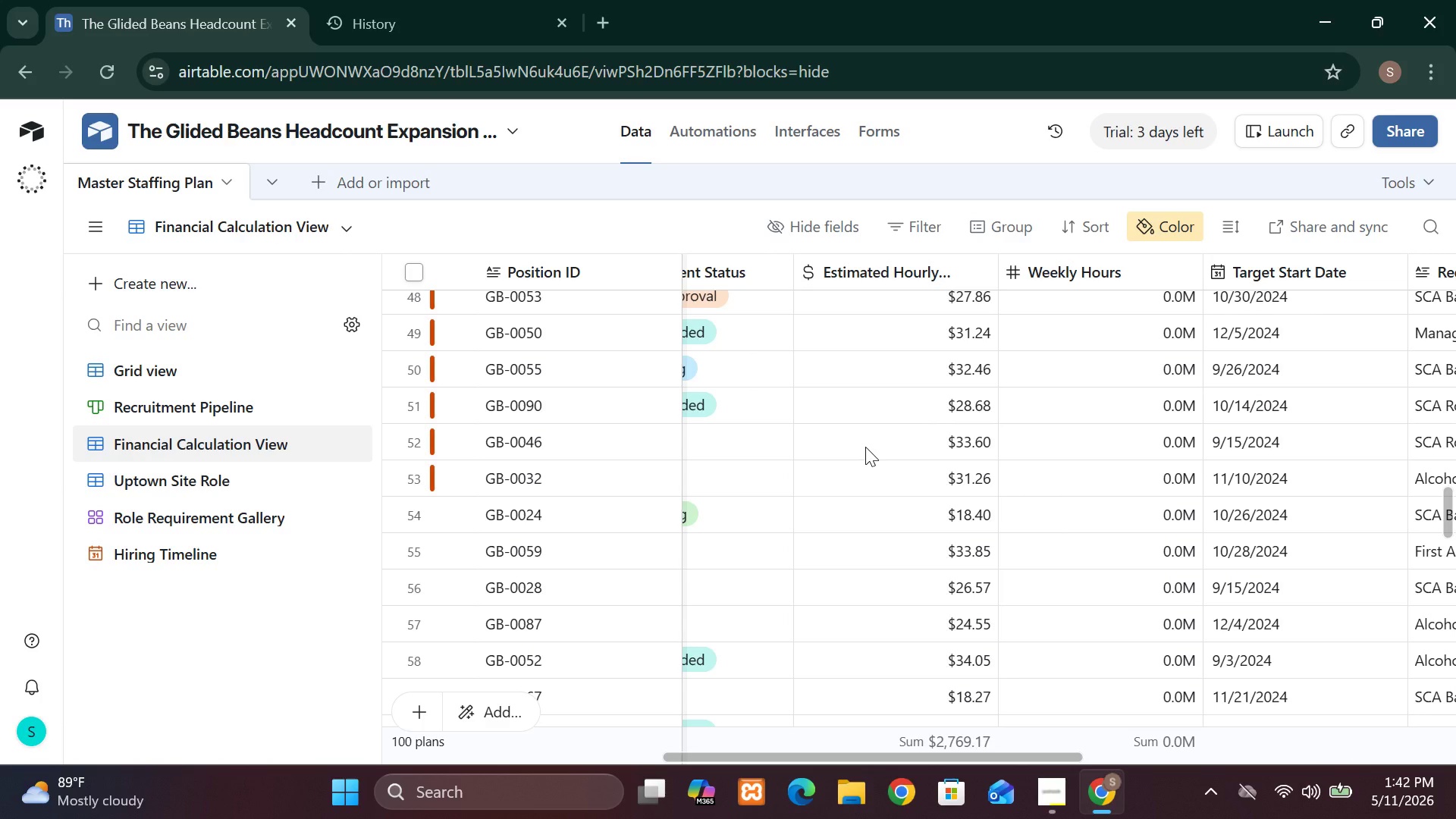 
left_click([865, 447])
 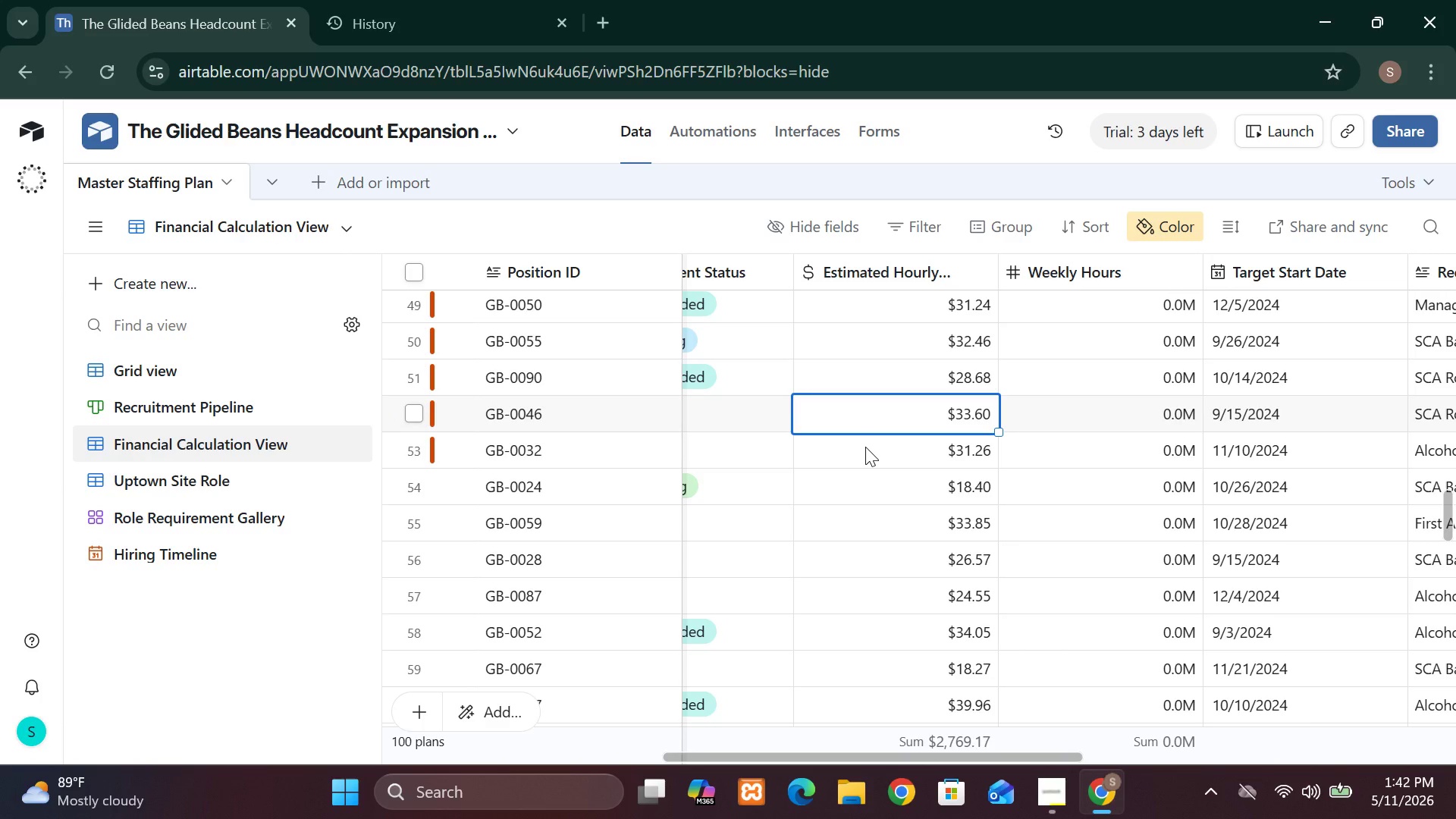 
wait(8.59)
 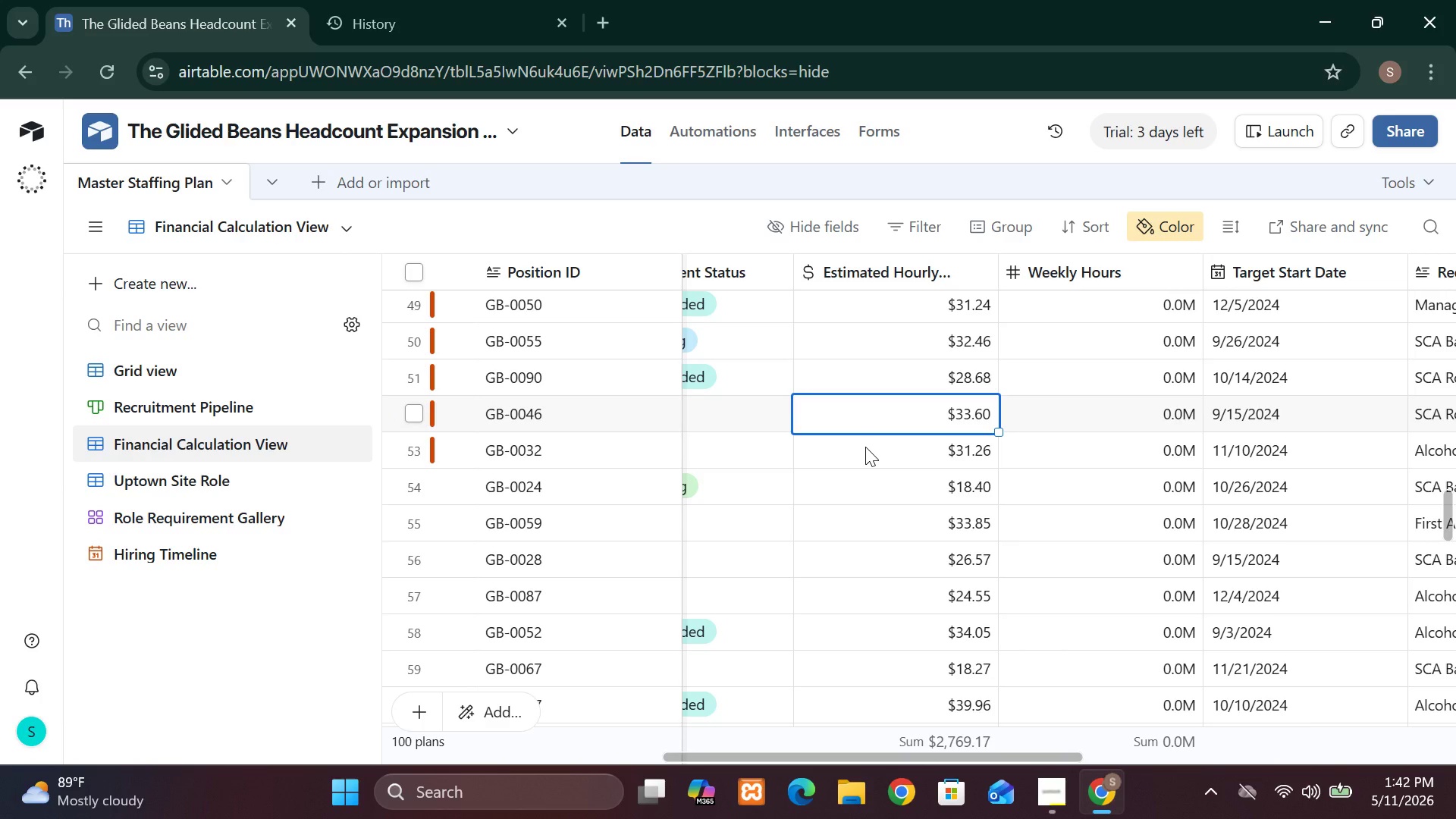 
right_click([1149, 225])
 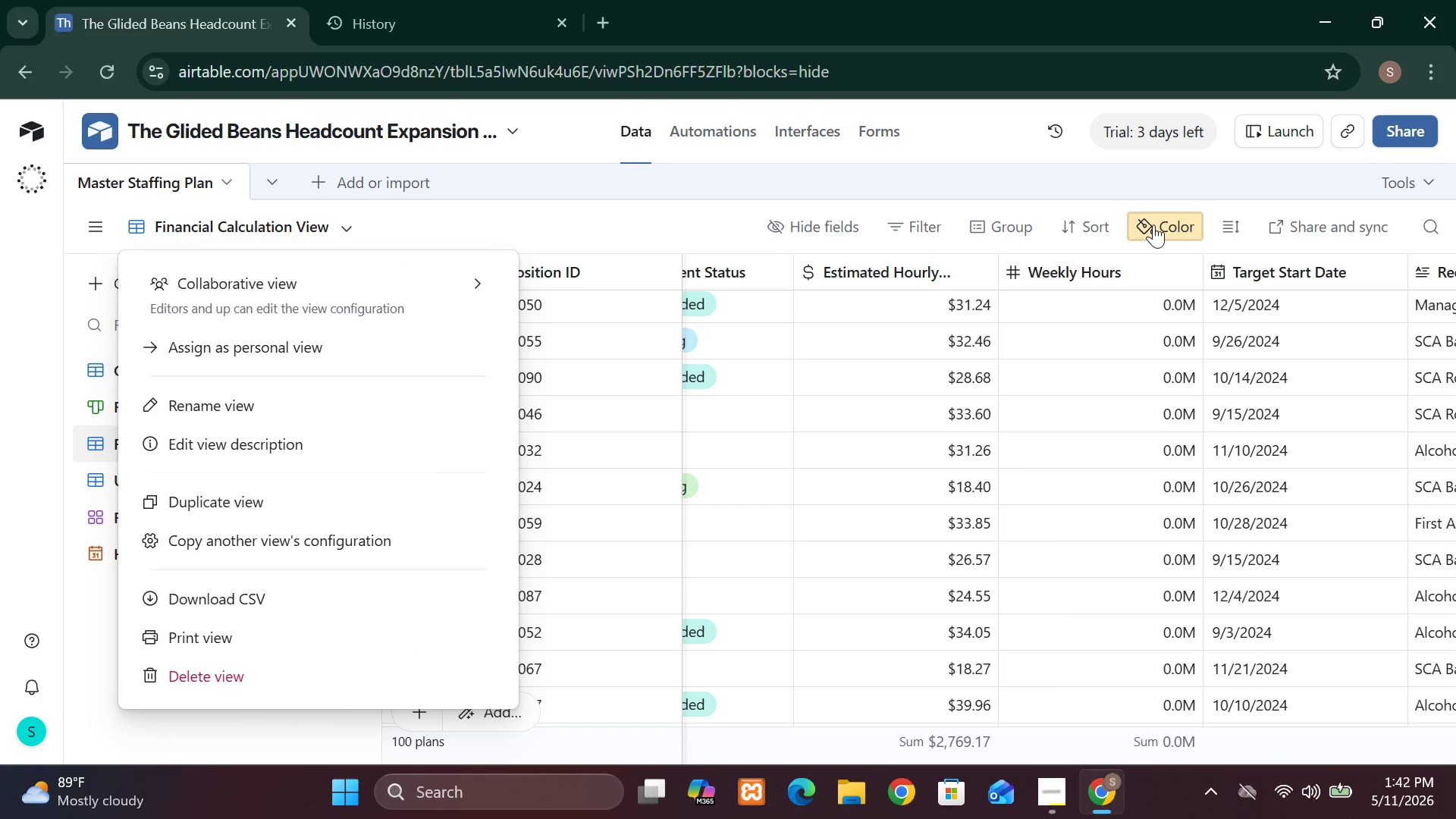 
left_click([1172, 221])
 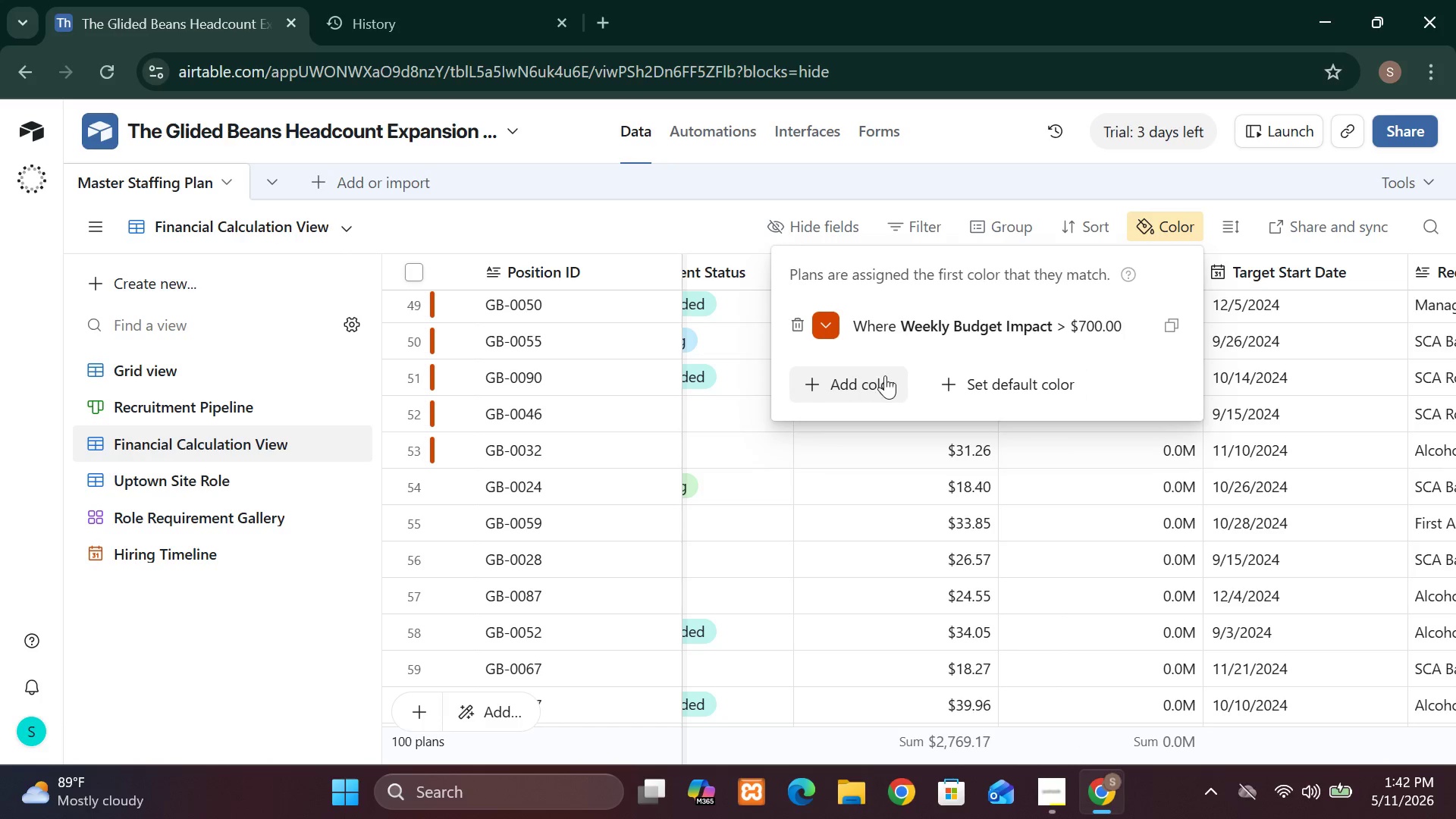 
left_click([893, 320])
 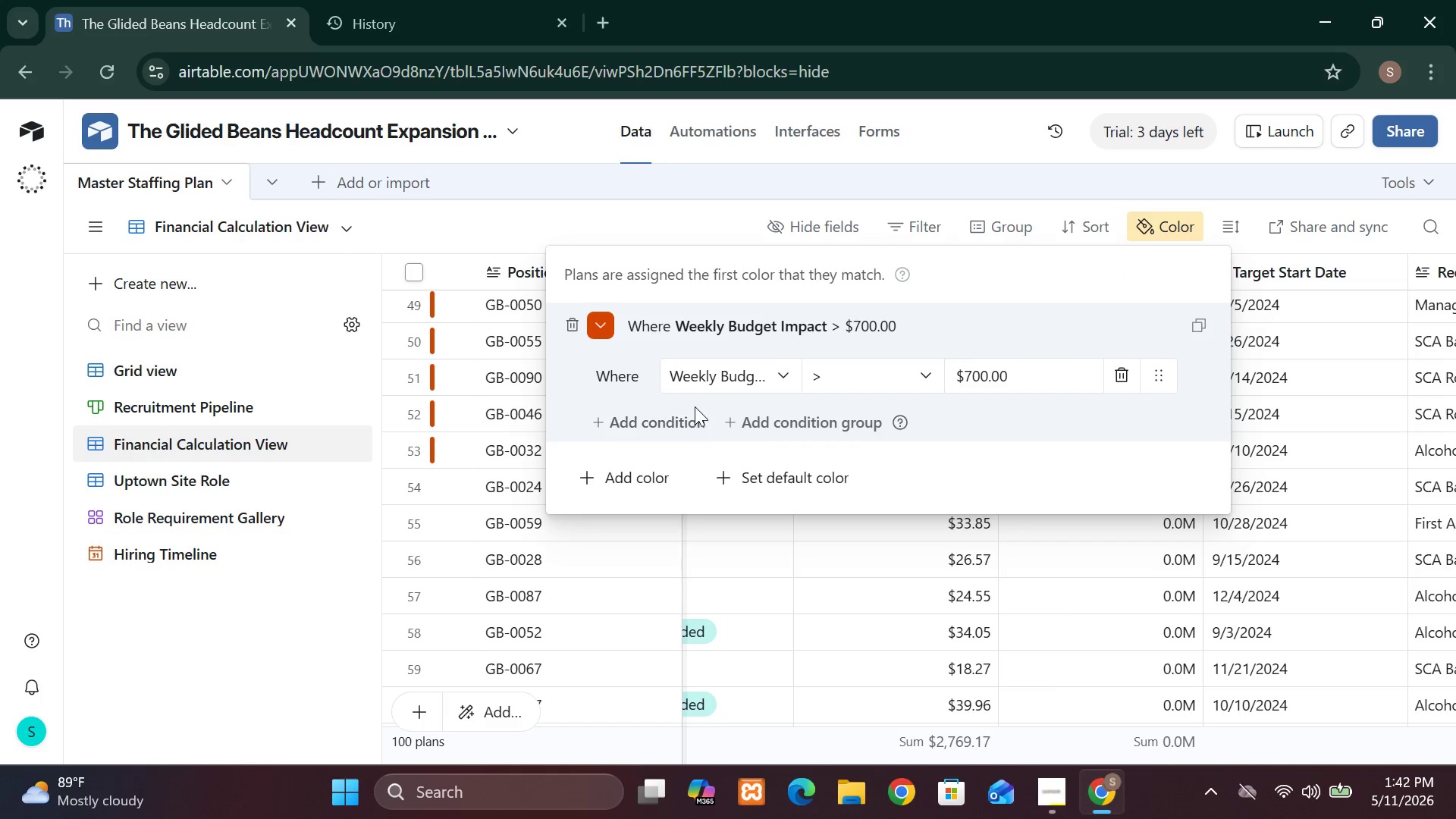 
left_click([695, 417])
 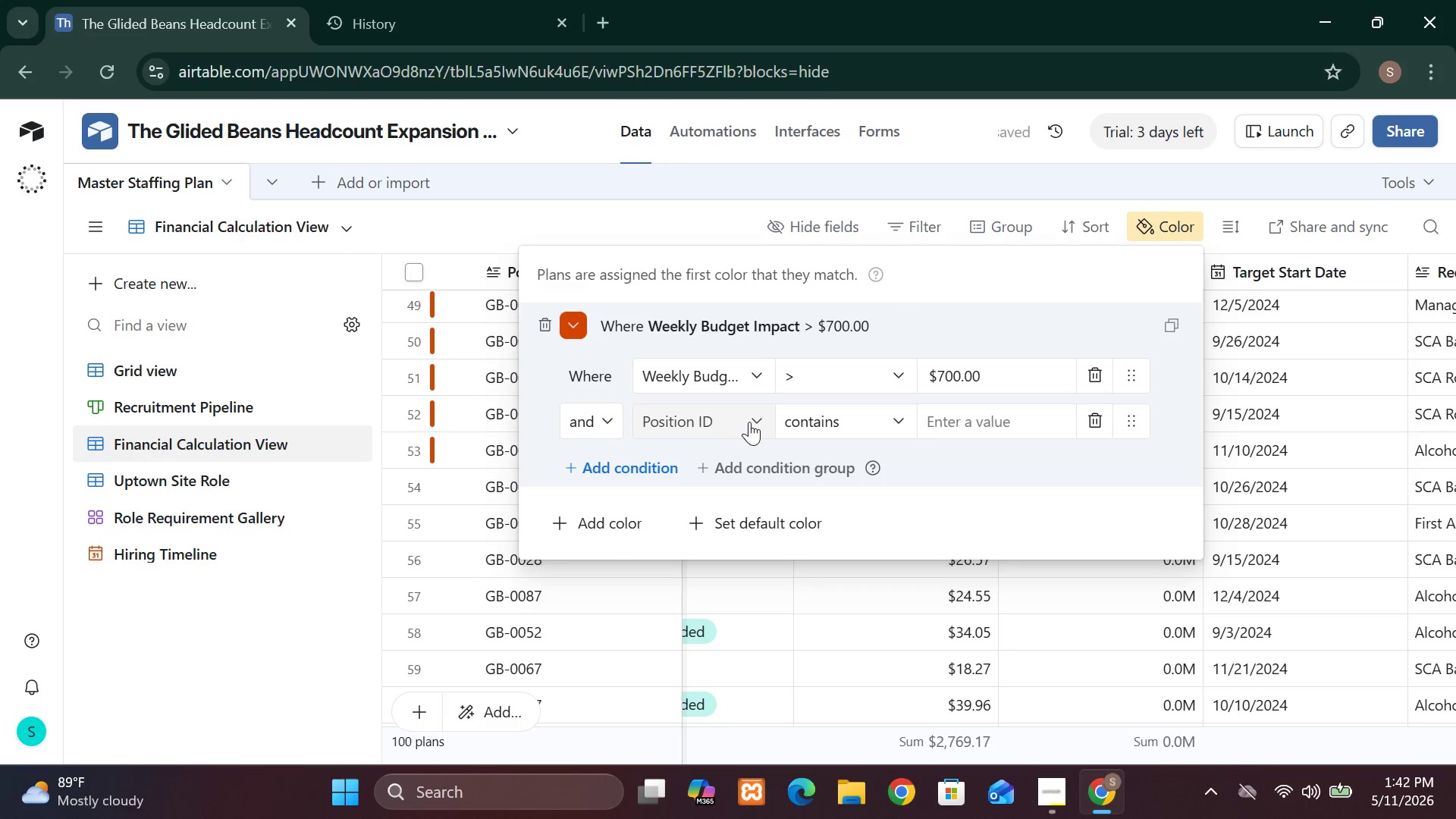 
left_click([761, 421])
 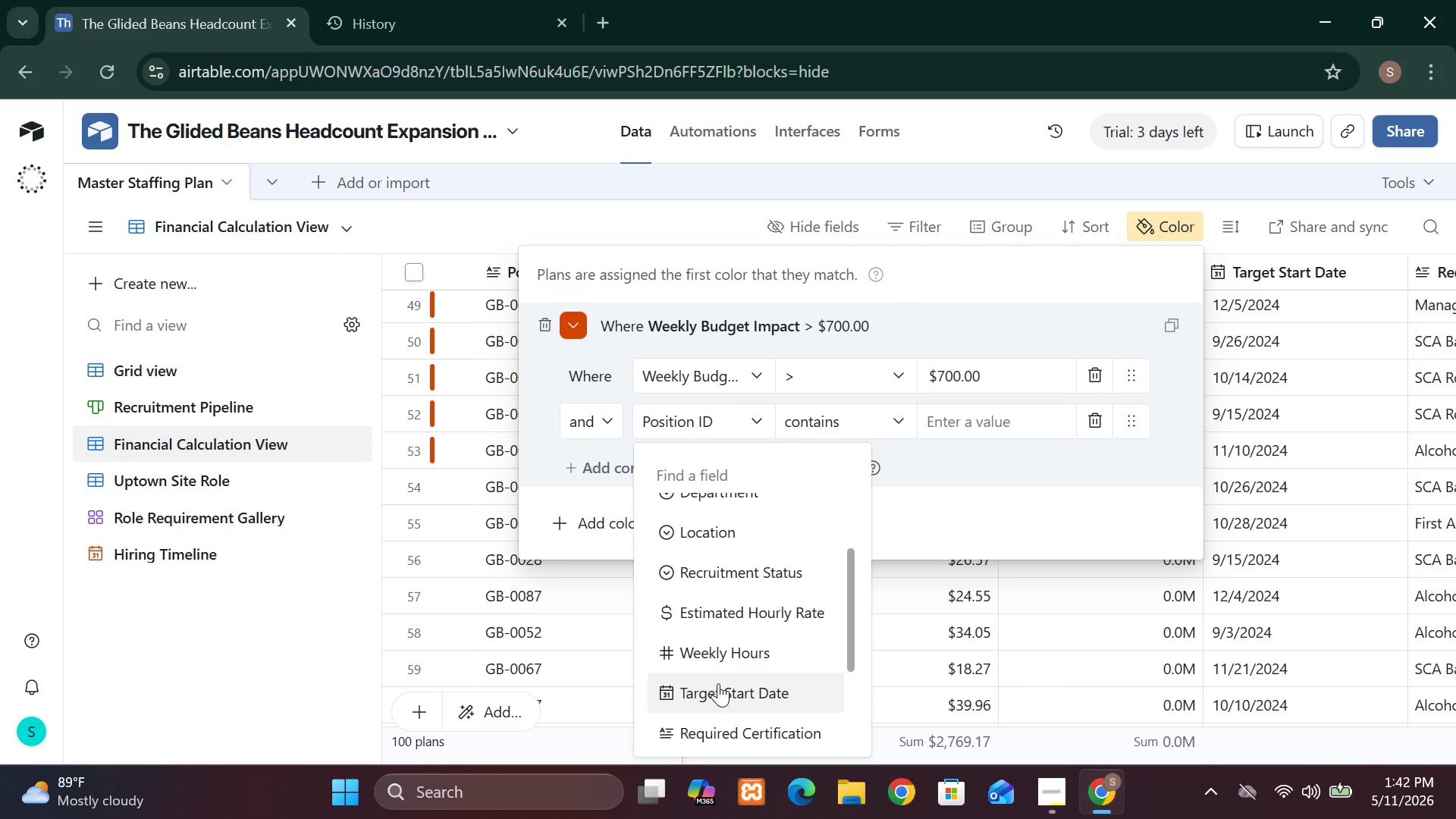 
wait(7.08)
 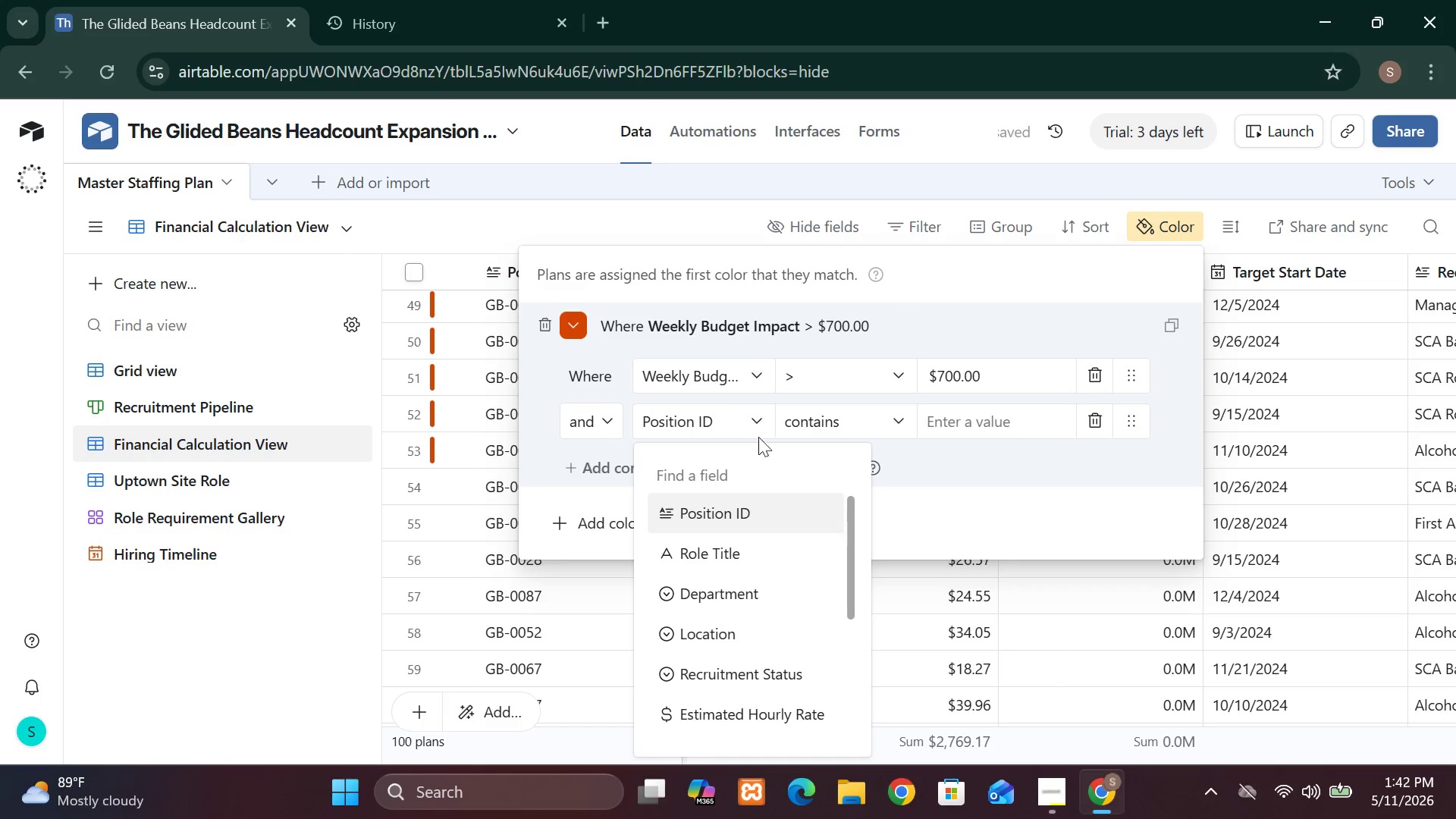 
left_click([710, 720])
 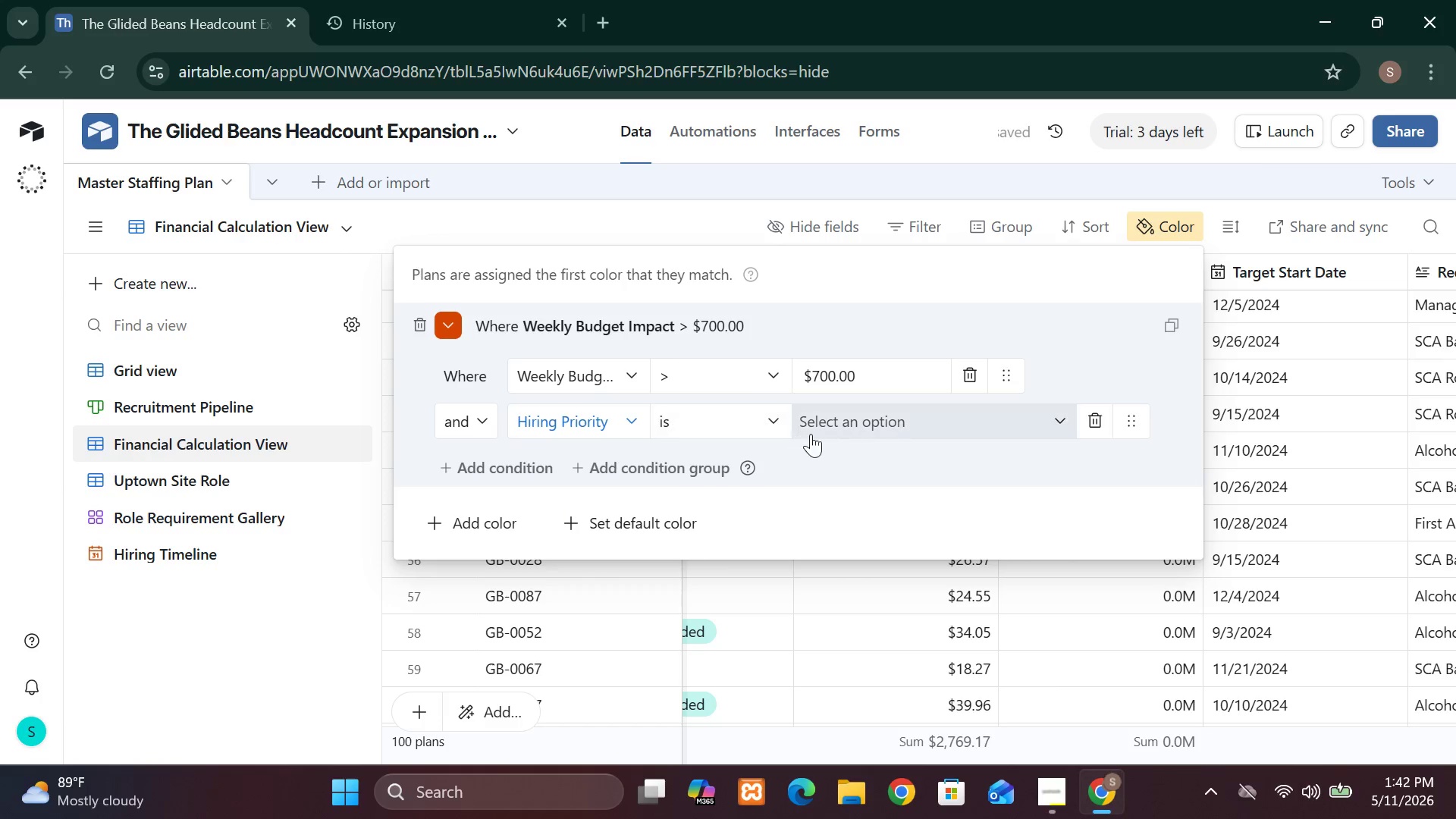 
left_click([859, 424])
 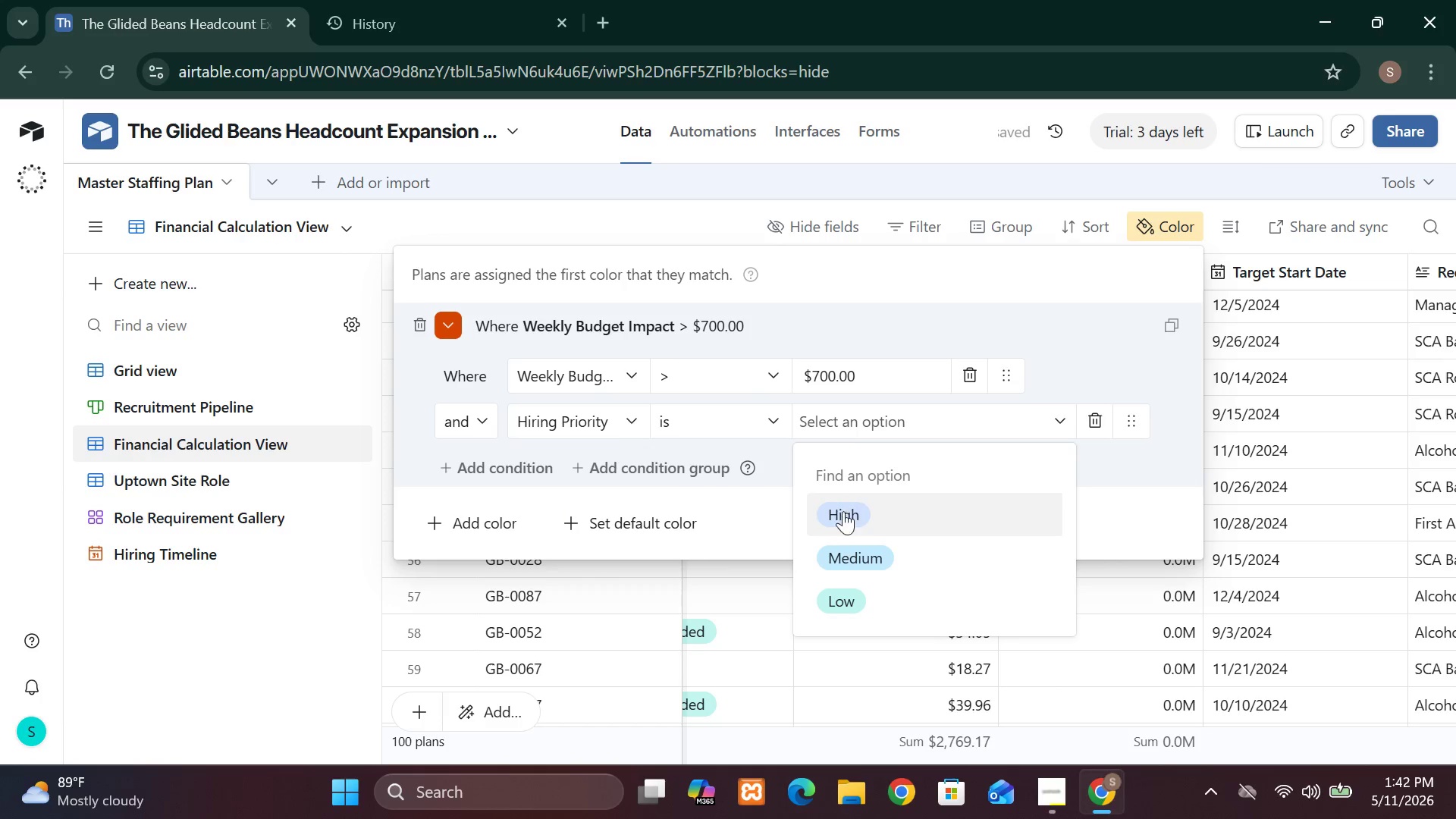 
left_click([842, 517])
 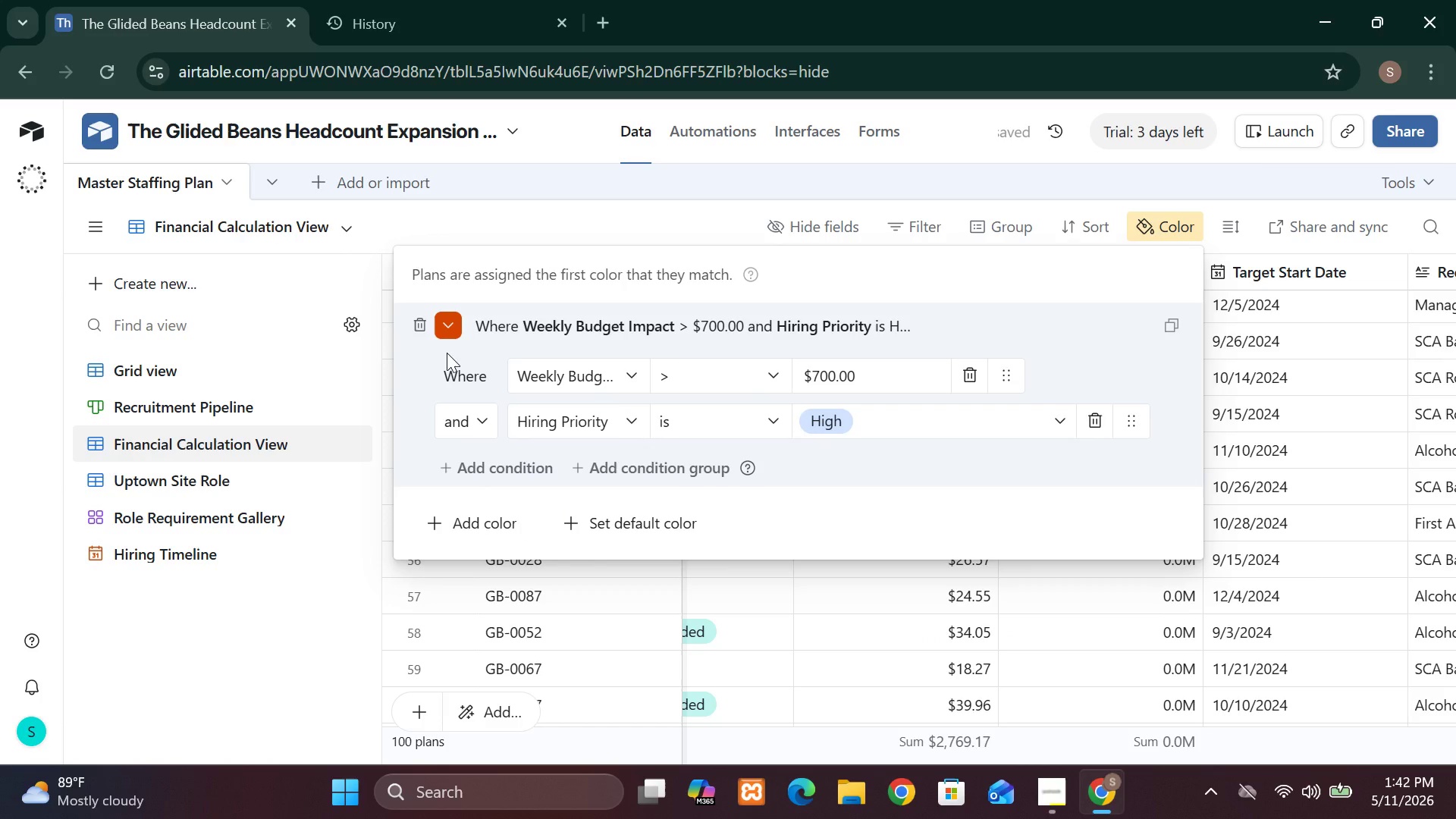 
left_click([447, 327])
 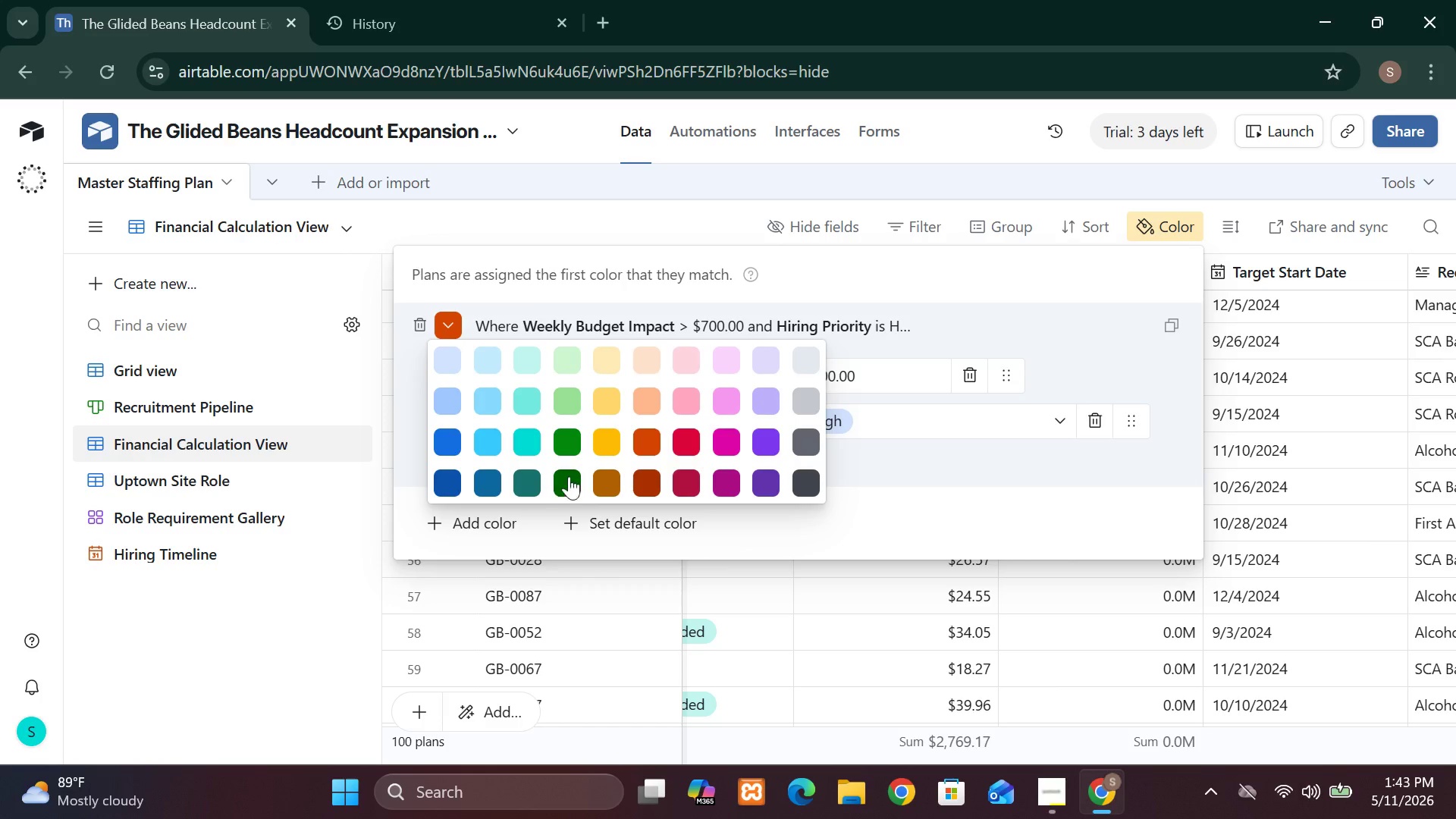 
left_click([598, 442])
 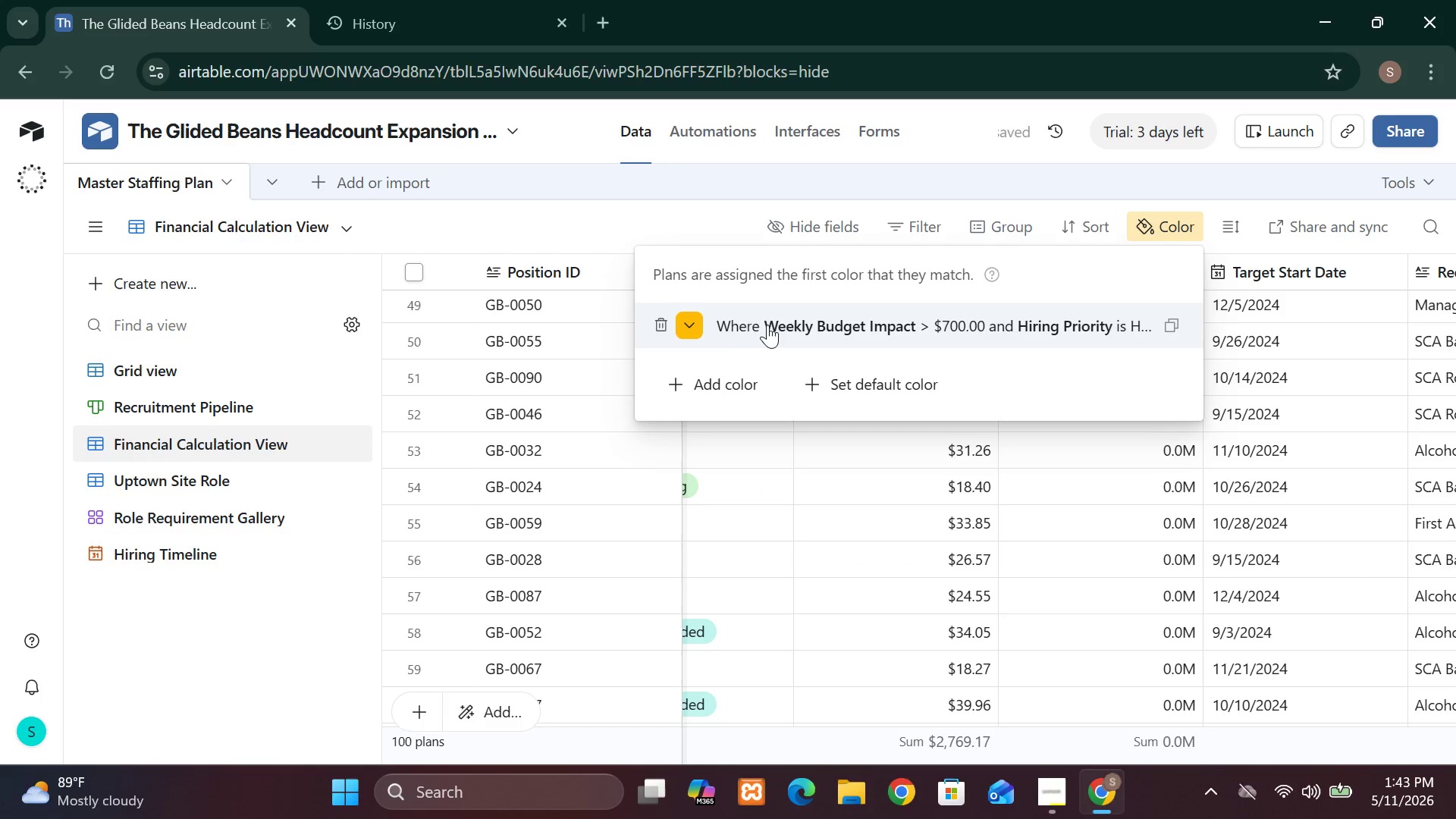 
left_click([711, 315])
 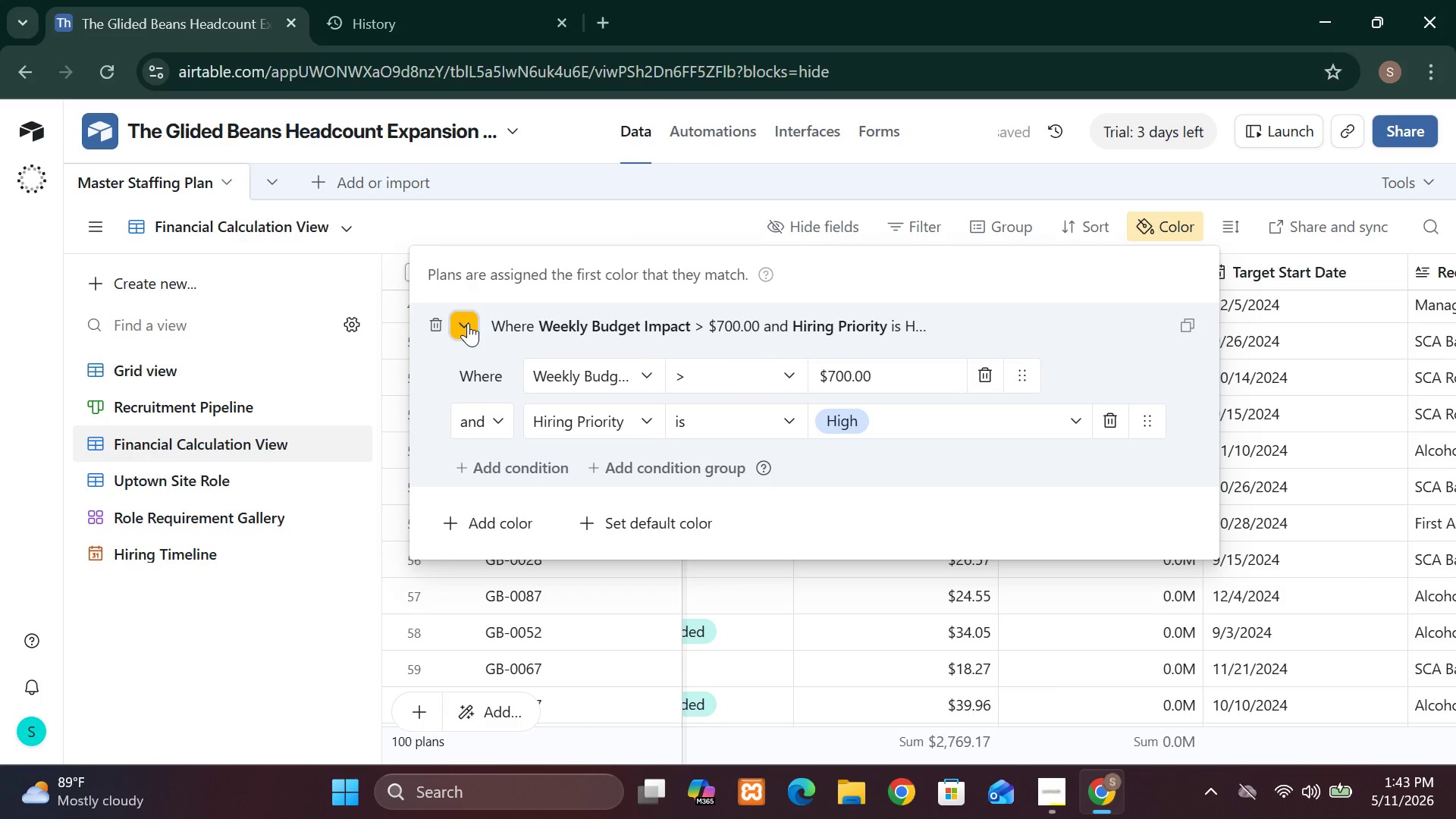 
left_click([538, 367])
 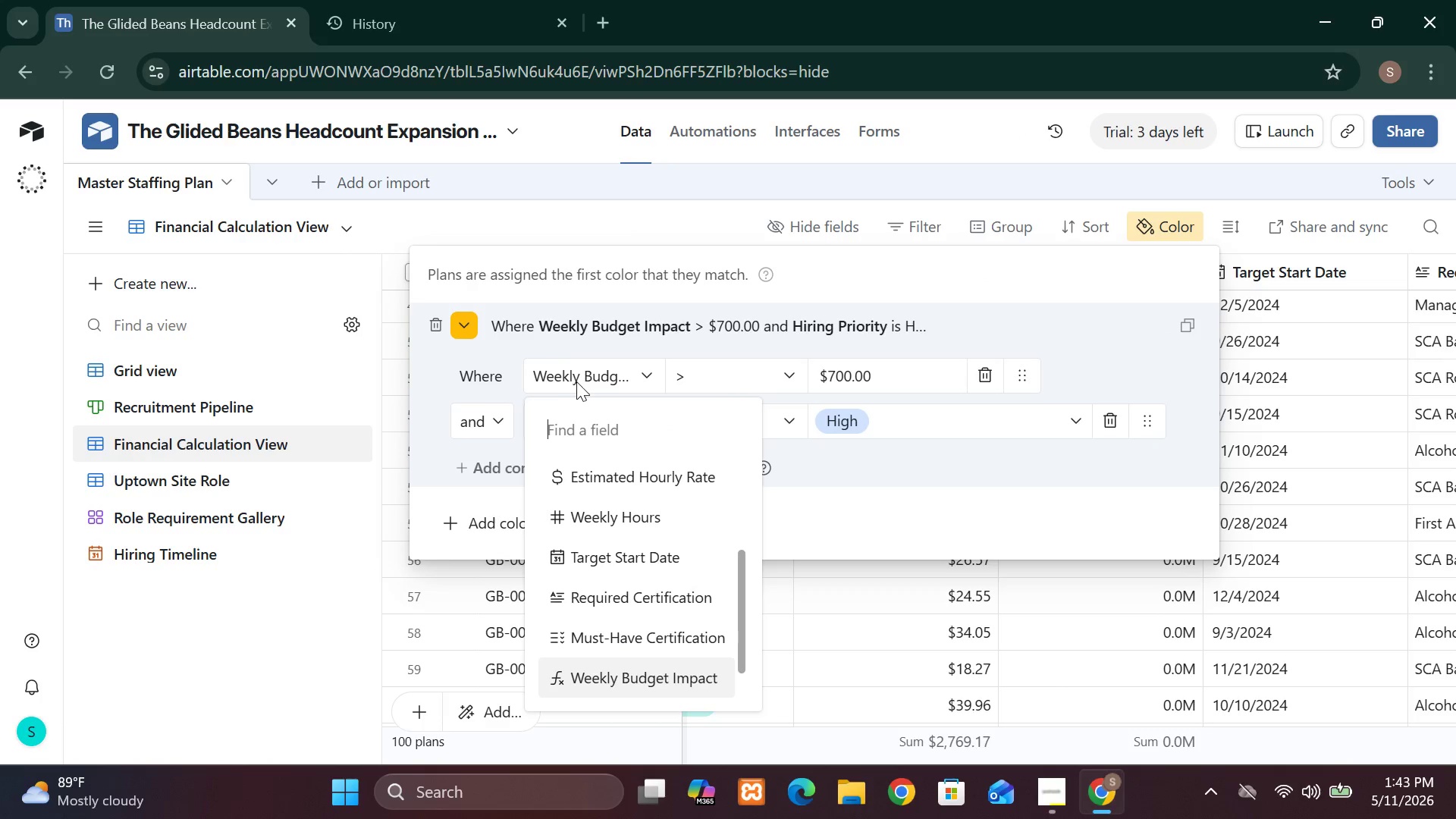 
left_click([578, 374])
 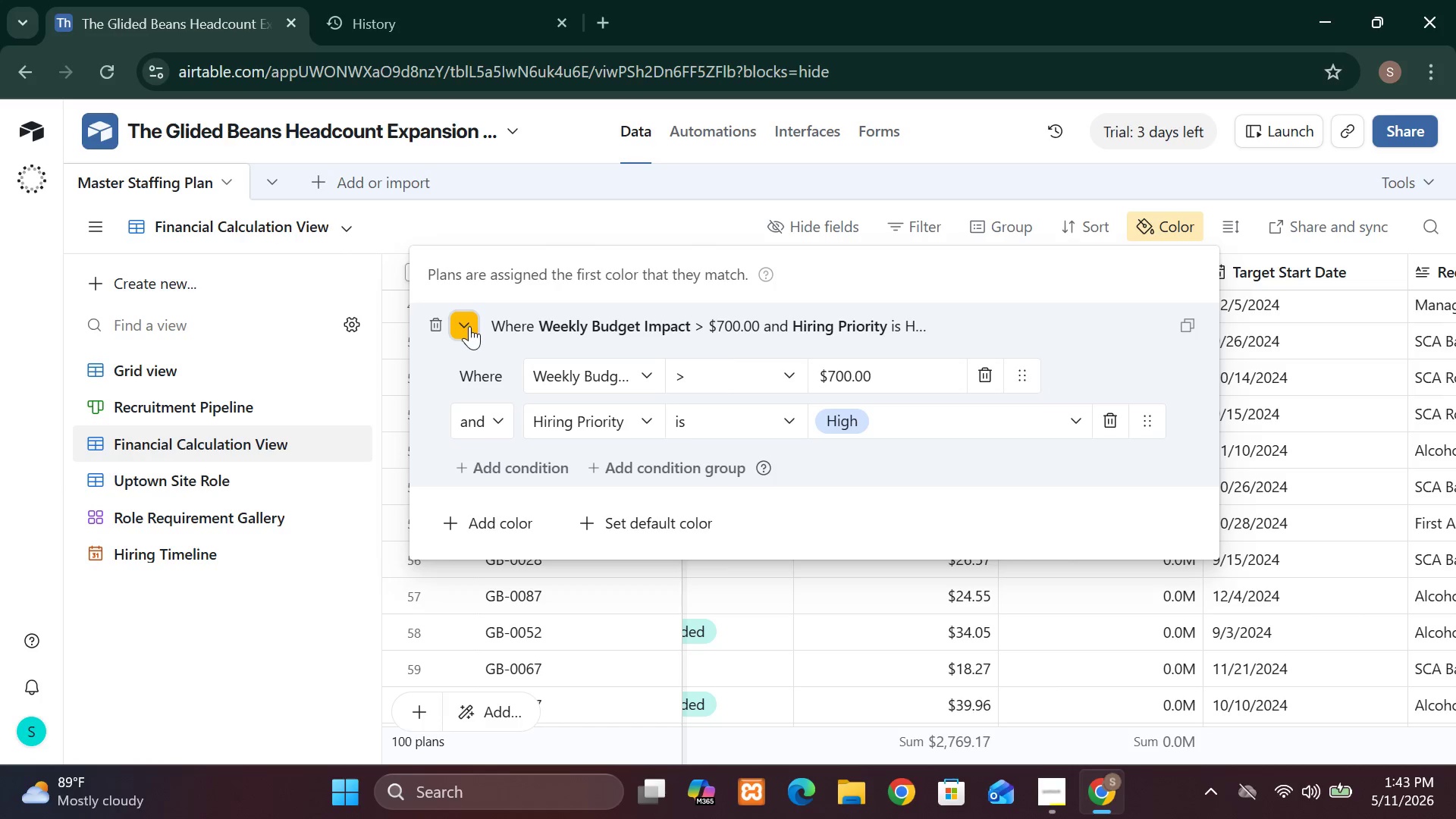 
left_click([469, 326])
 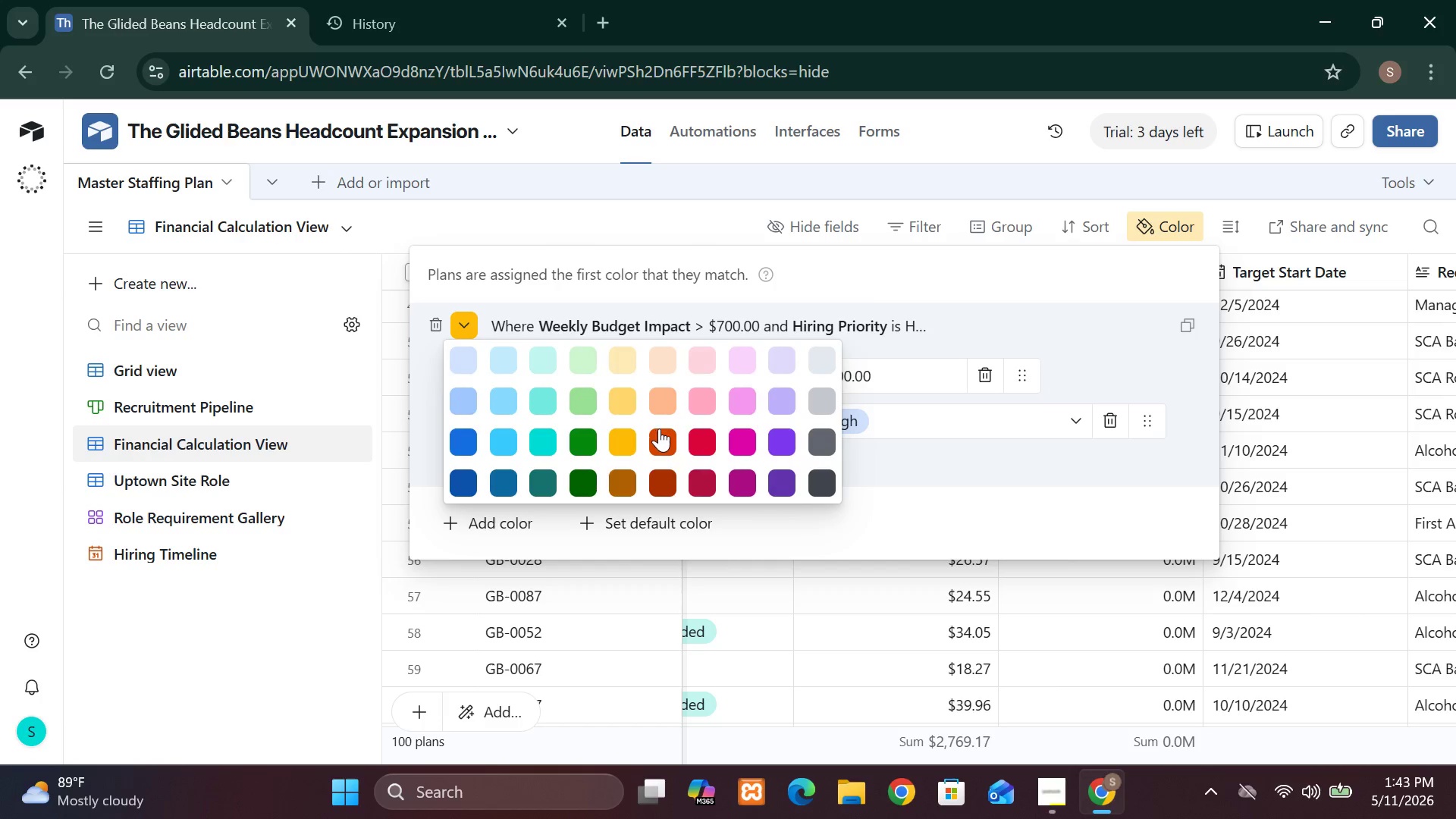 
left_click([661, 438])
 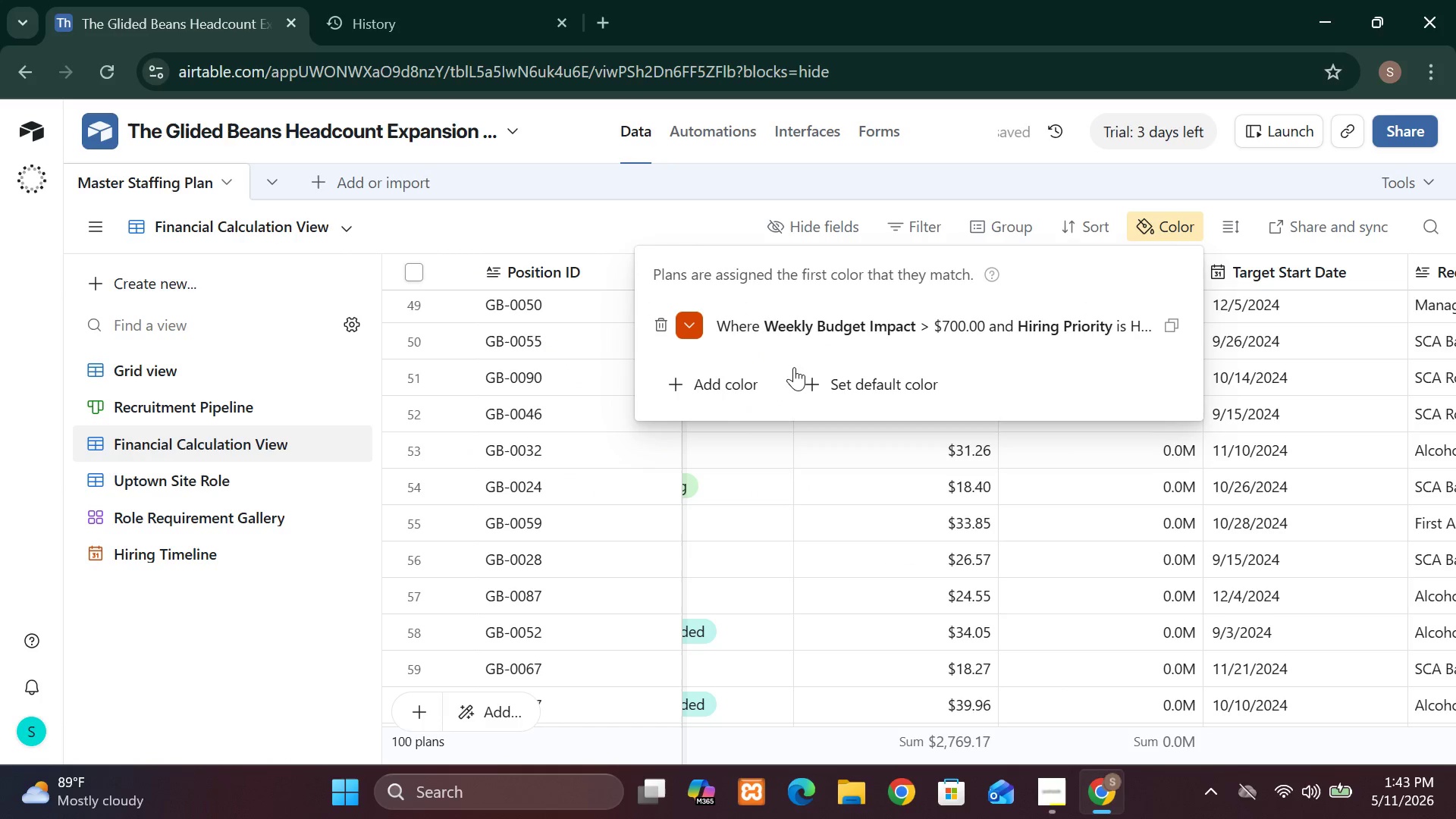 
left_click([827, 335])
 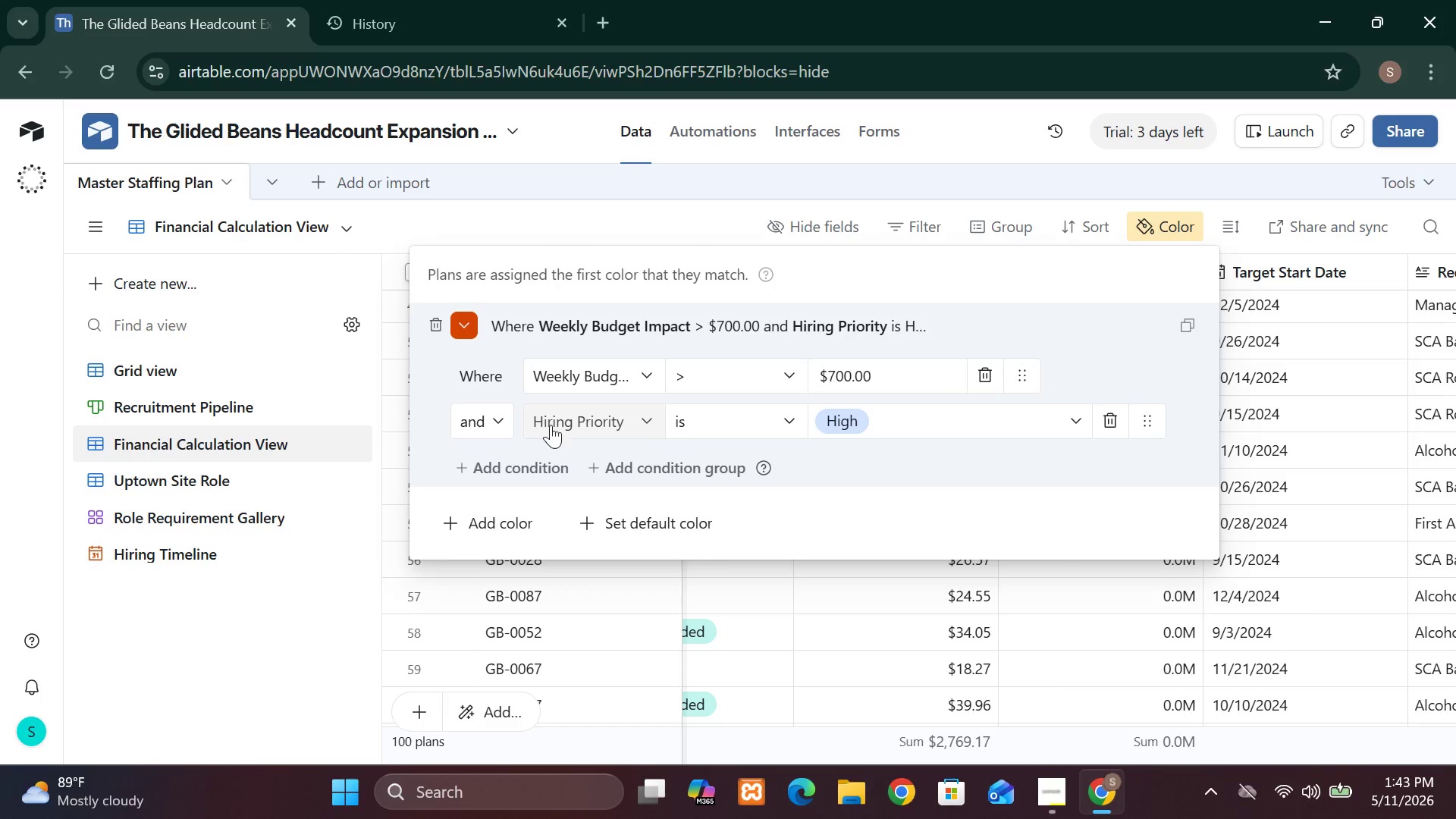 
wait(6.77)
 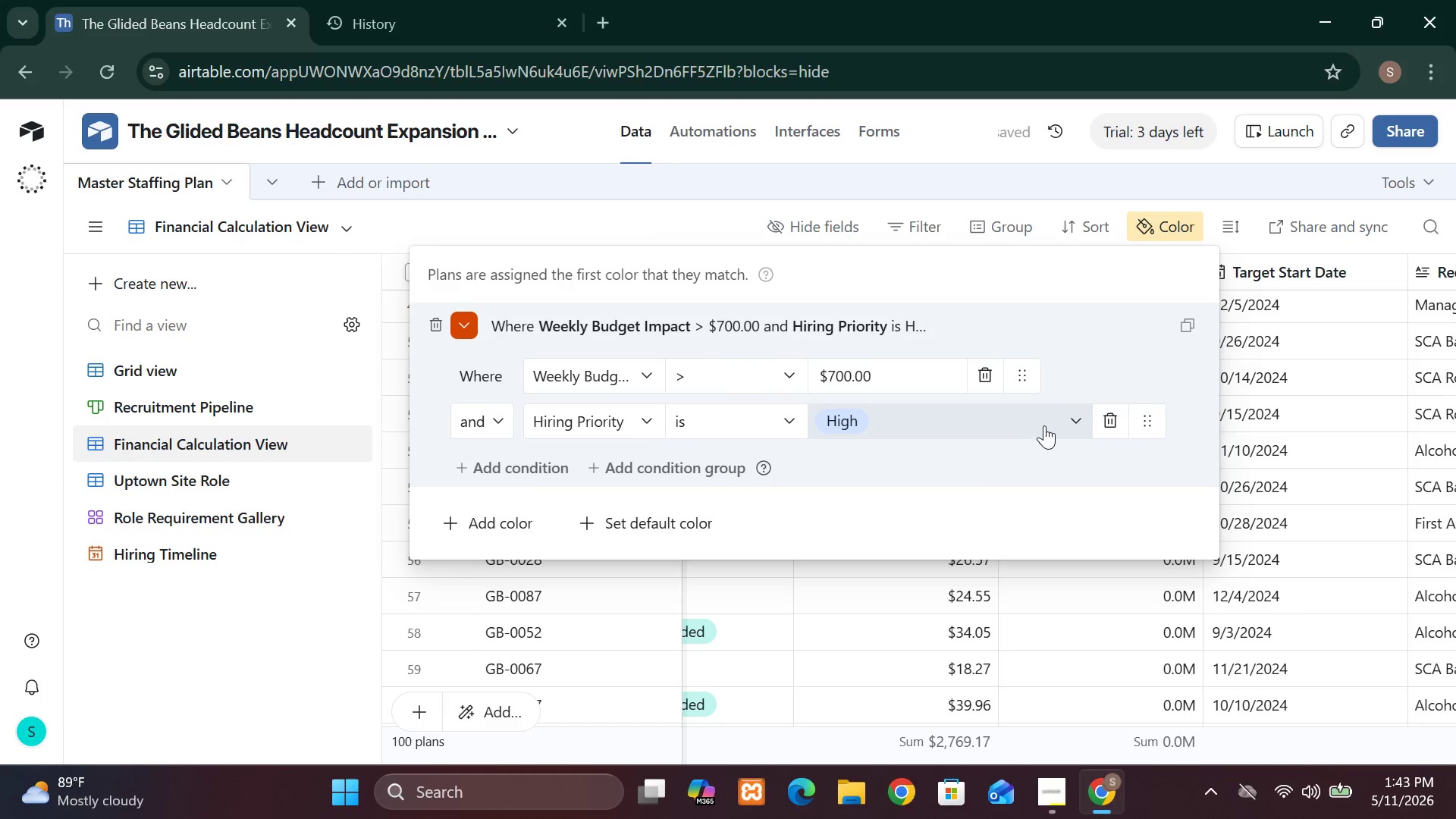 
left_click([1105, 424])
 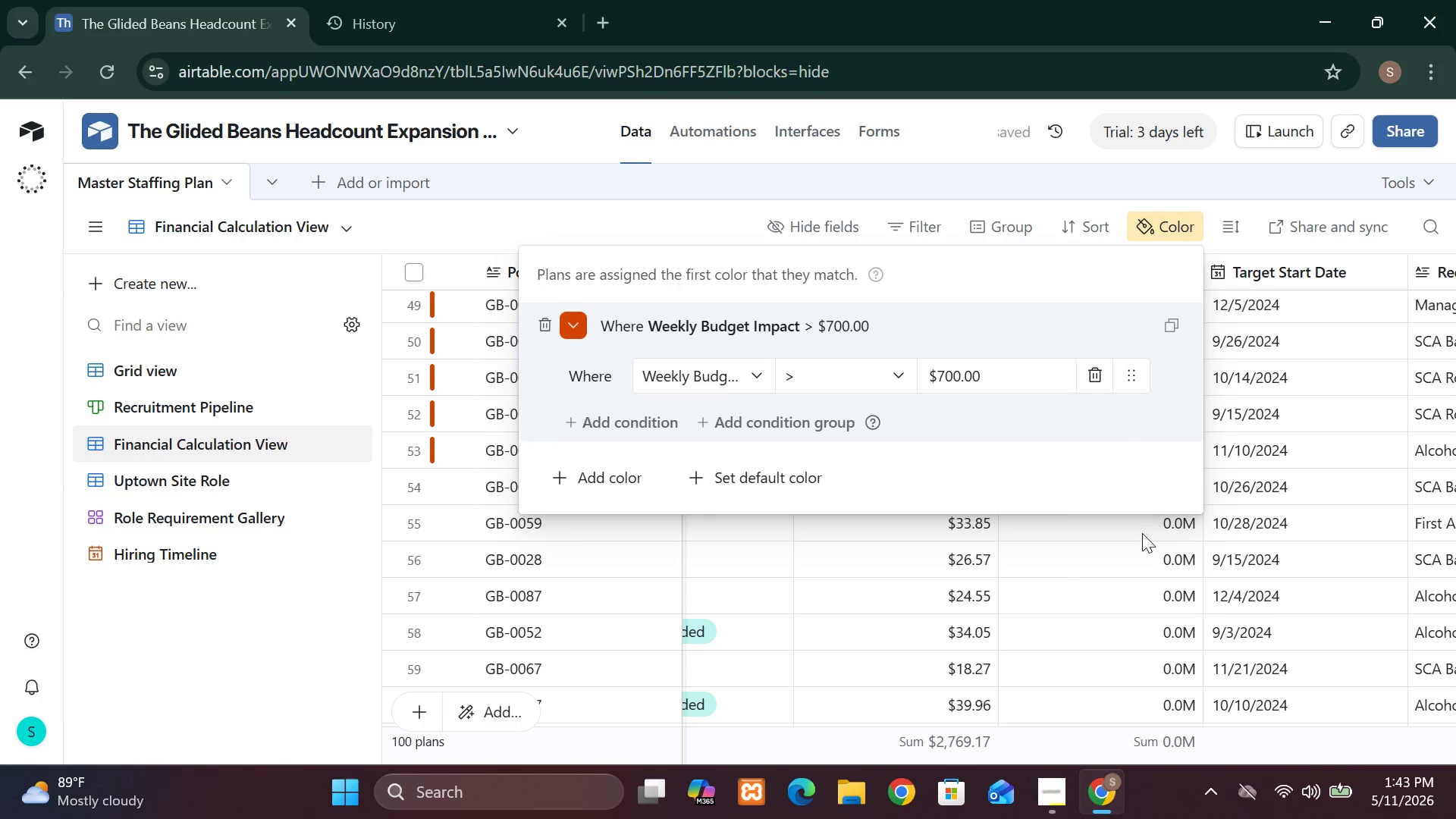 
left_click([1064, 645])
 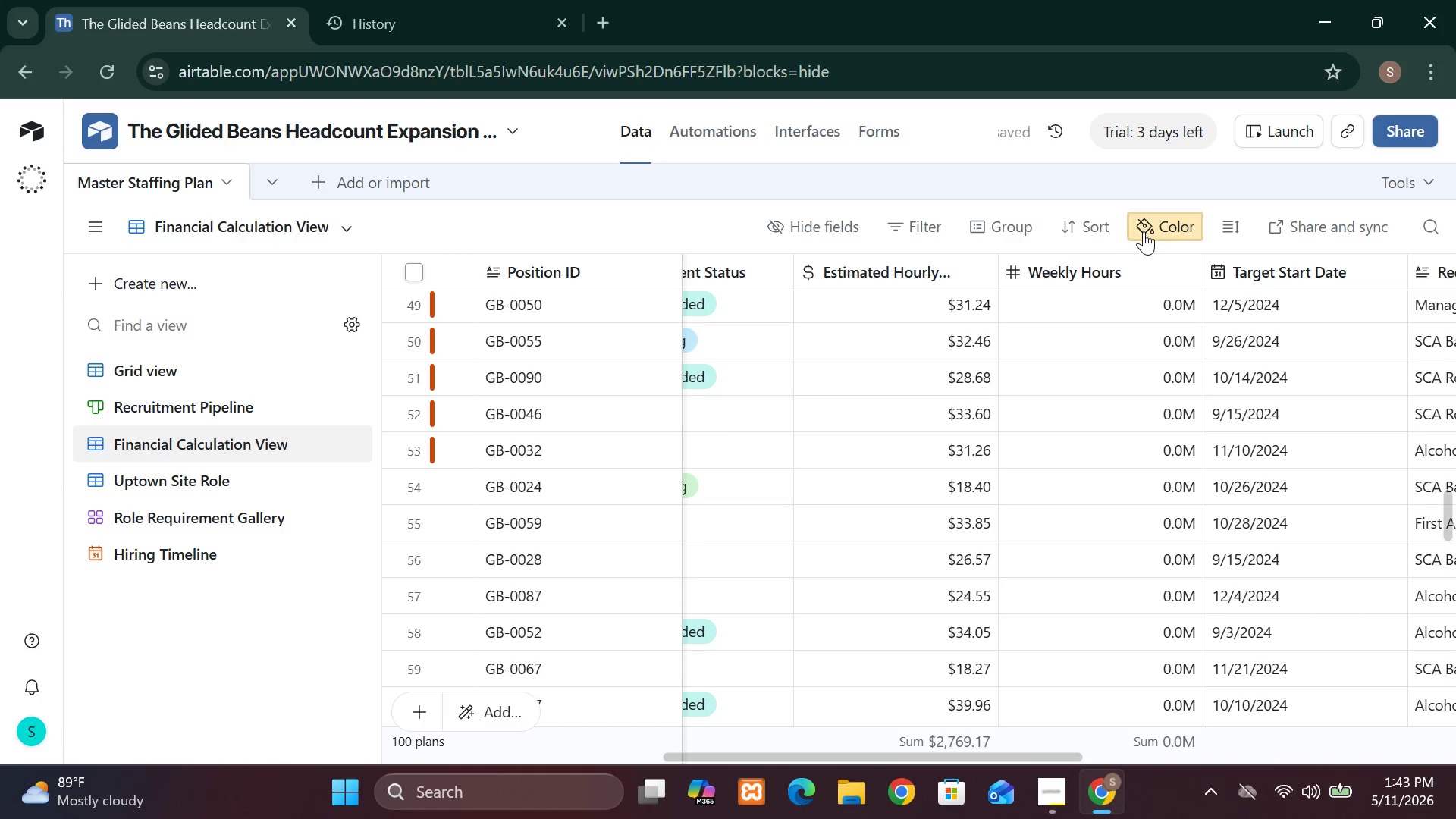 
left_click([1148, 234])
 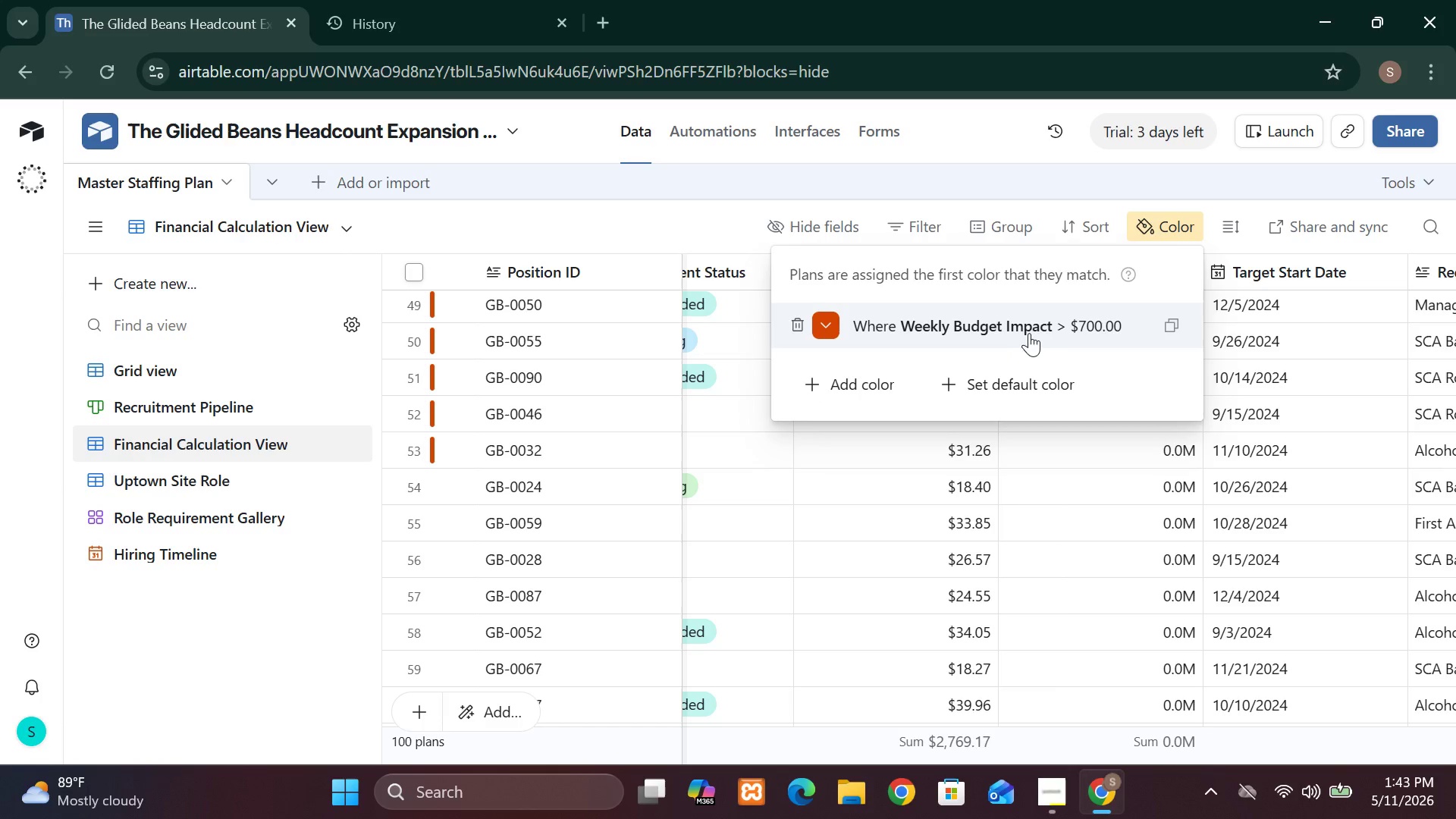 
wait(9.12)
 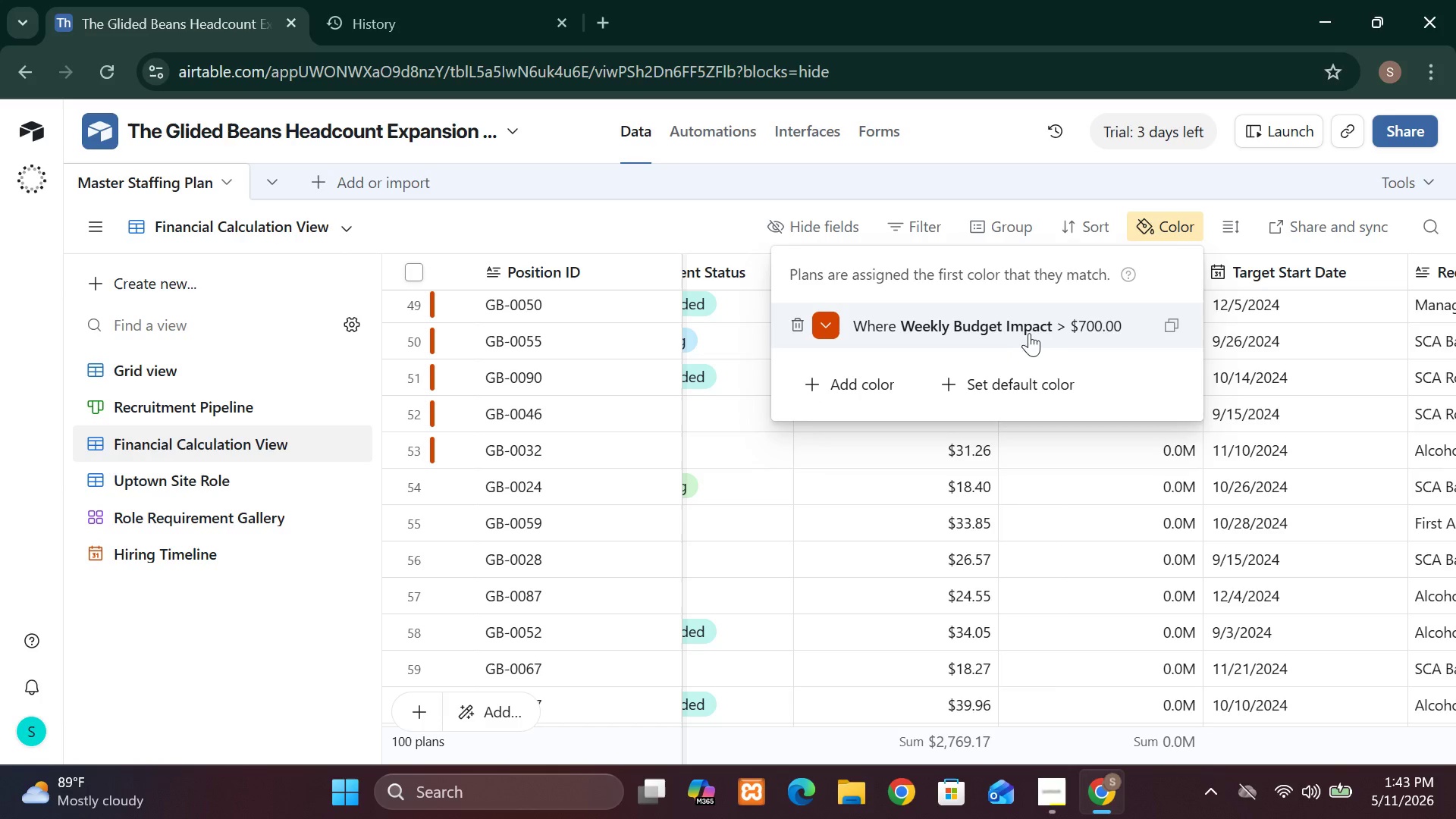 
left_click([822, 333])
 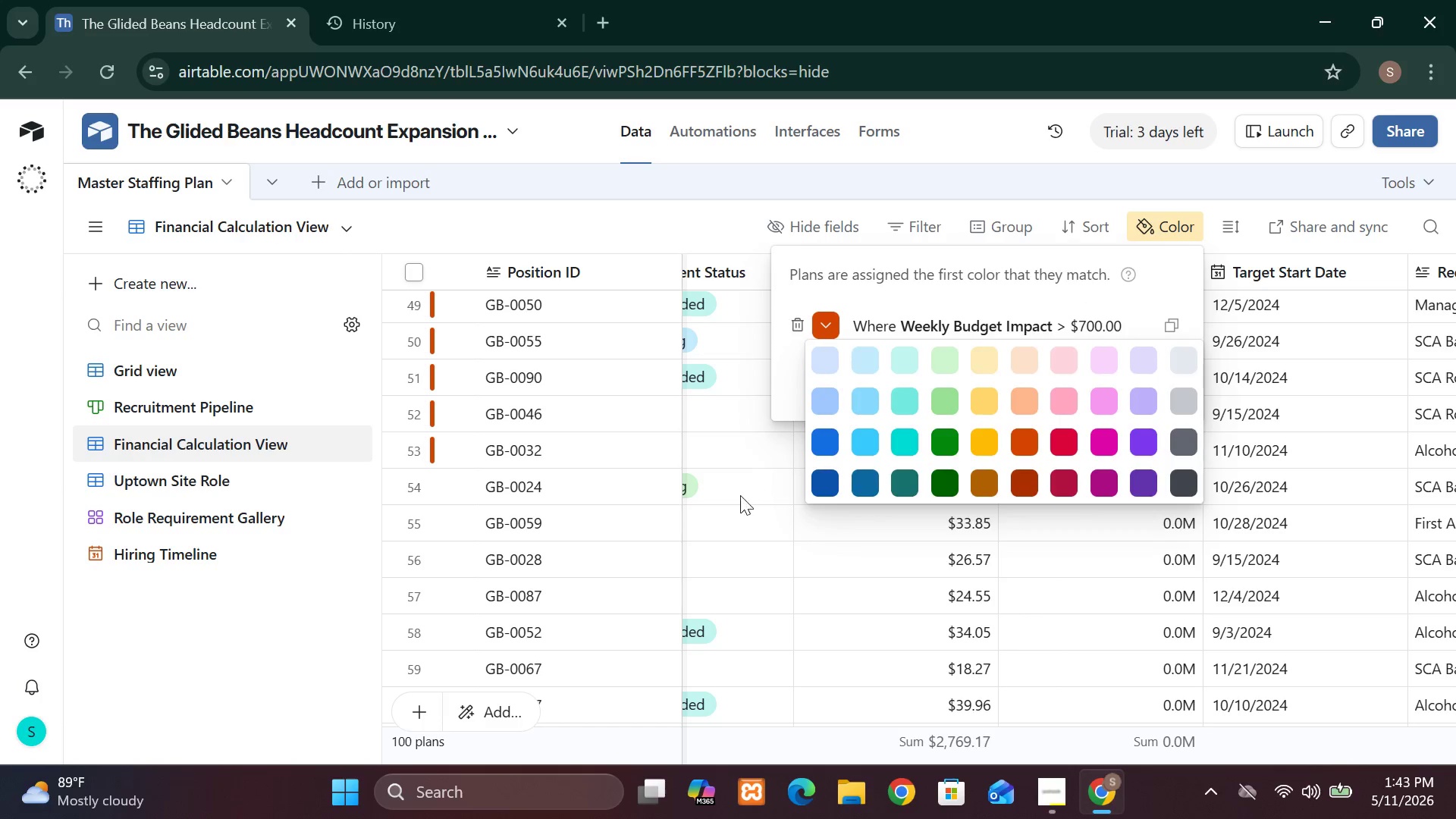 
left_click_drag(start_coordinate=[755, 519], to_coordinate=[952, 321])
 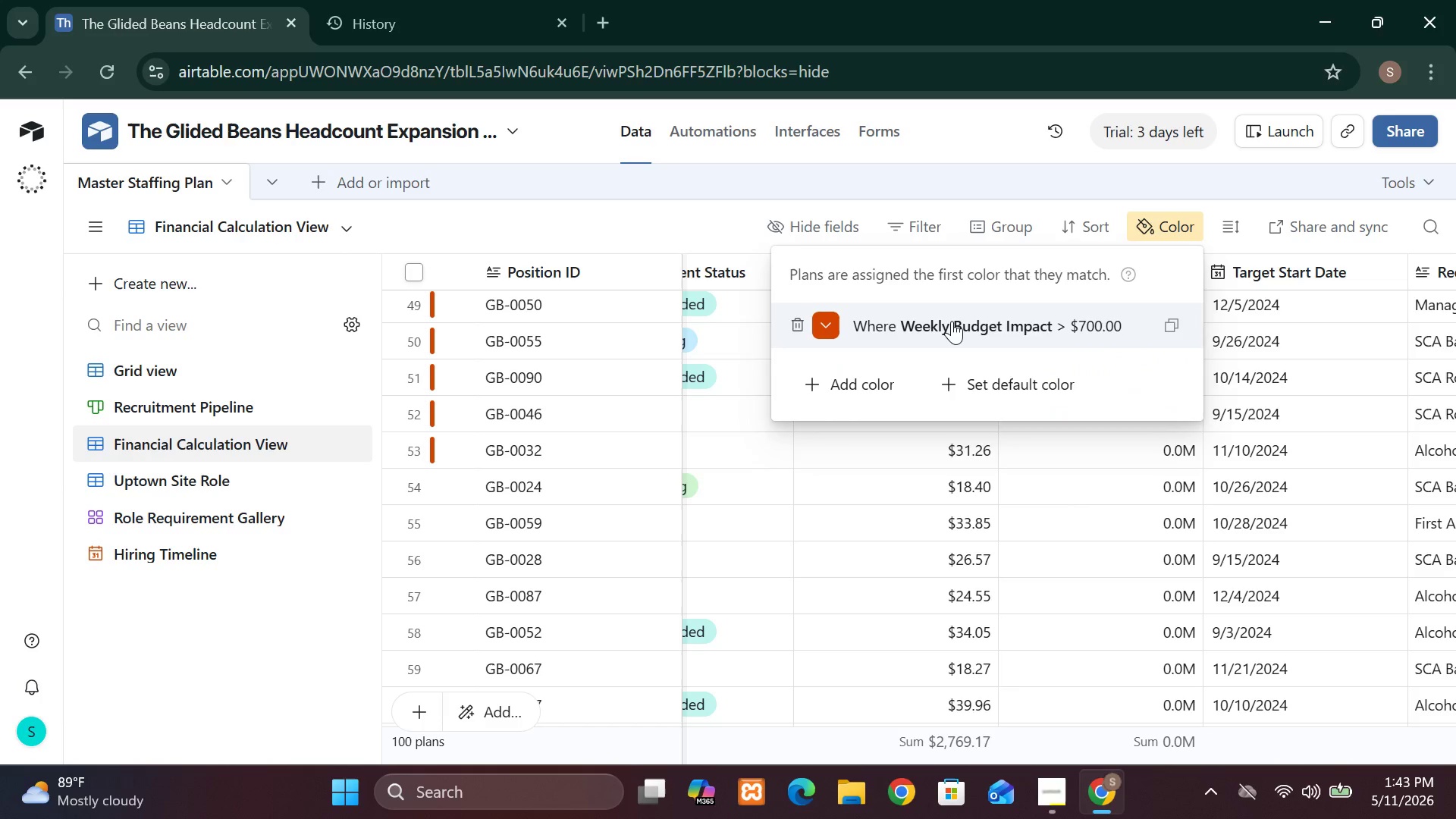 
left_click([952, 321])
 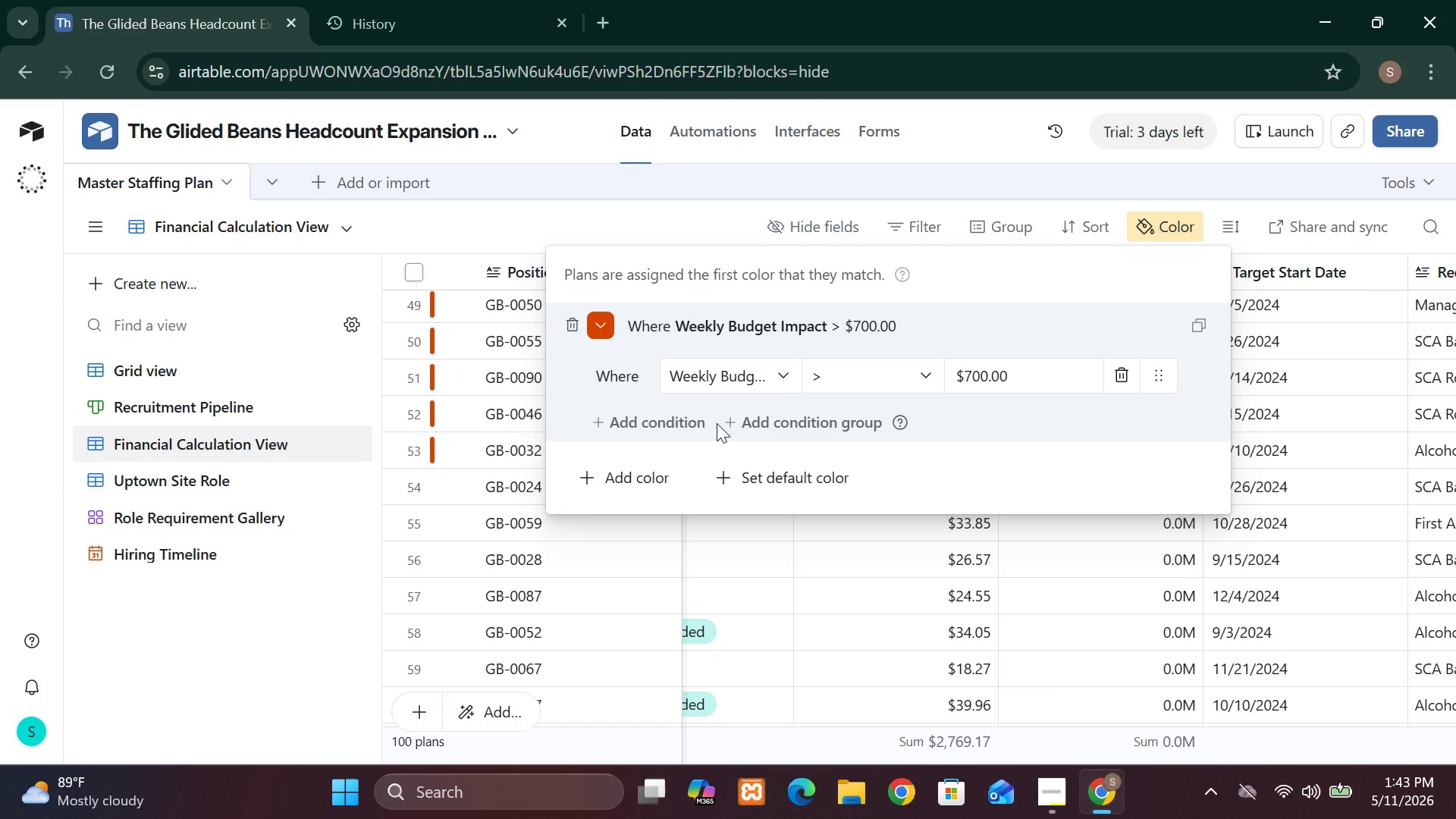 
wait(5.25)
 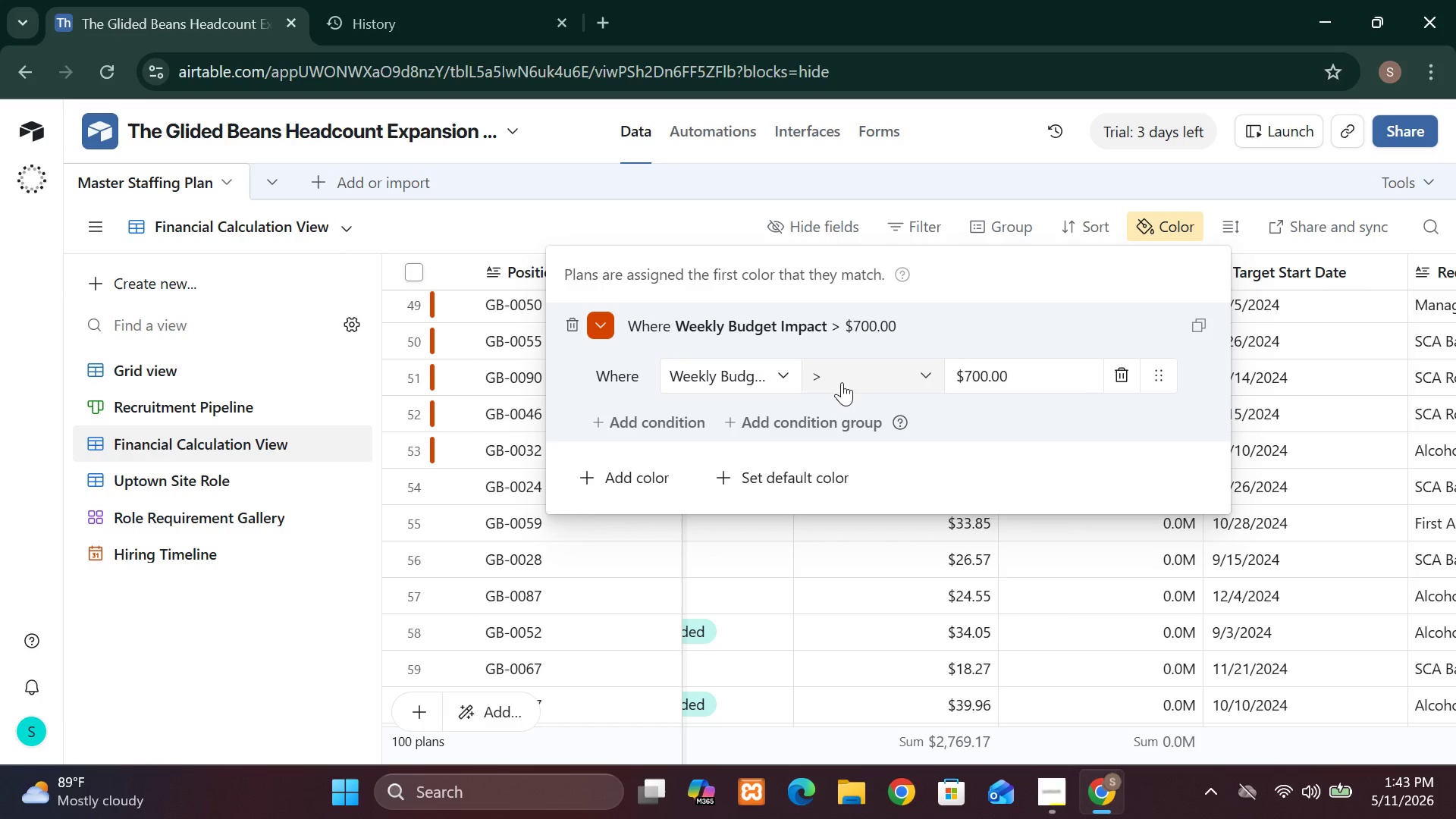 
left_click([717, 423])
 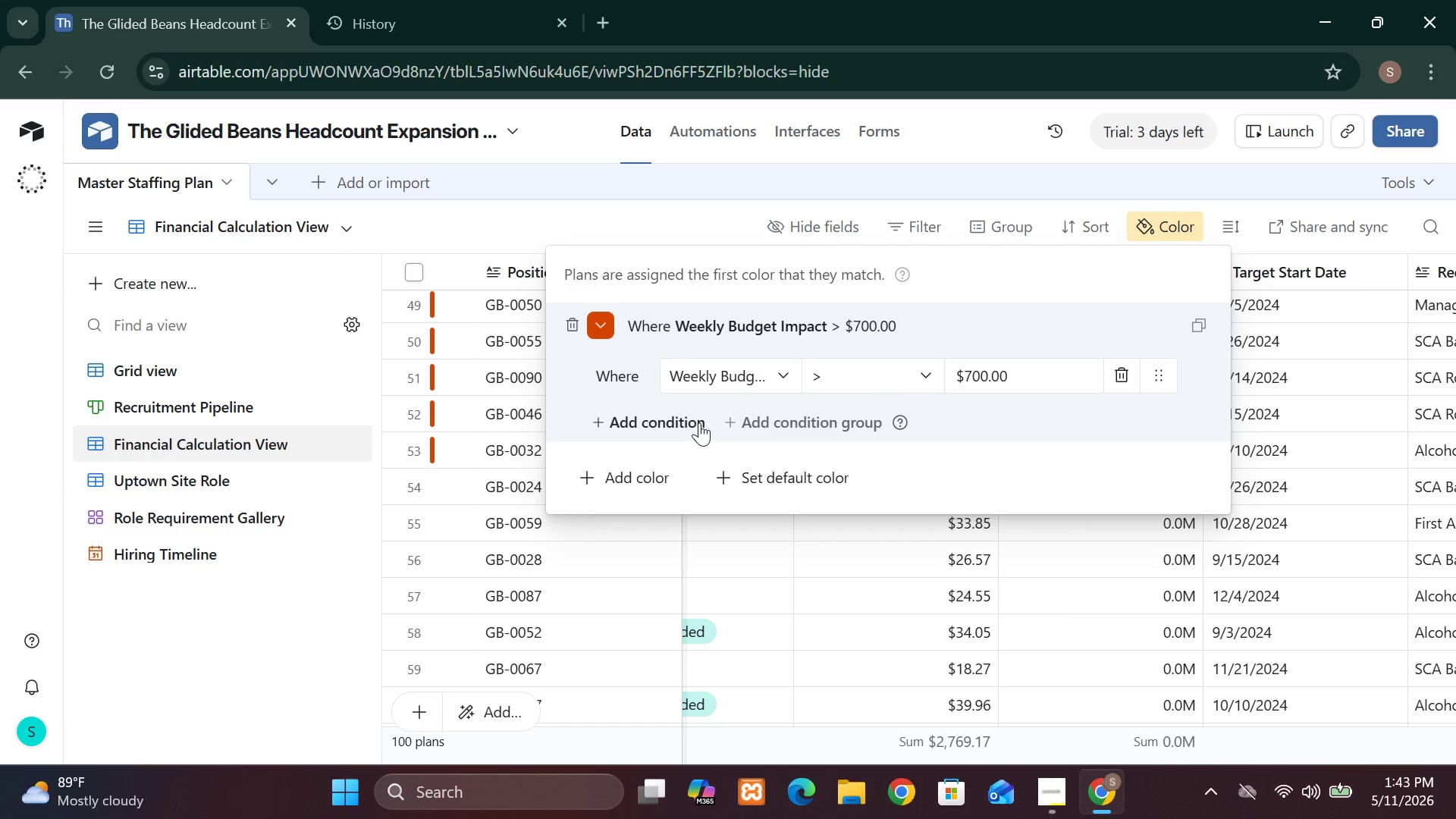 
left_click([686, 404])
 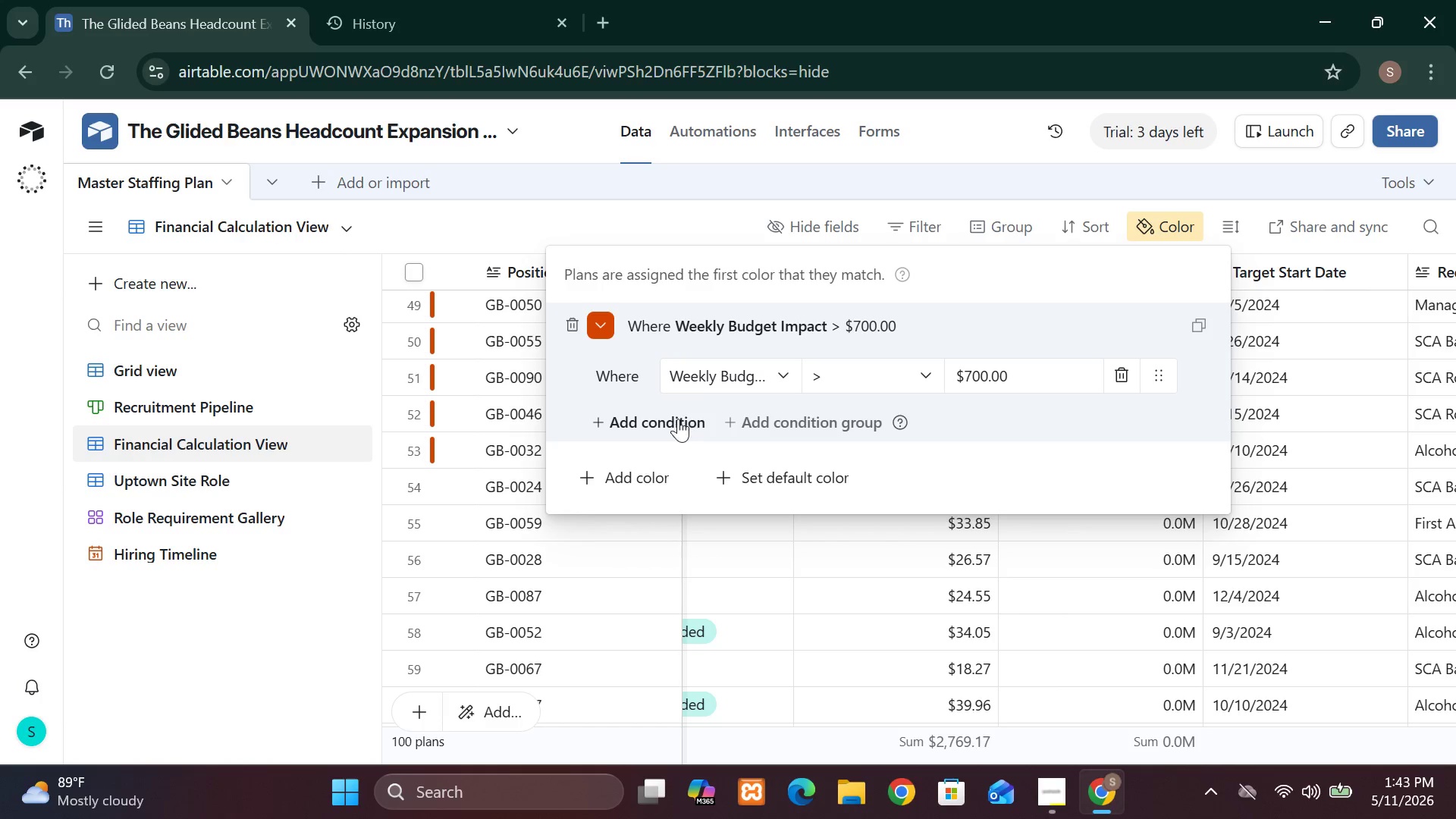 
left_click([678, 419])
 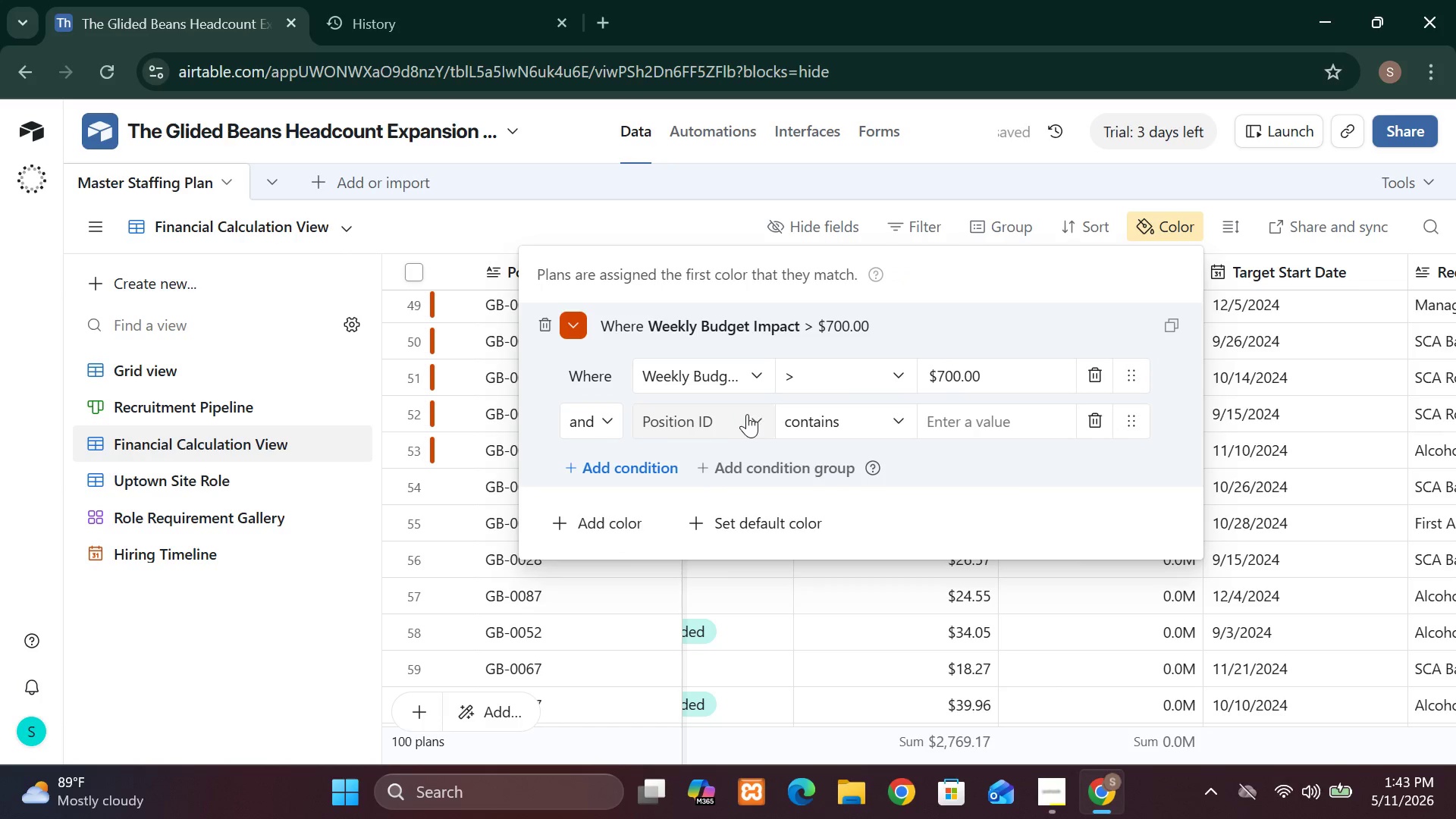 
left_click([760, 418])
 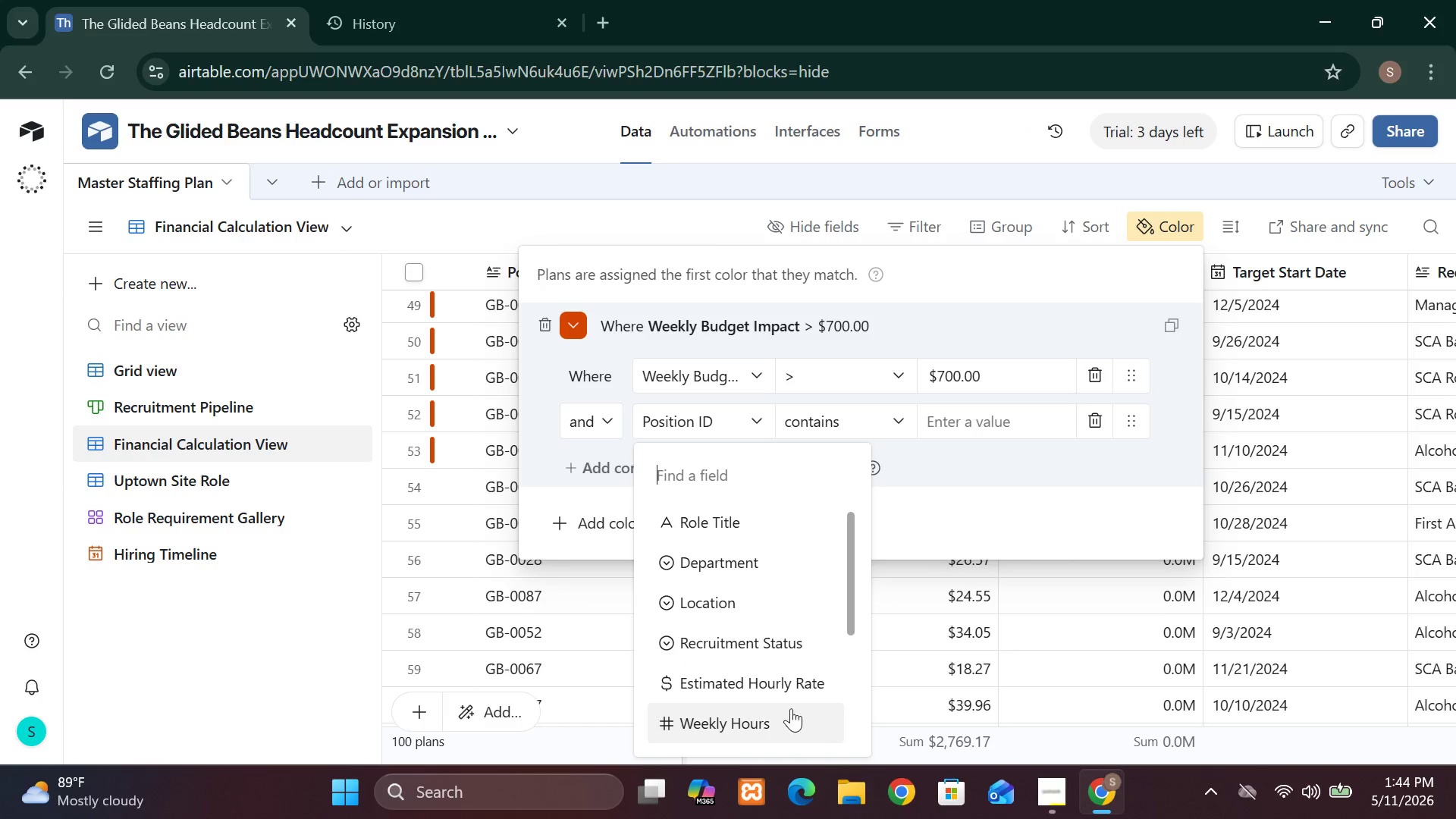 
wait(11.74)
 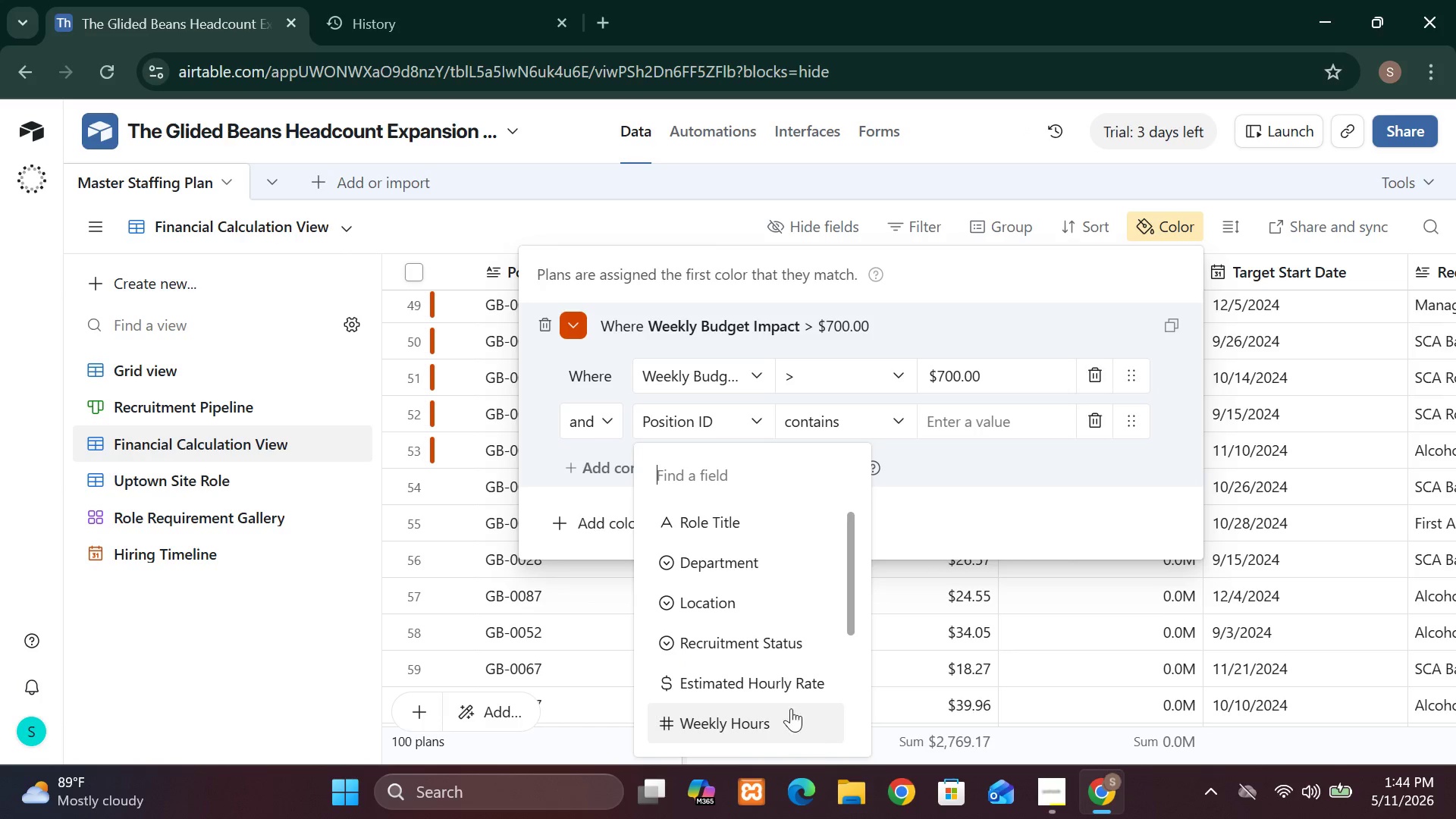 
left_click([836, 754])
 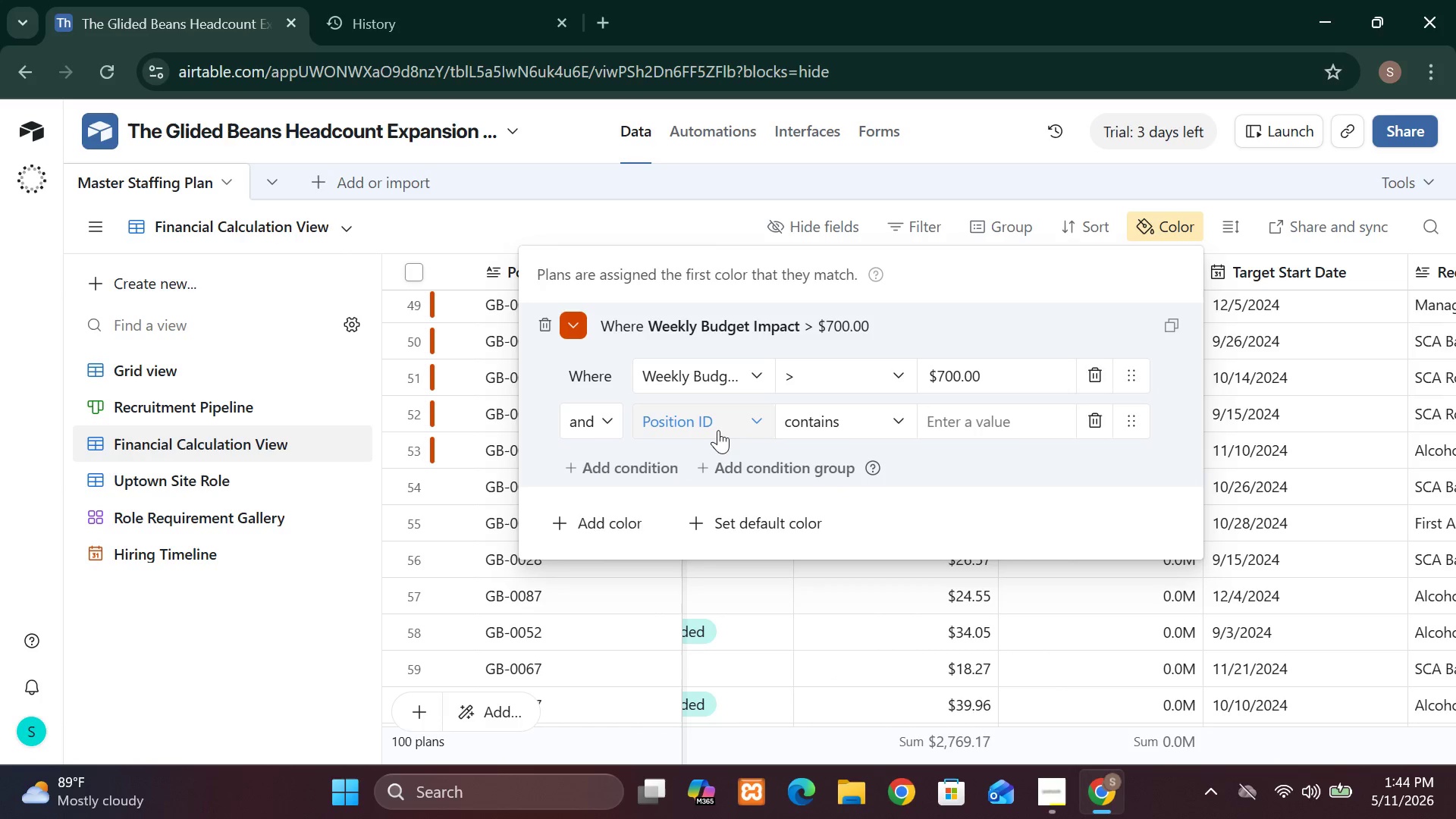 
left_click([720, 424])
 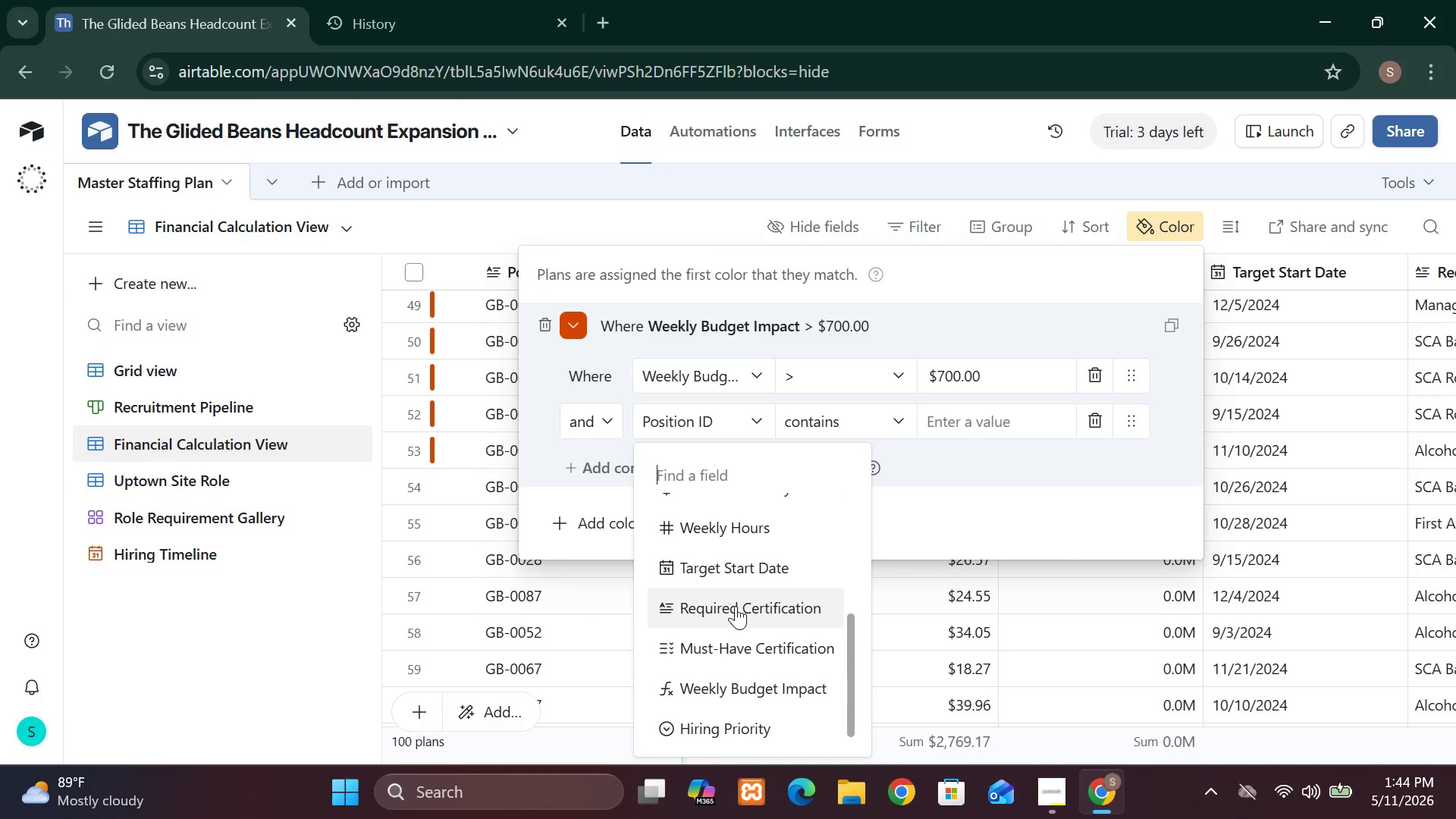 
left_click([733, 725])
 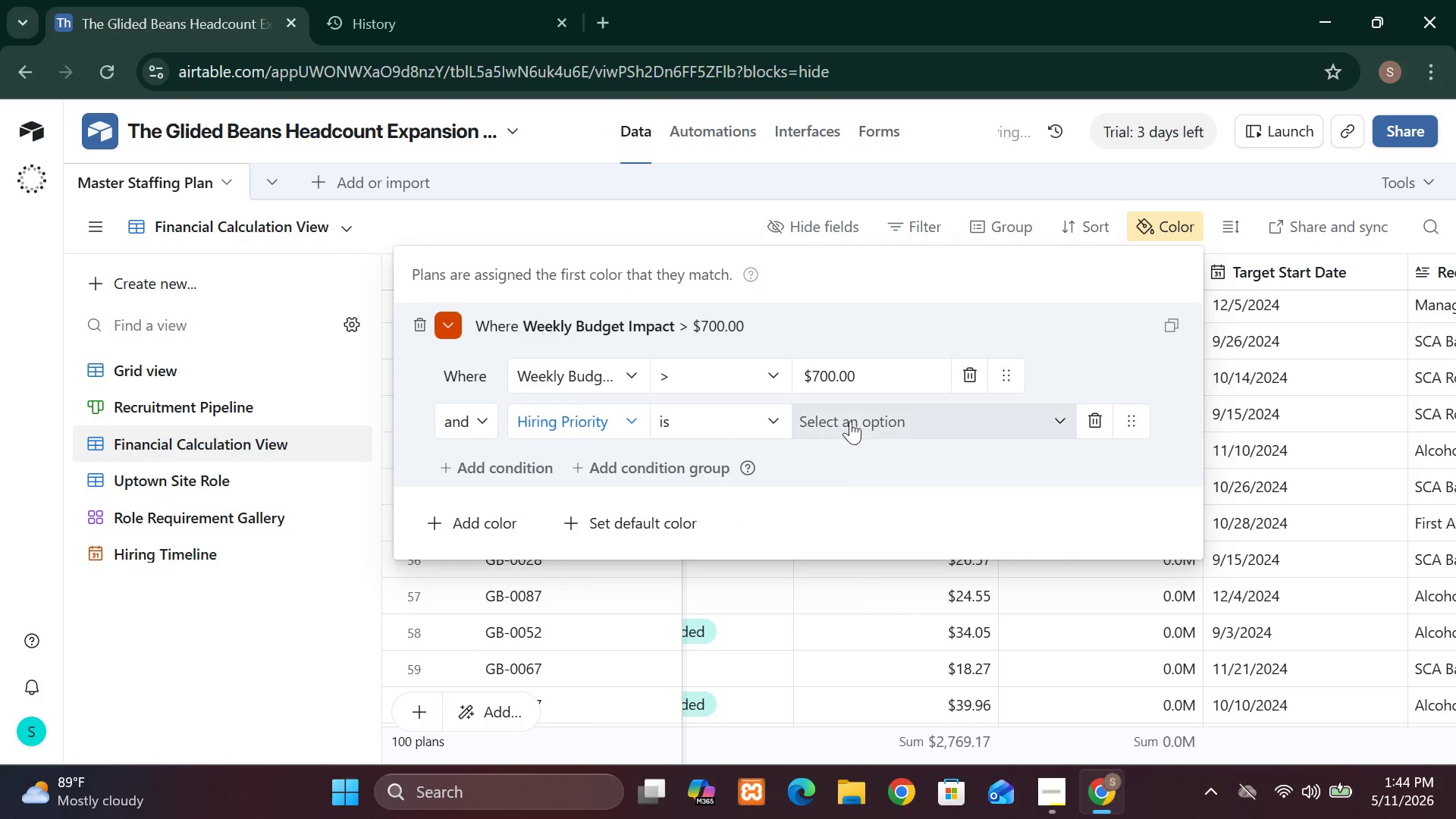 
left_click([867, 418])
 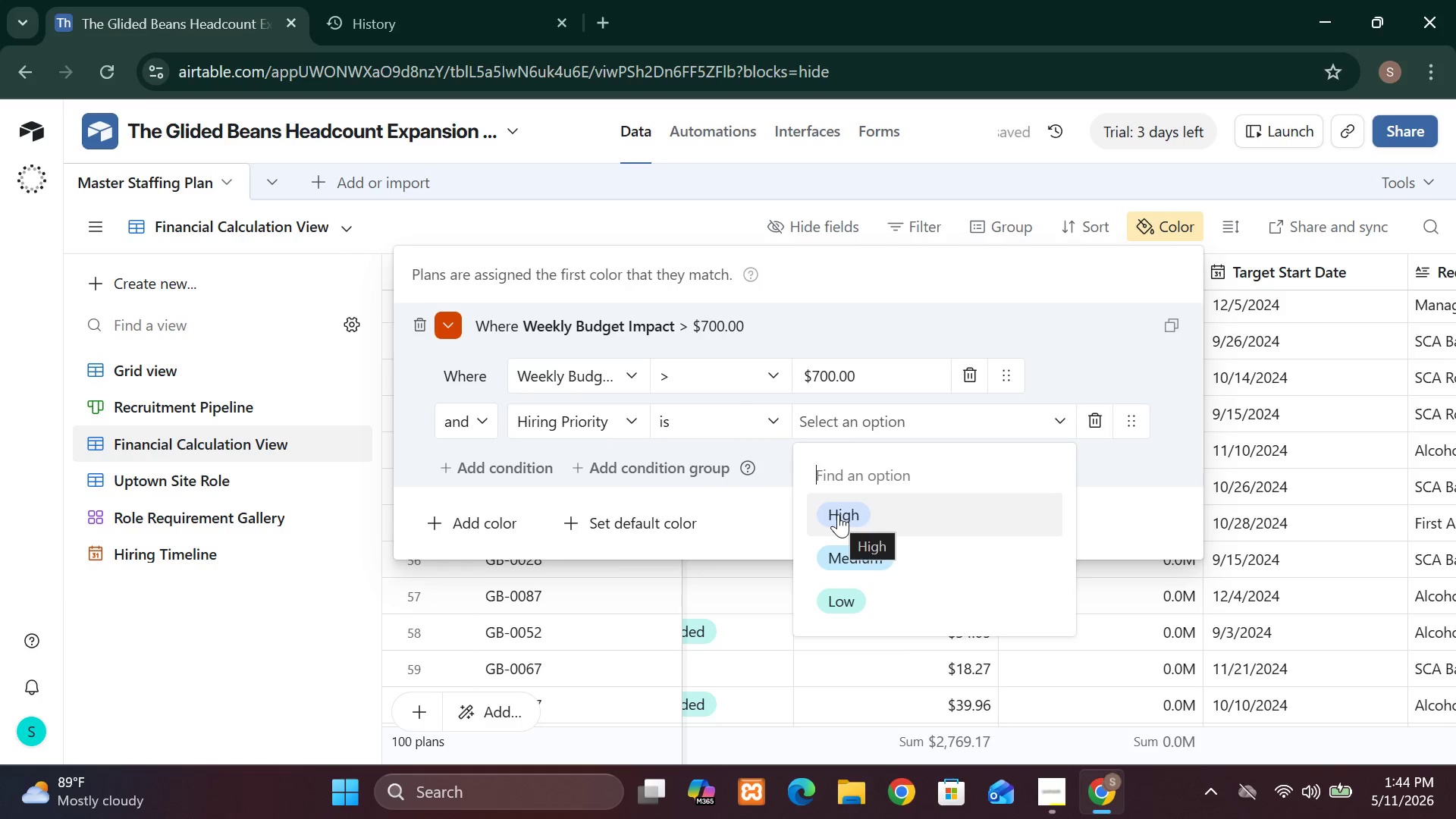 
left_click([838, 514])
 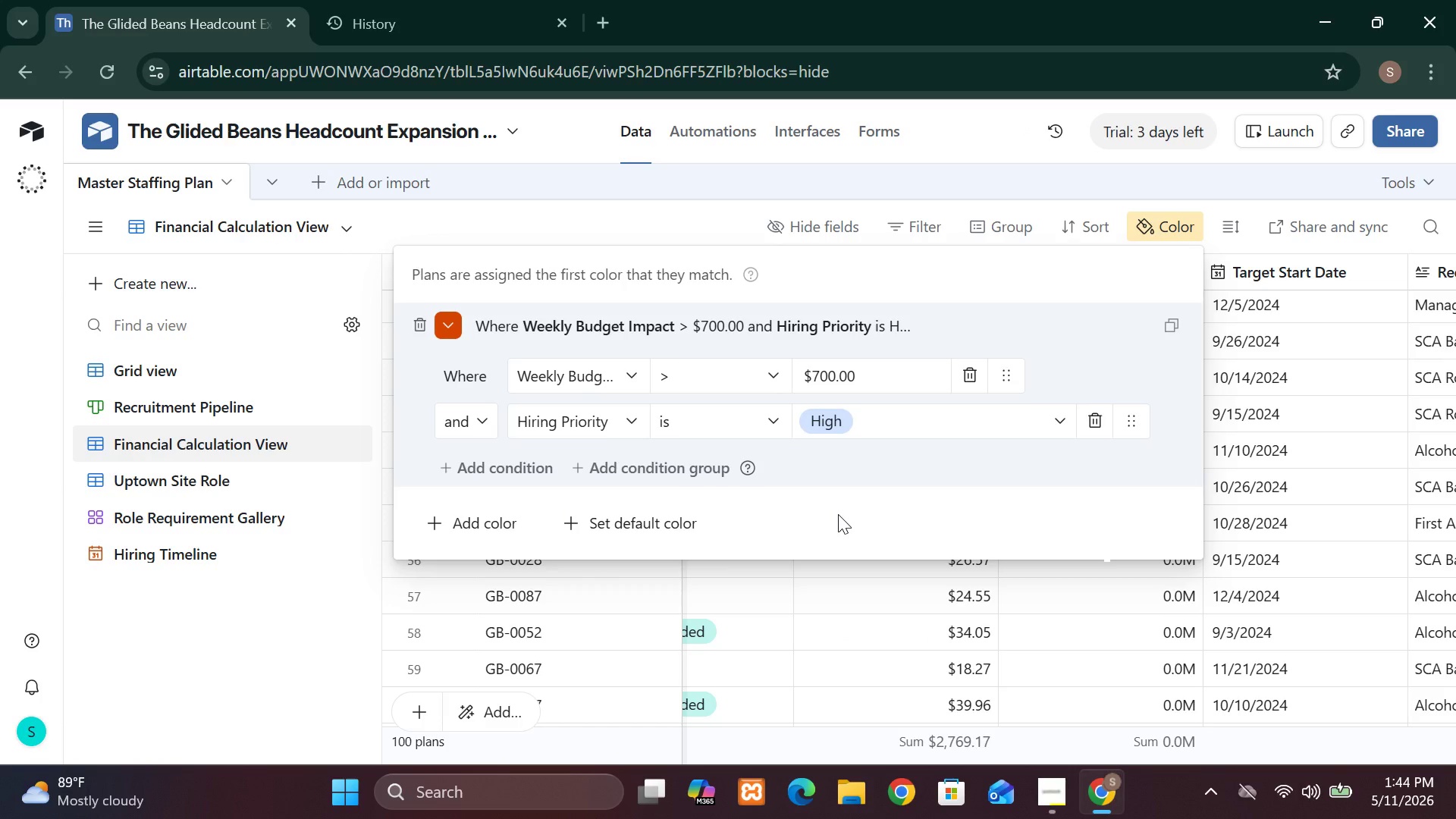 
wait(14.62)
 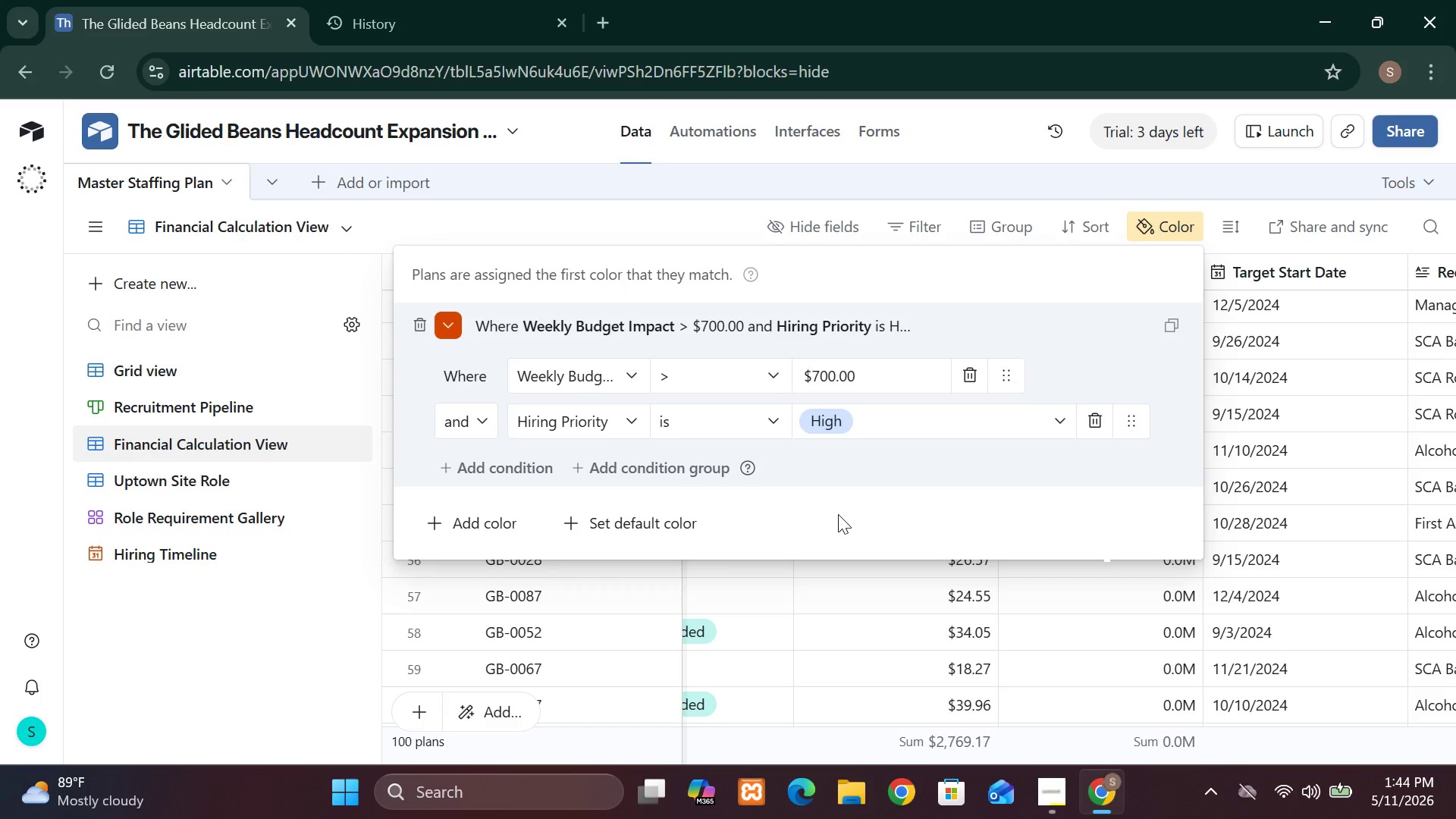 
left_click([1134, 426])
 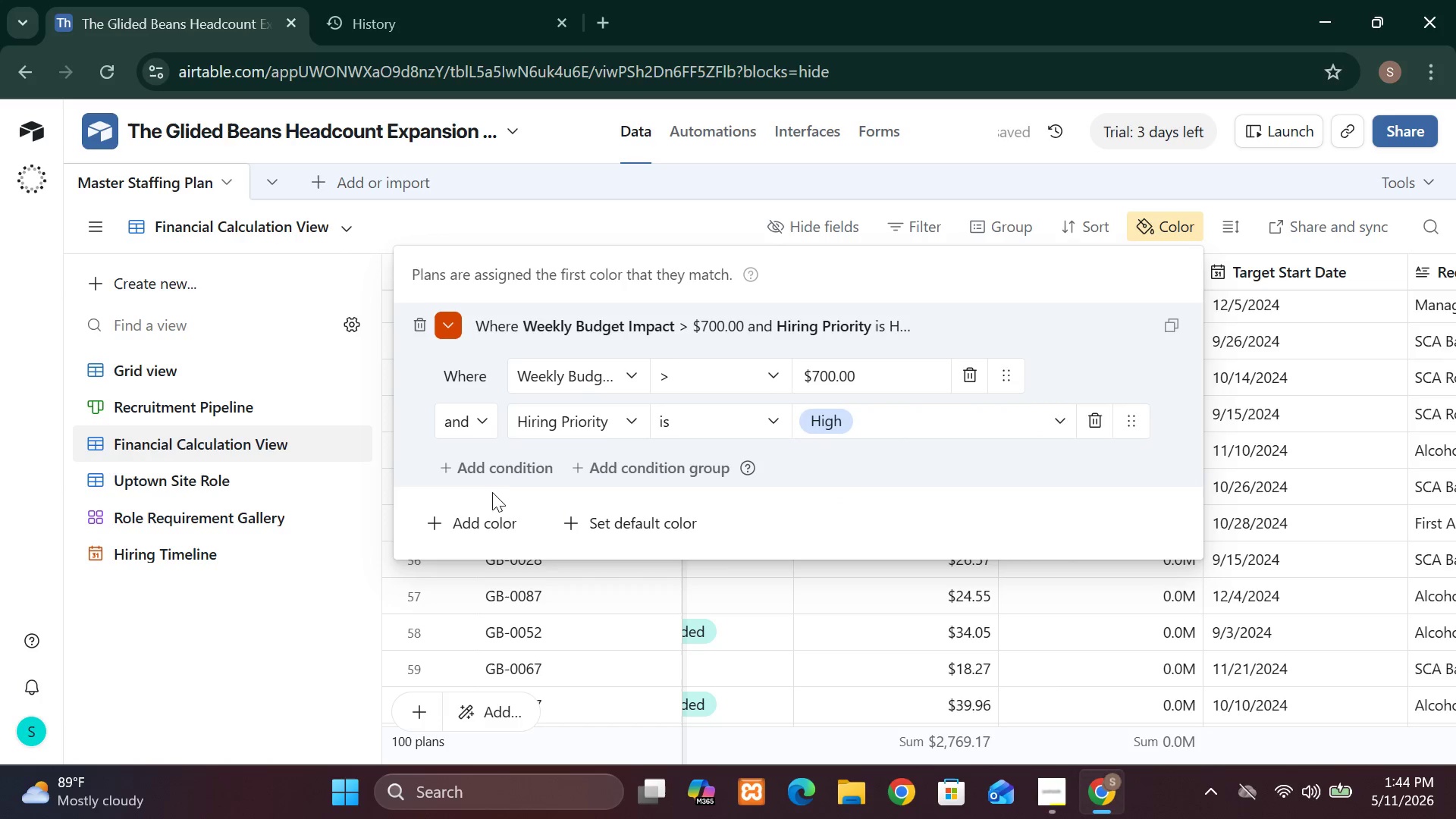 
left_click([486, 515])
 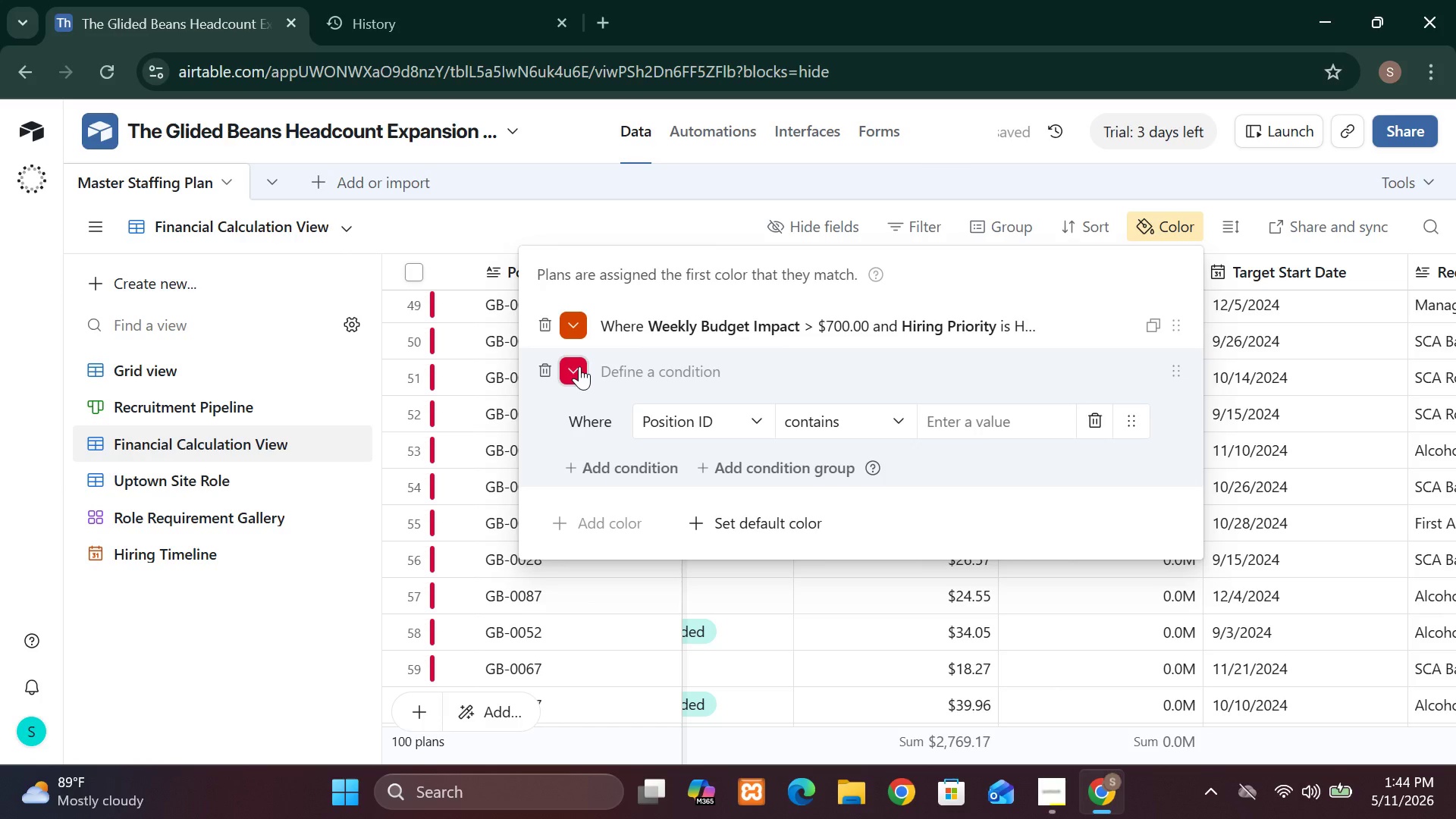 
wait(9.61)
 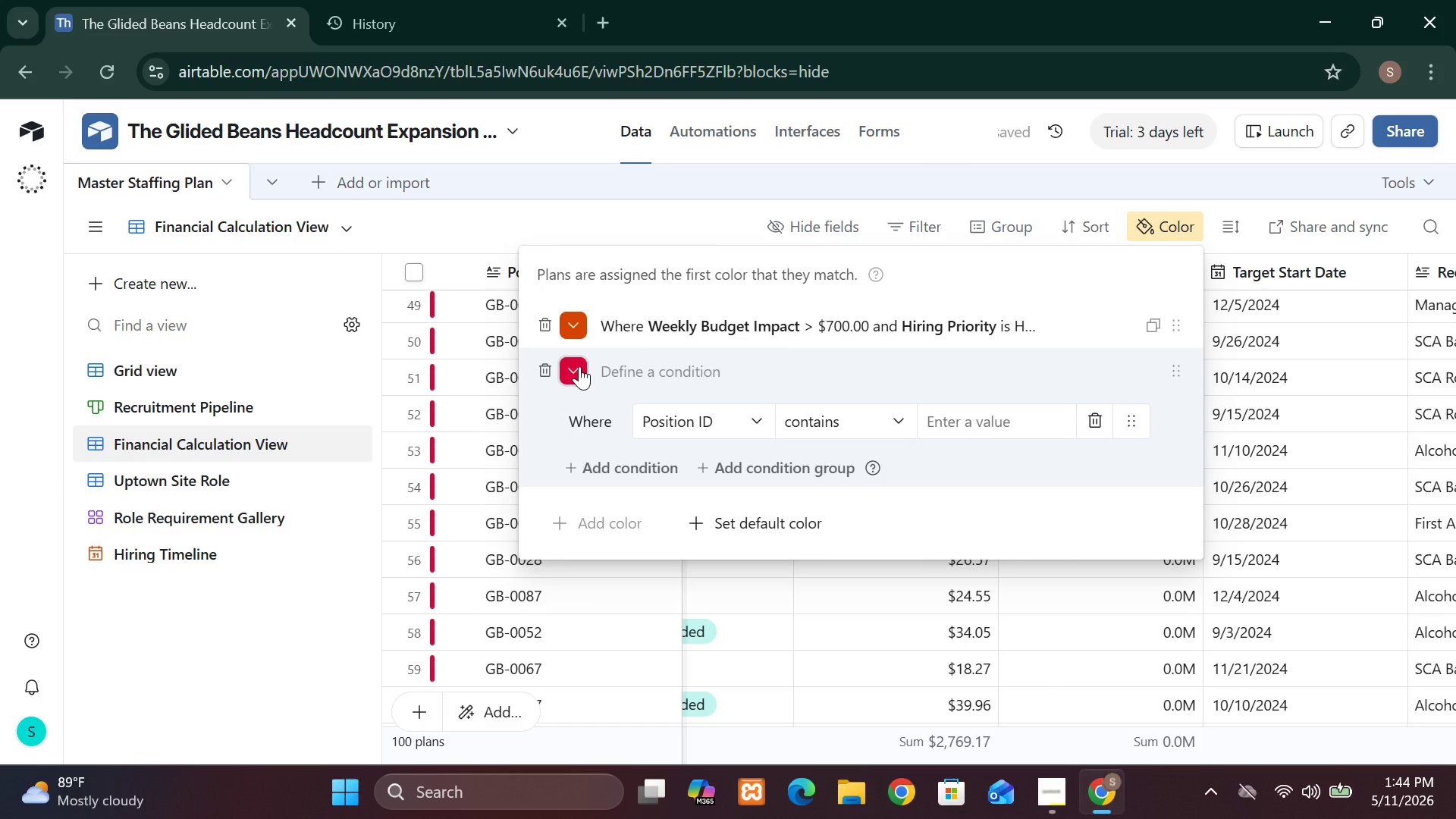 
left_click([585, 305])
 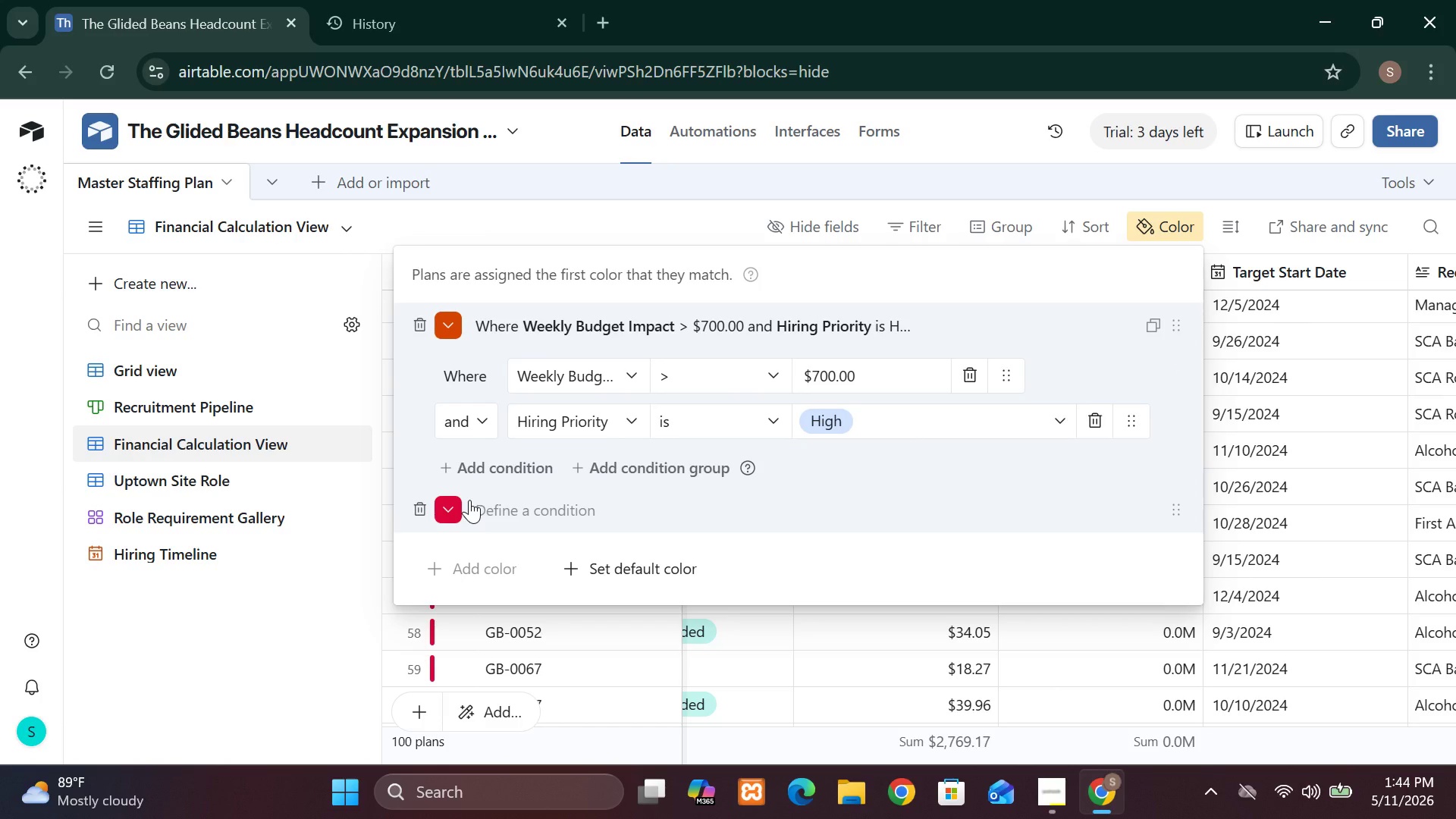 
left_click([502, 495])
 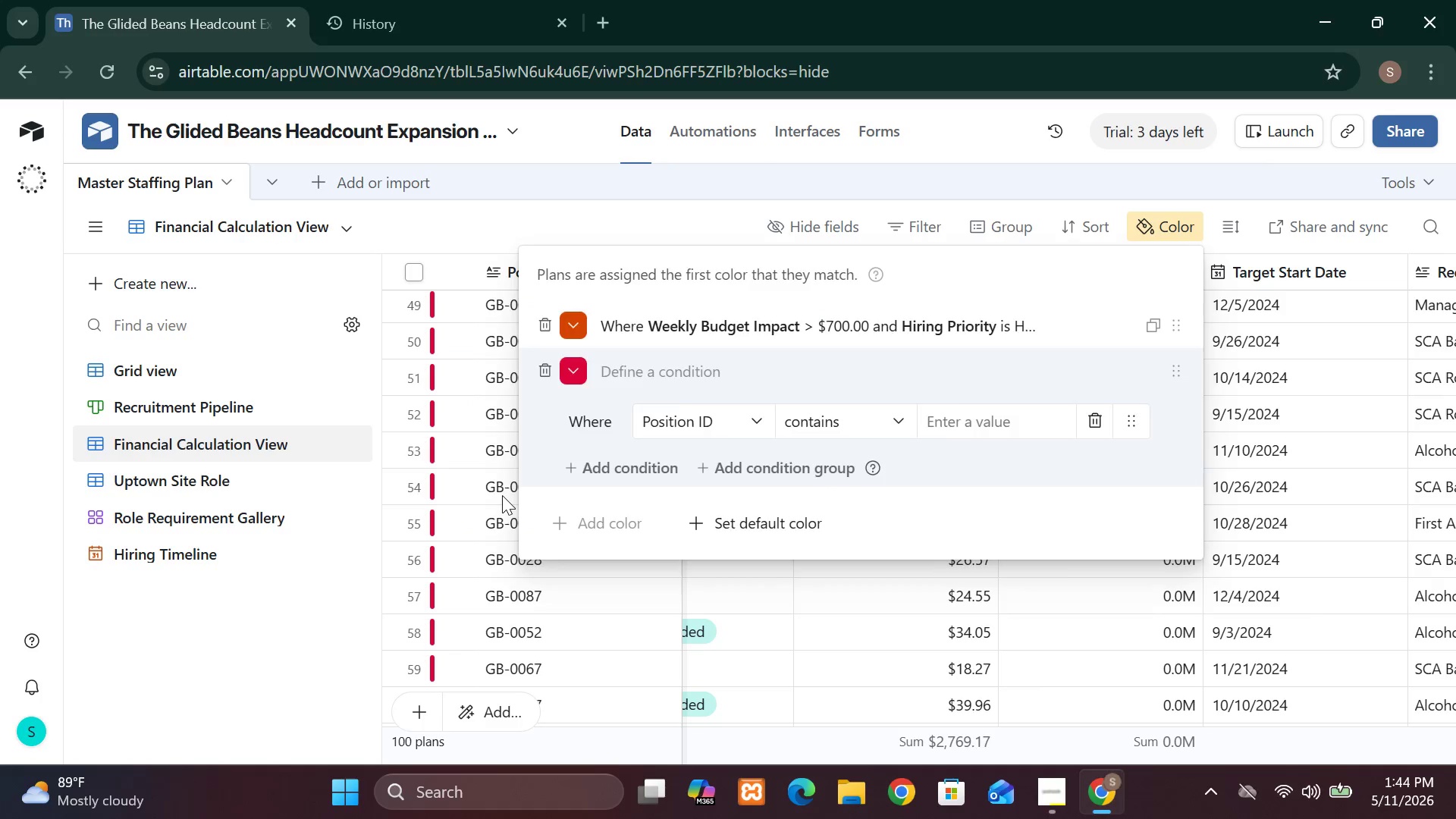 
left_click([502, 495])
 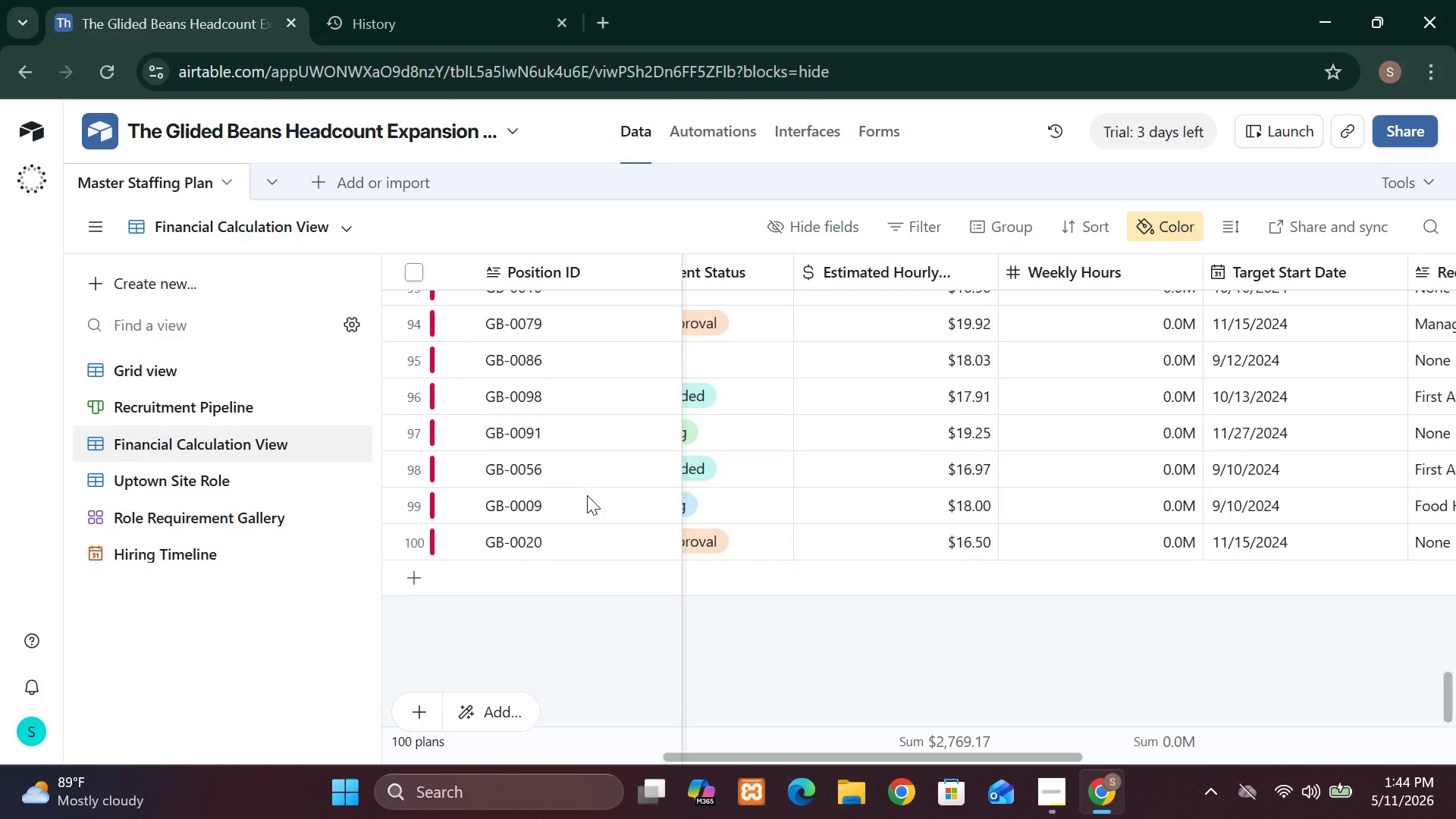 
wait(9.86)
 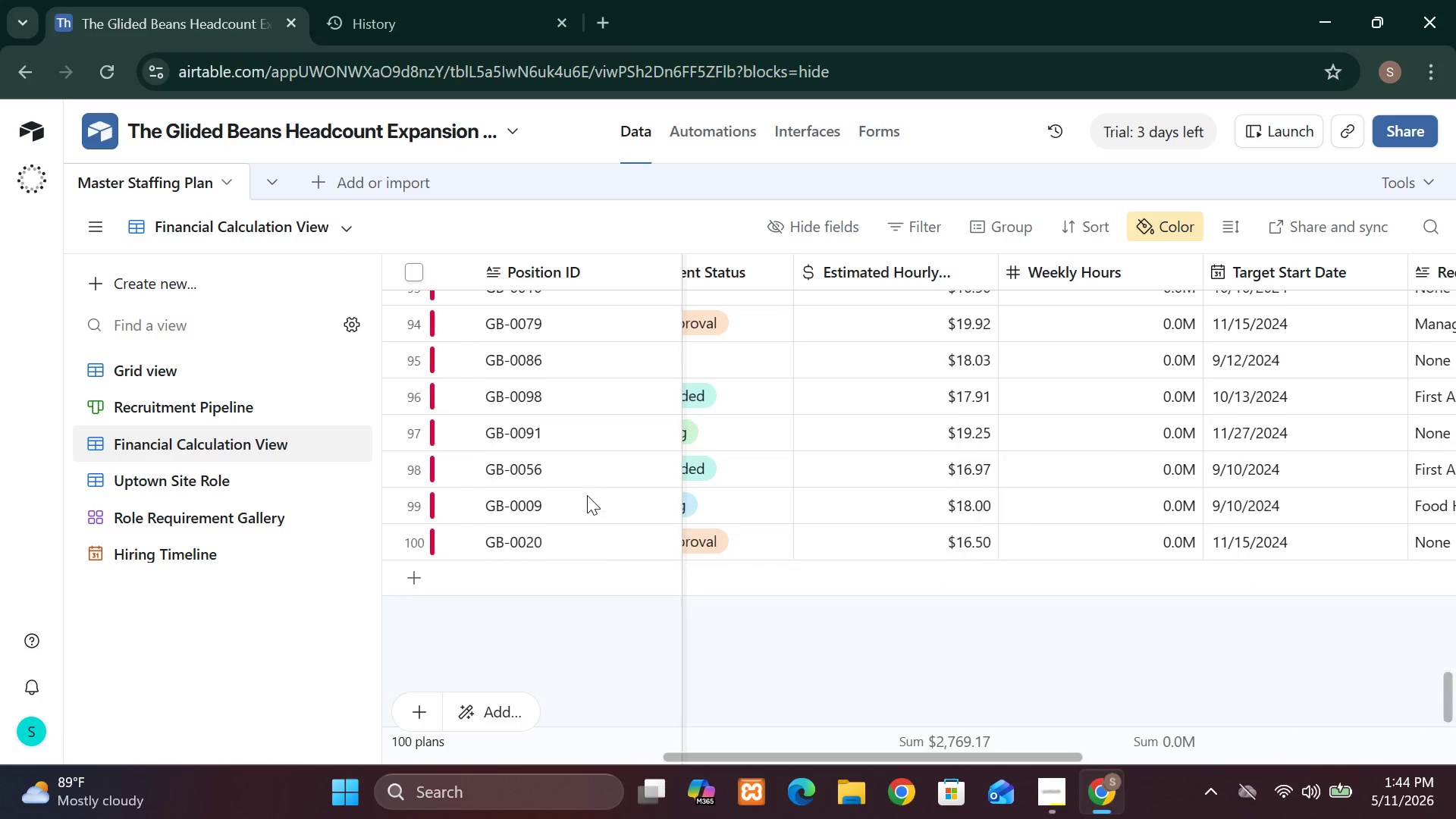 
left_click([1138, 210])
 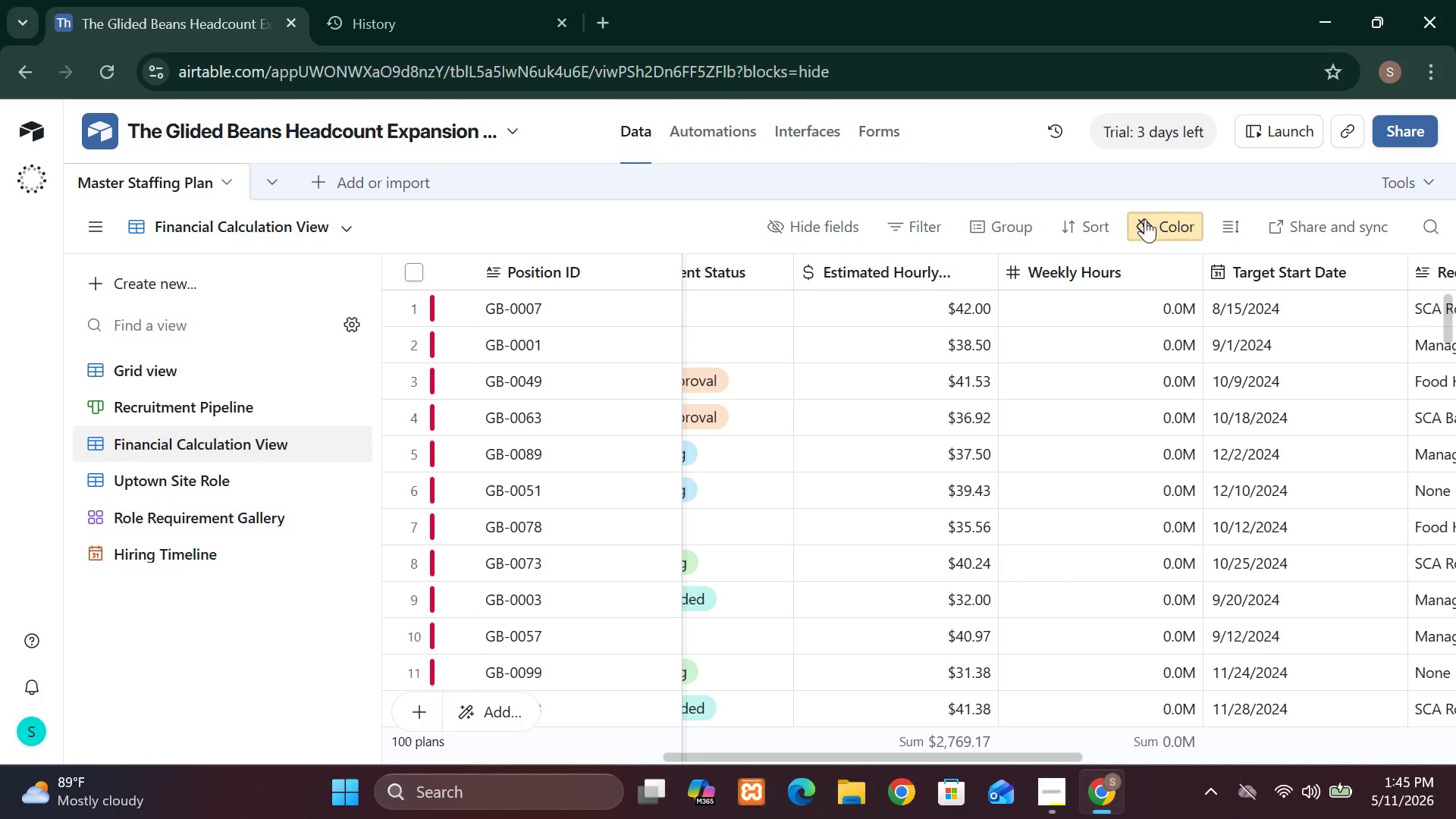 
left_click([1146, 220])
 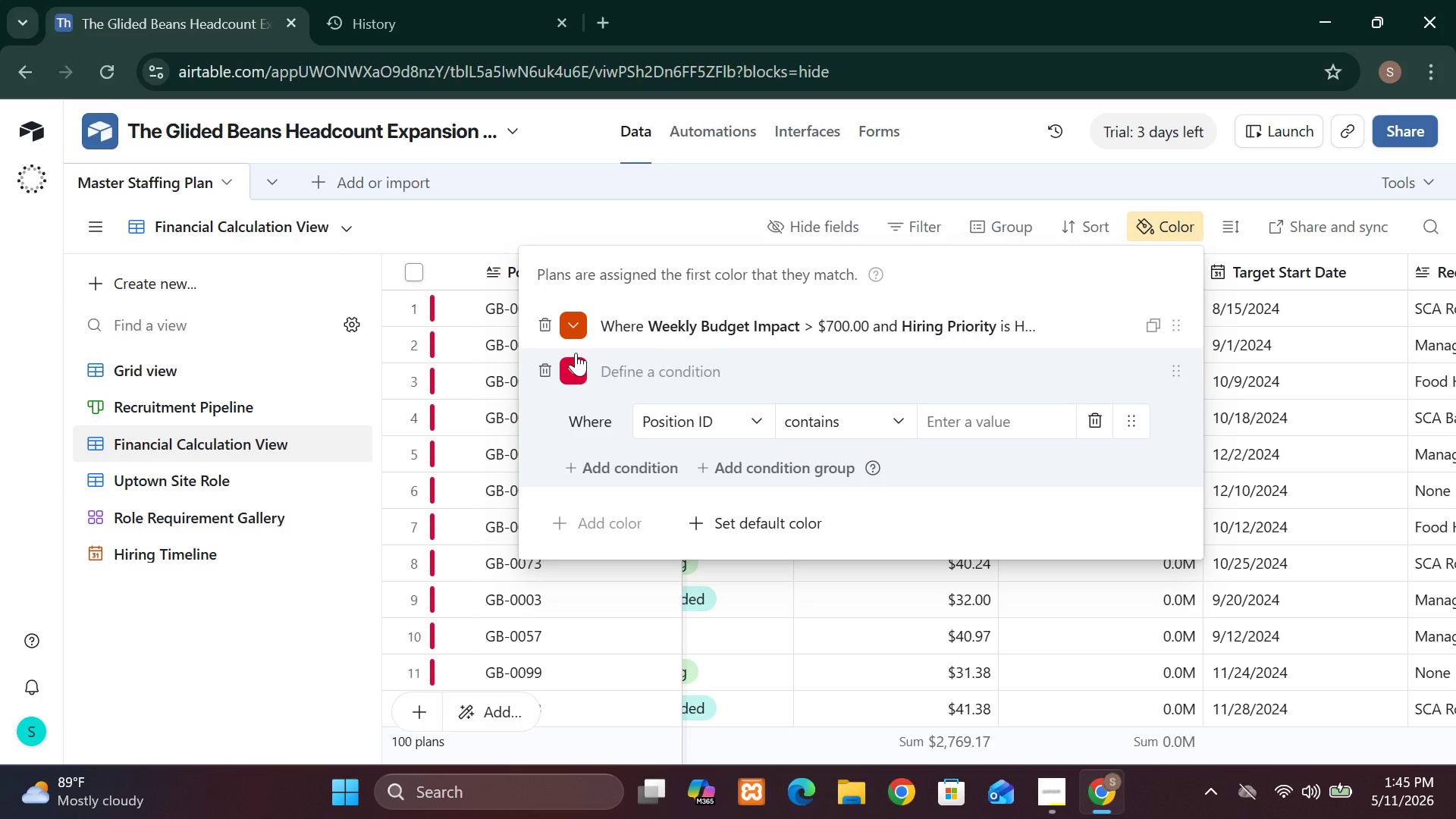 
left_click([564, 367])
 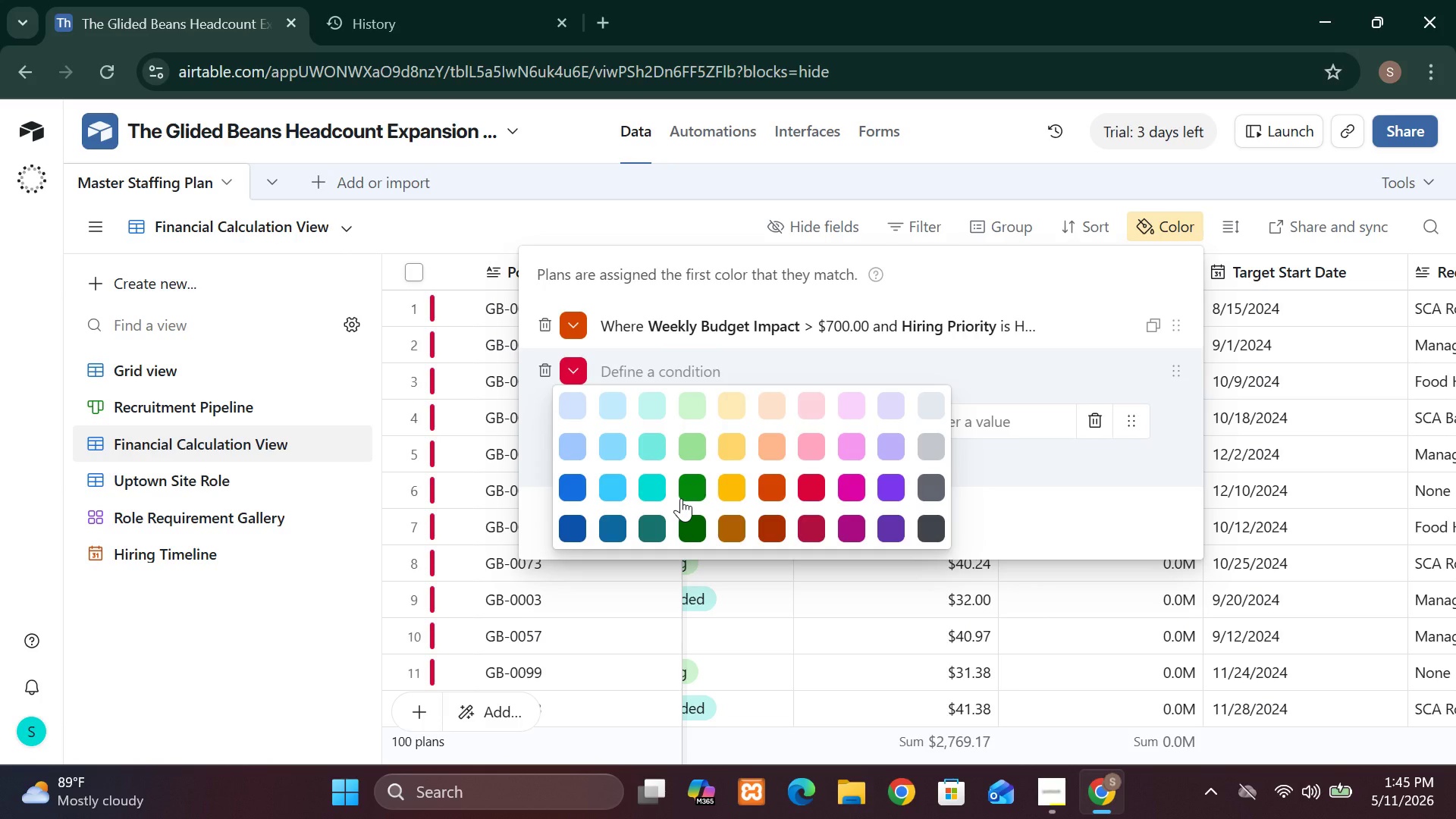 
left_click([684, 482])
 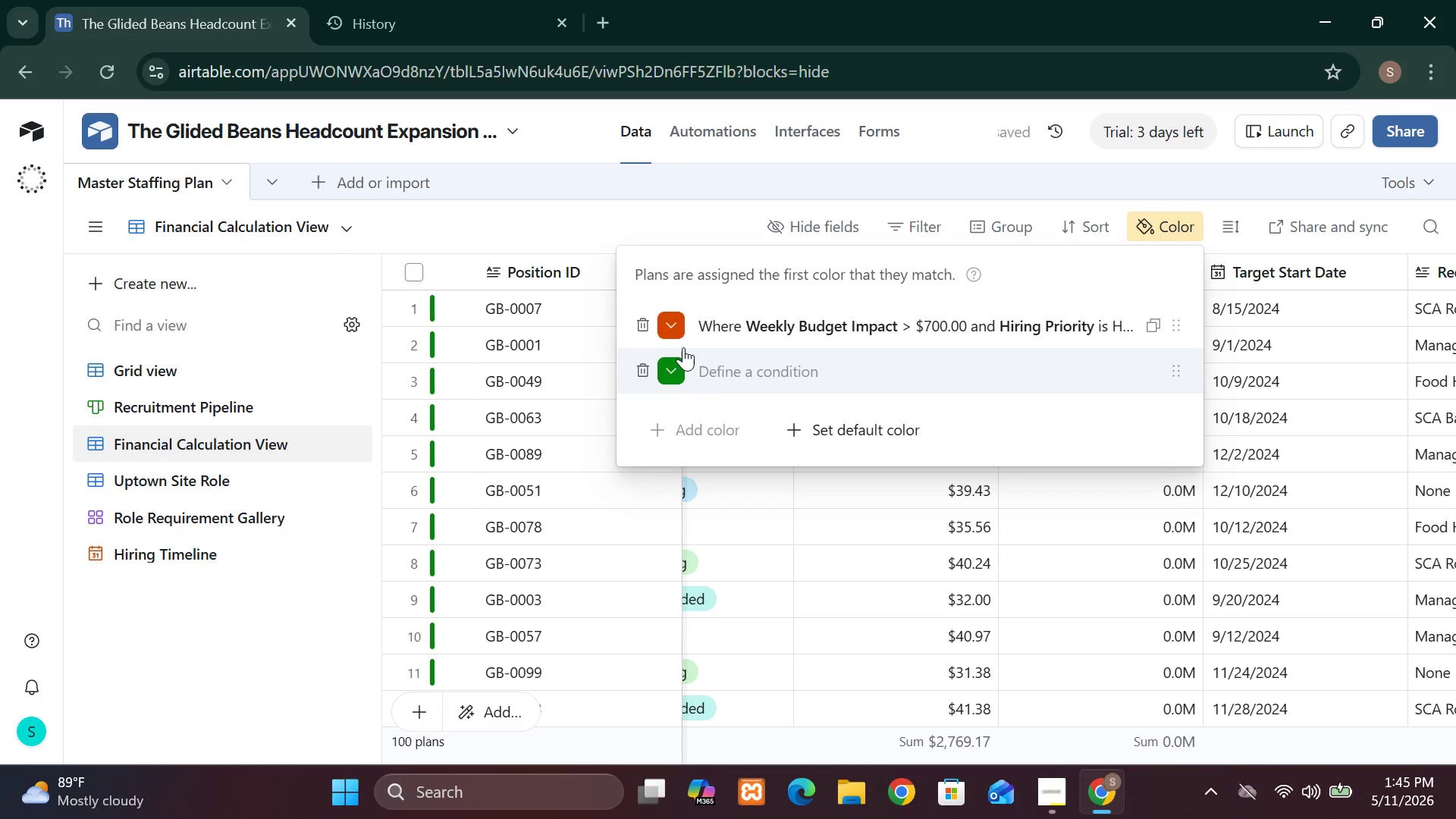 
left_click([671, 318])
 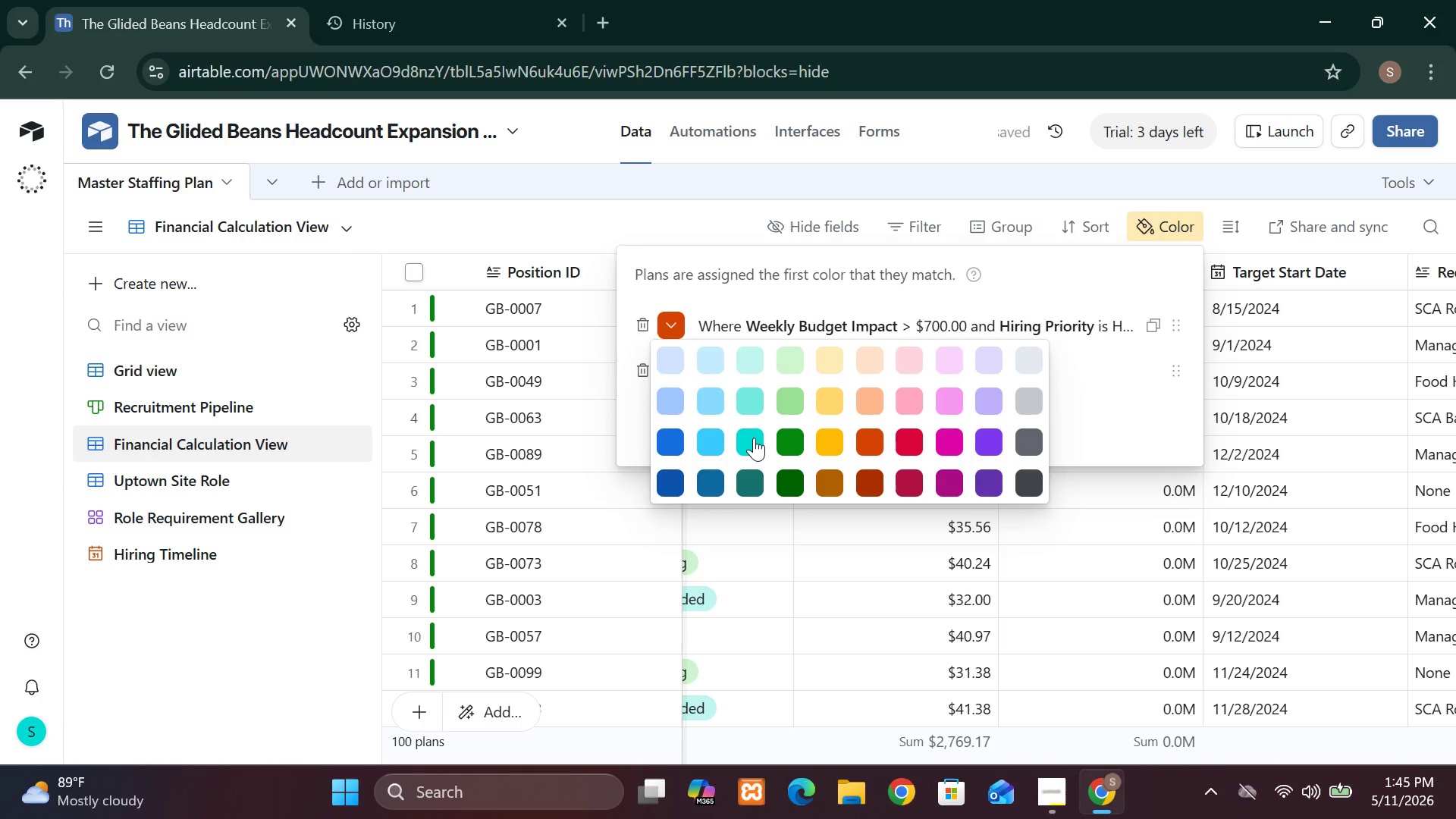 
left_click([749, 438])
 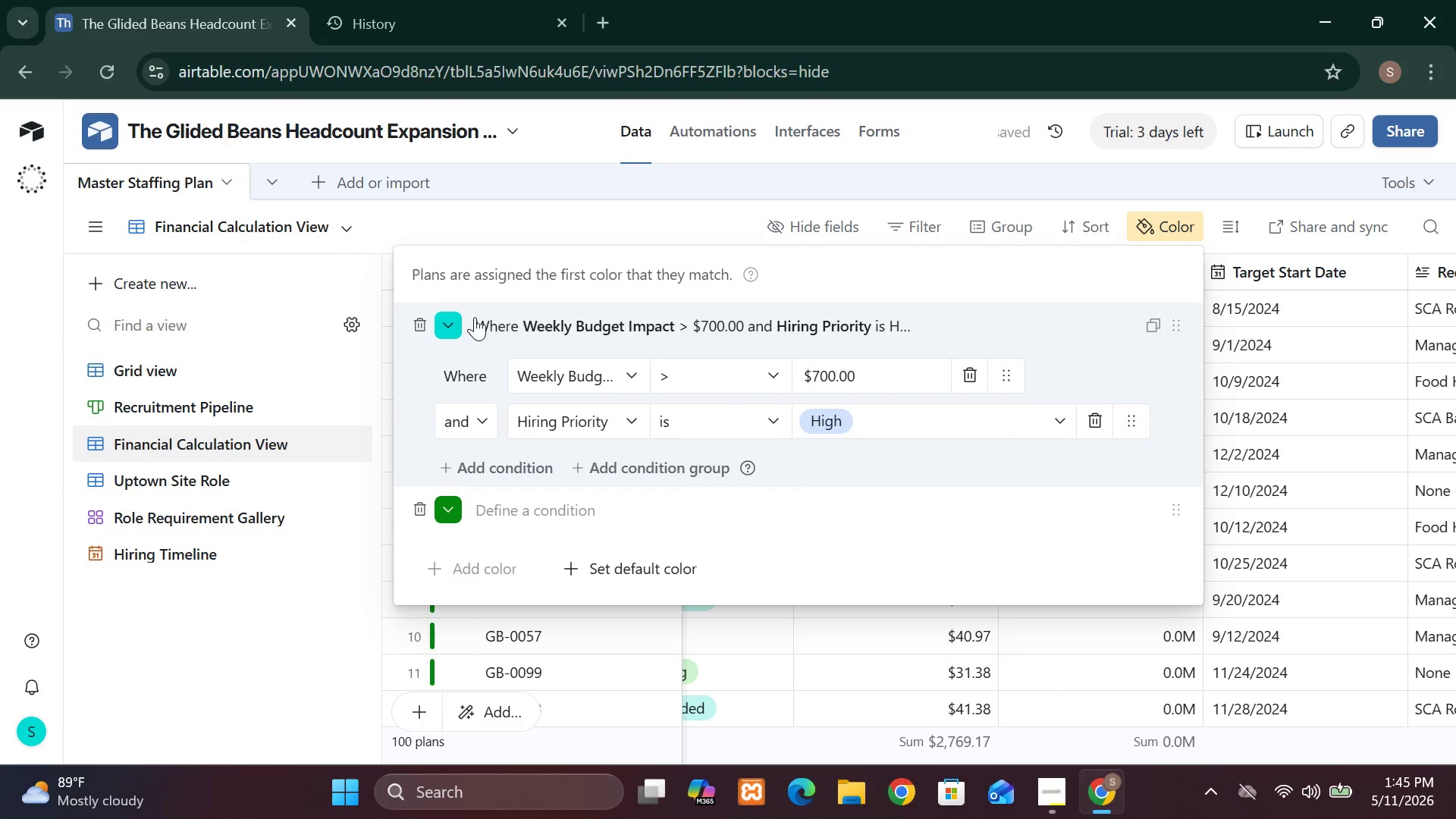 
left_click([560, 321])
 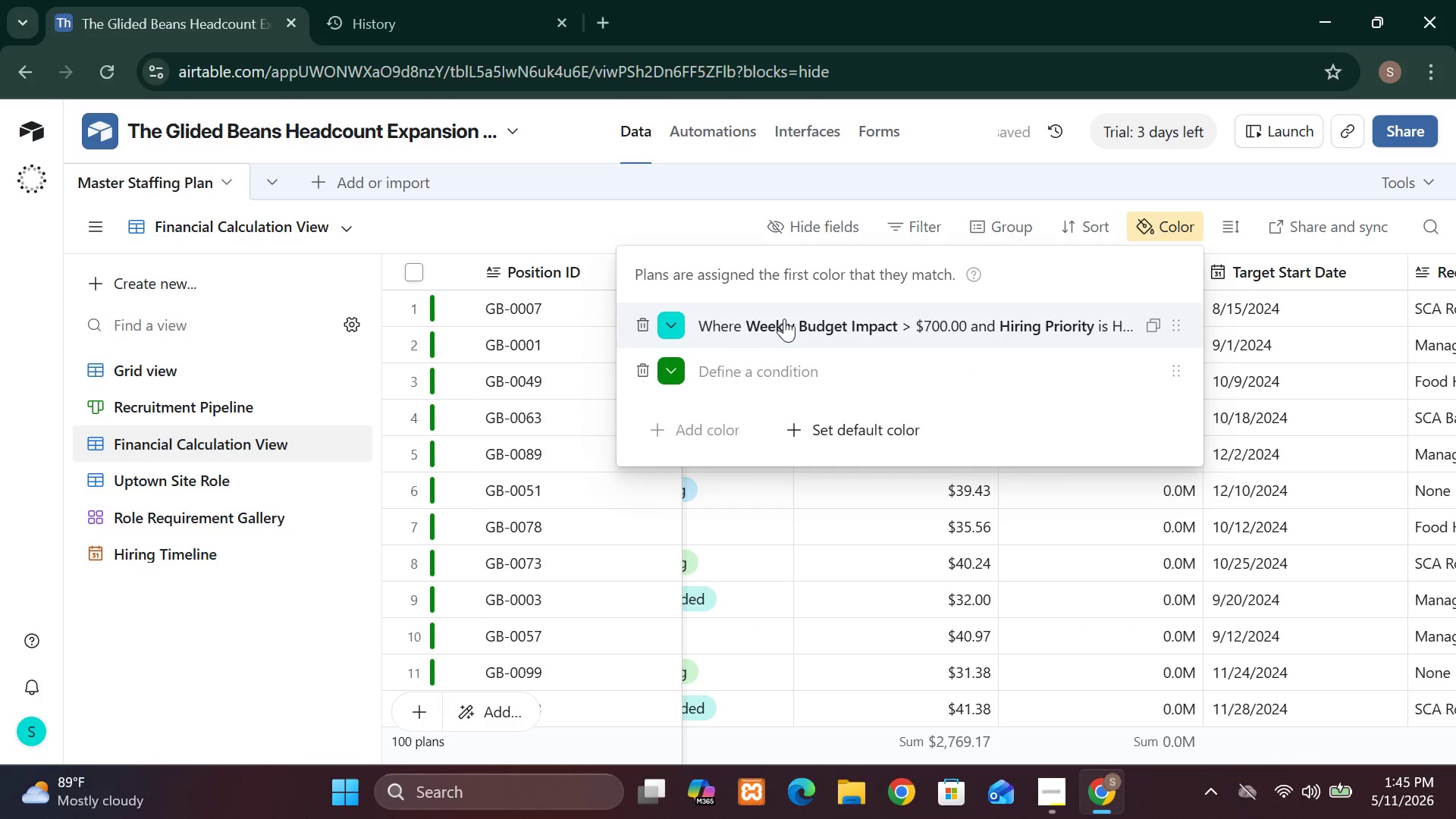 
left_click([796, 324])
 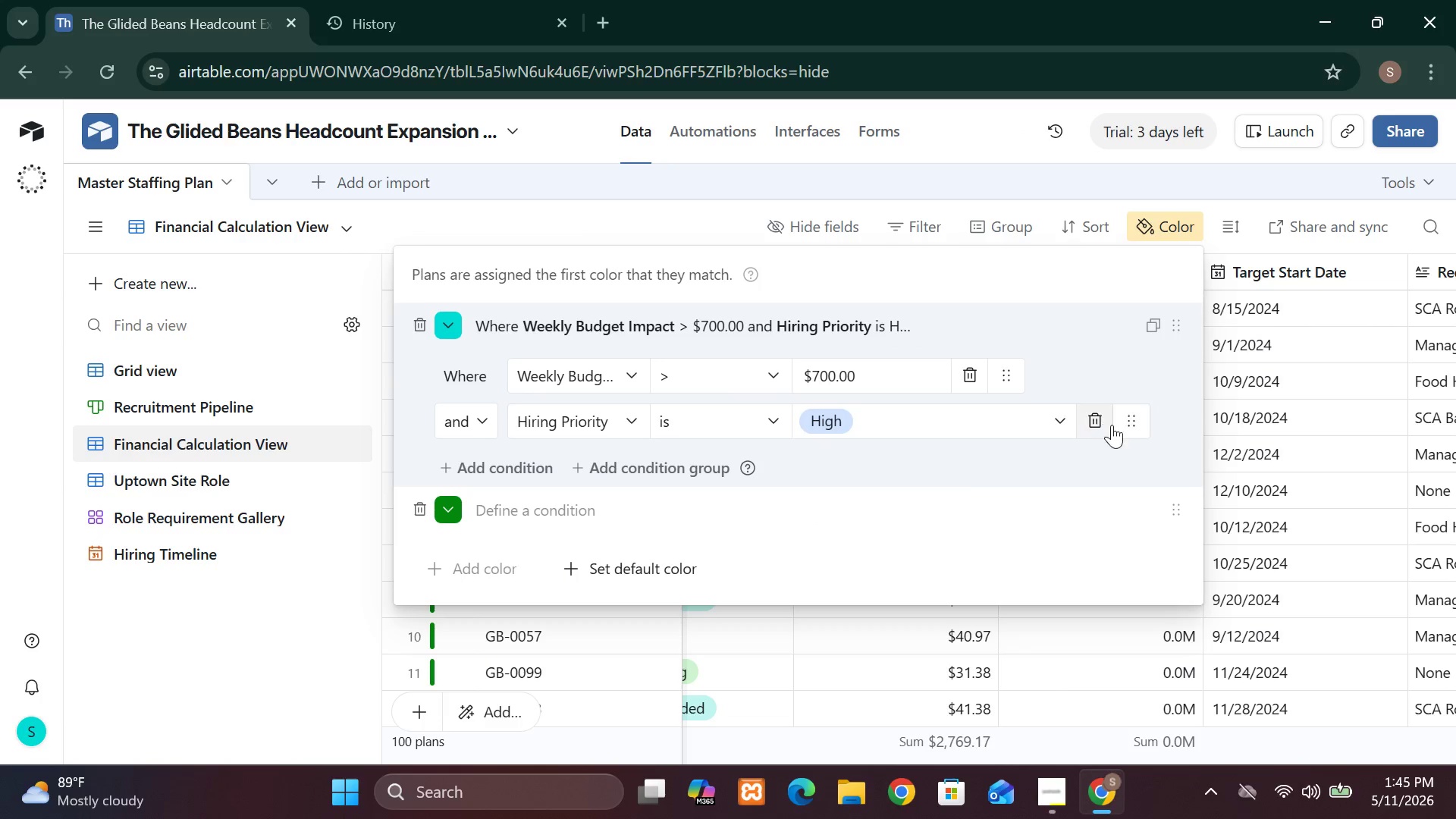 
left_click([1097, 426])
 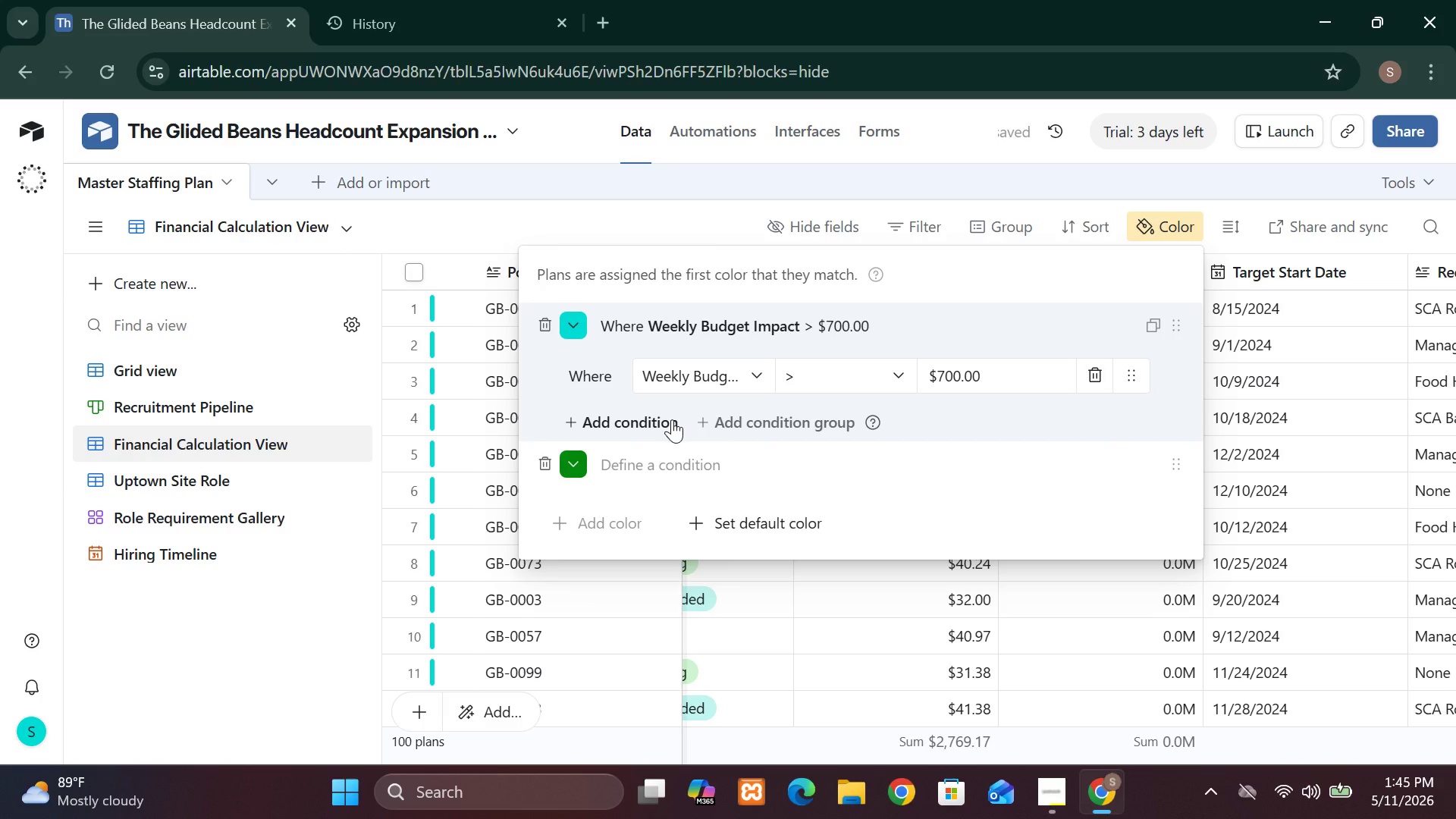 
wait(5.84)
 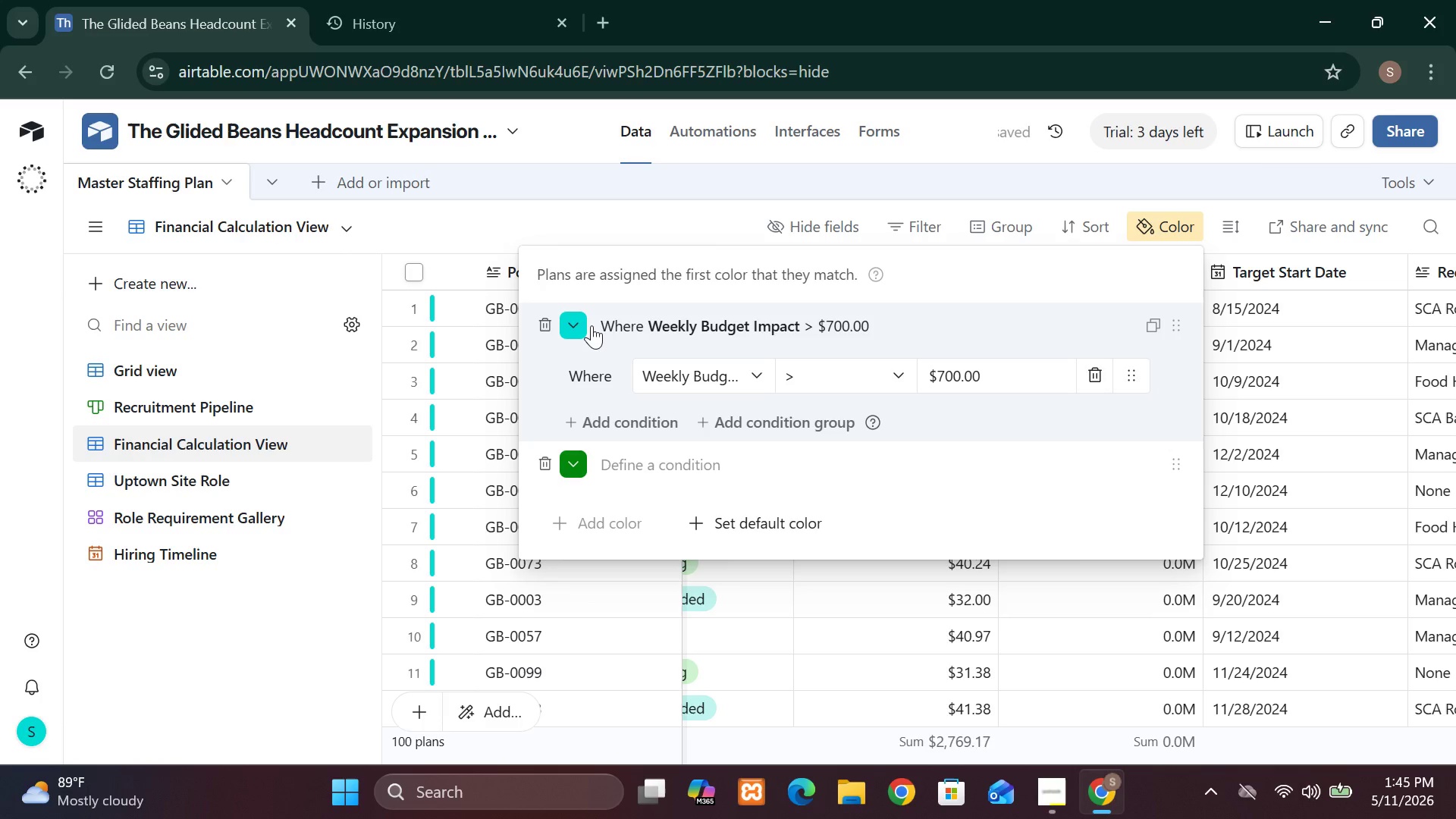 
left_click([672, 419])
 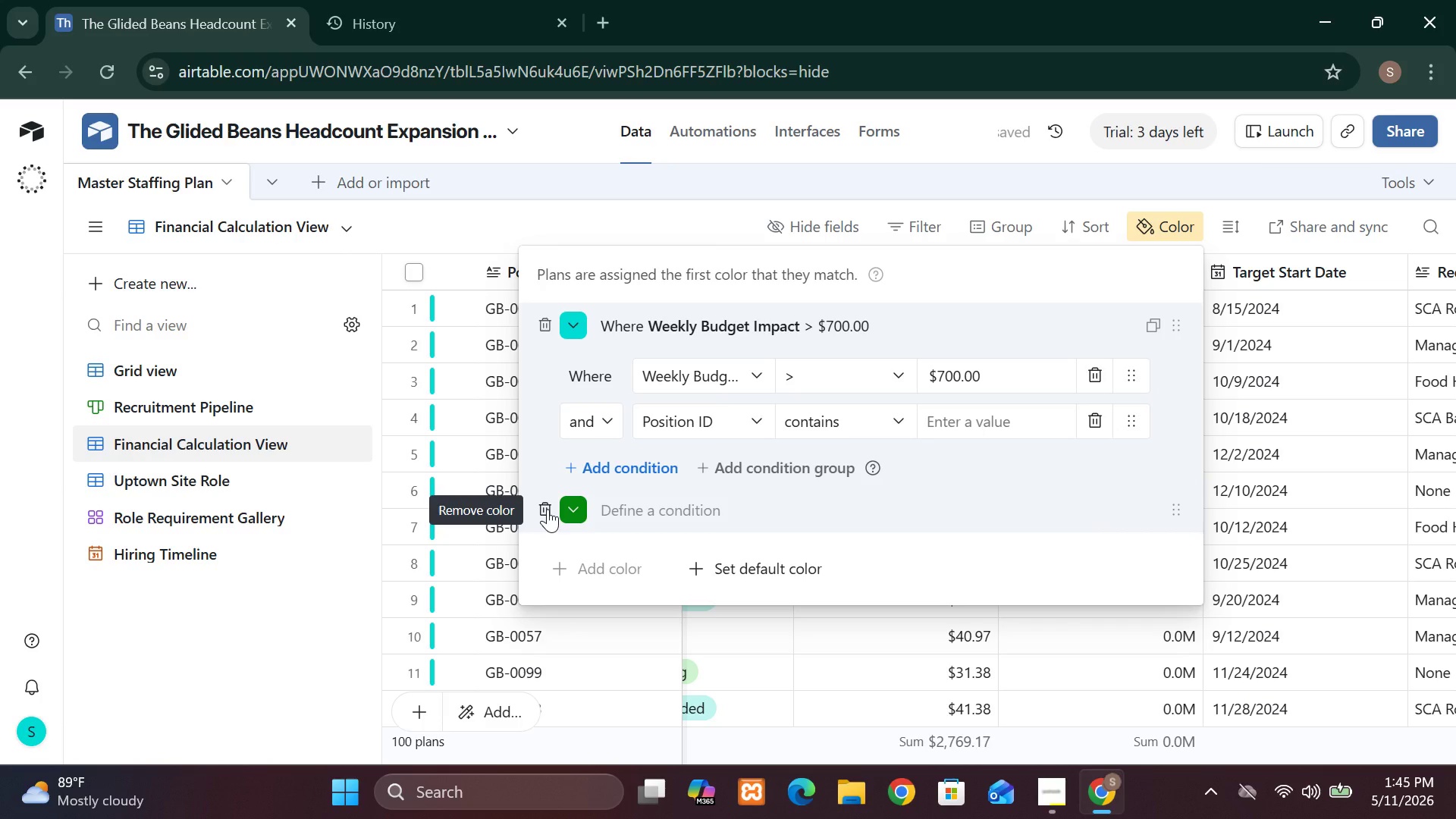 
left_click([570, 509])
 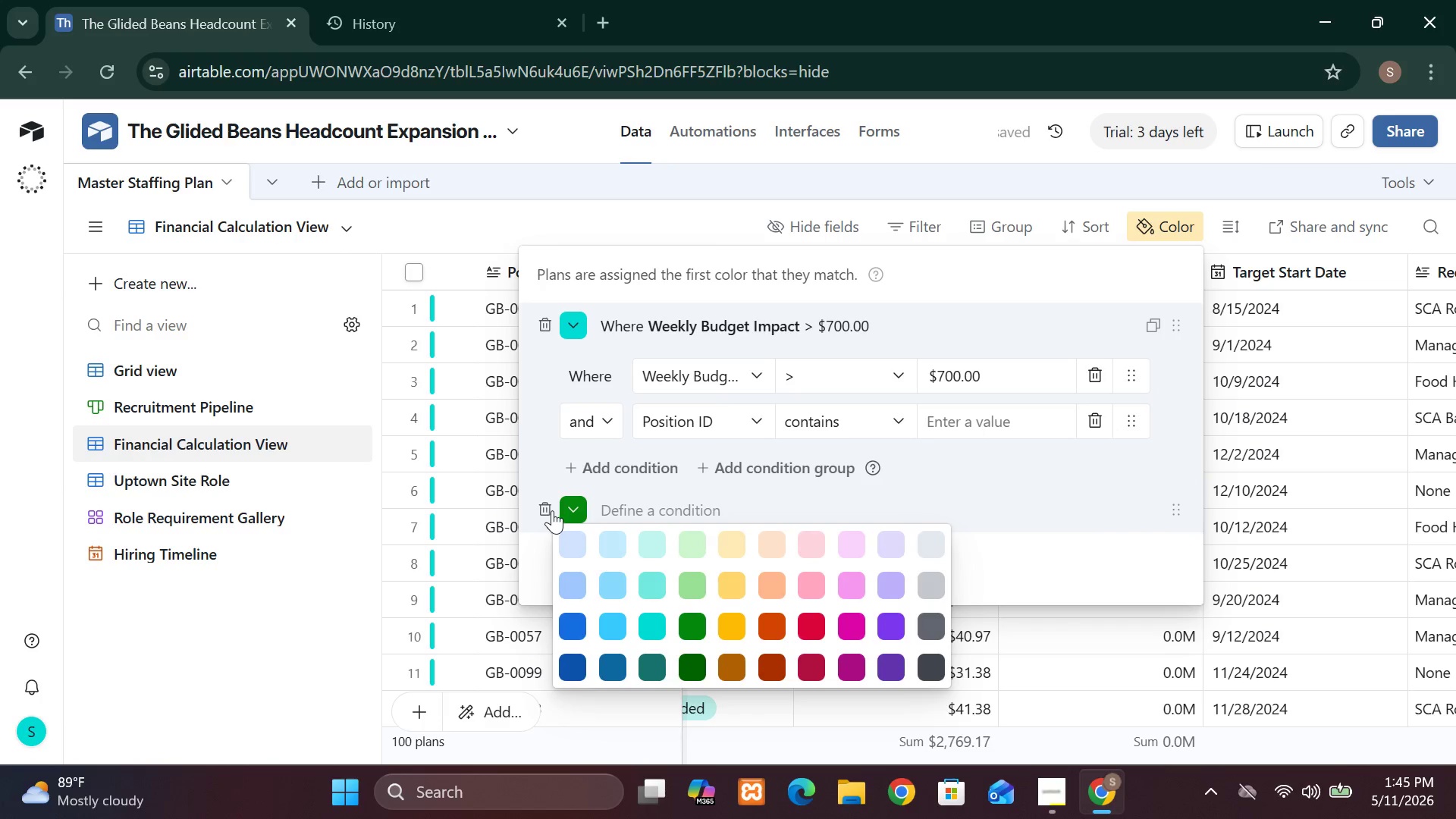 
left_click([544, 510])
 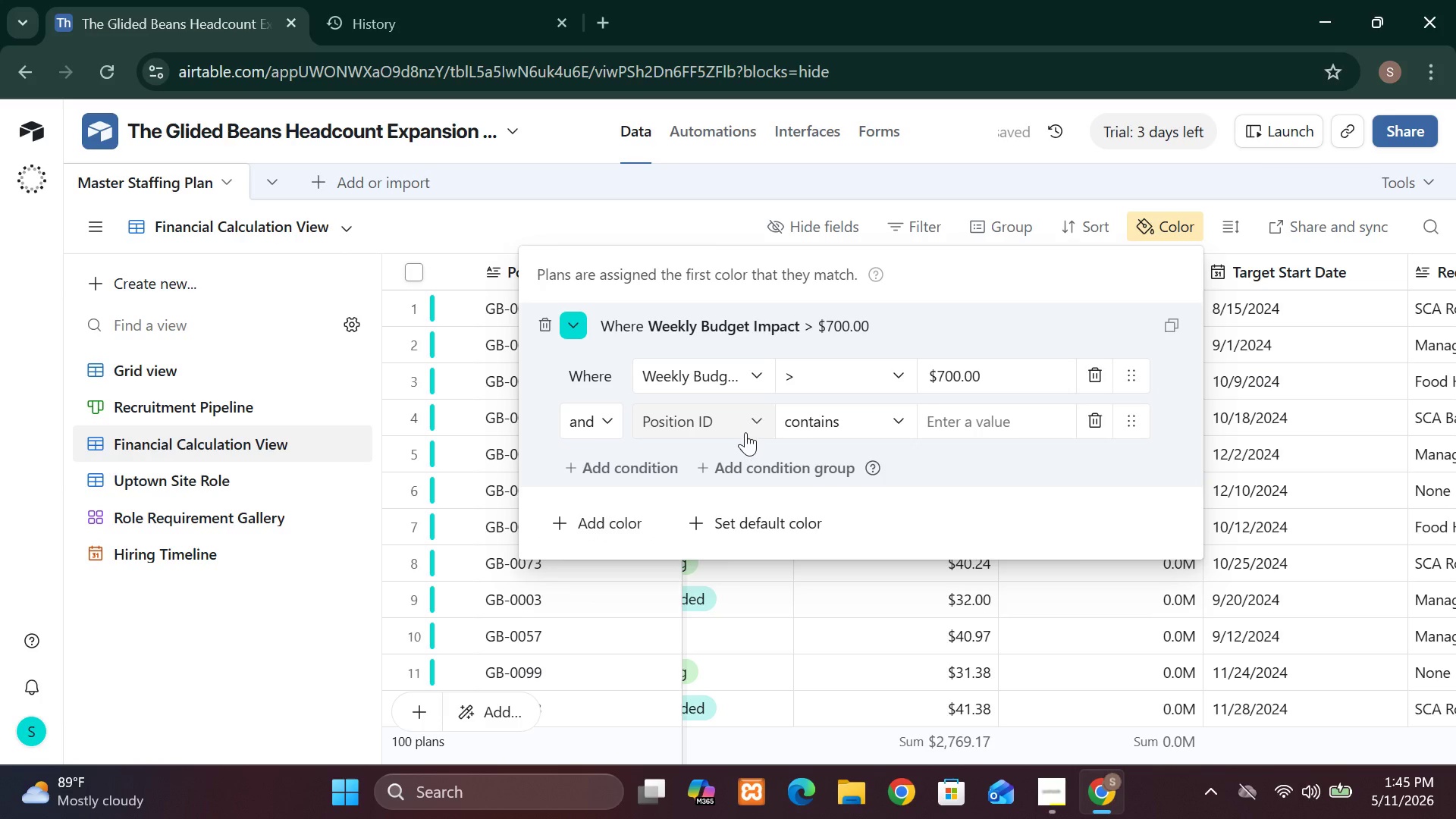 
left_click([751, 428])
 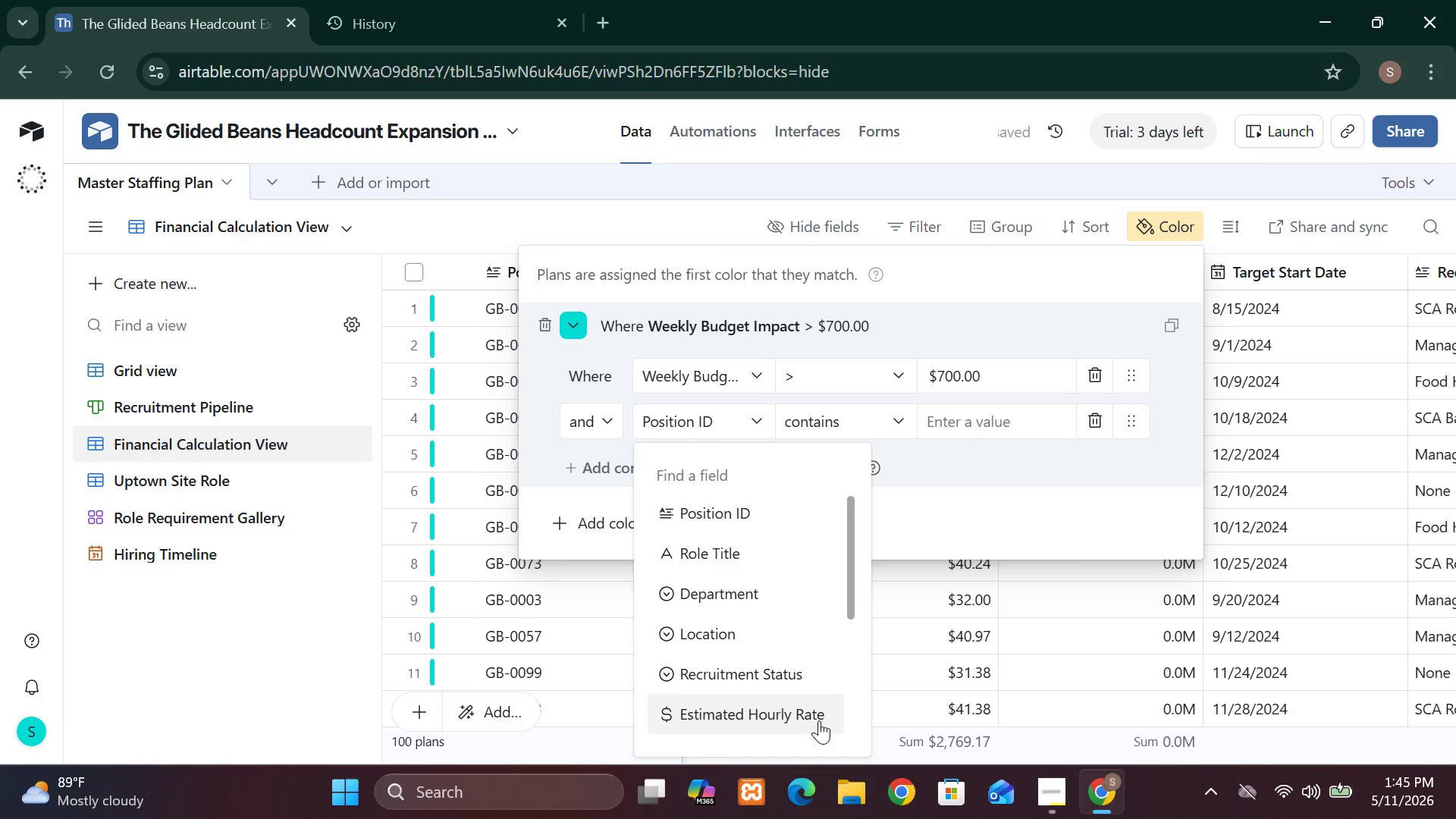 
mouse_move([805, 686])
 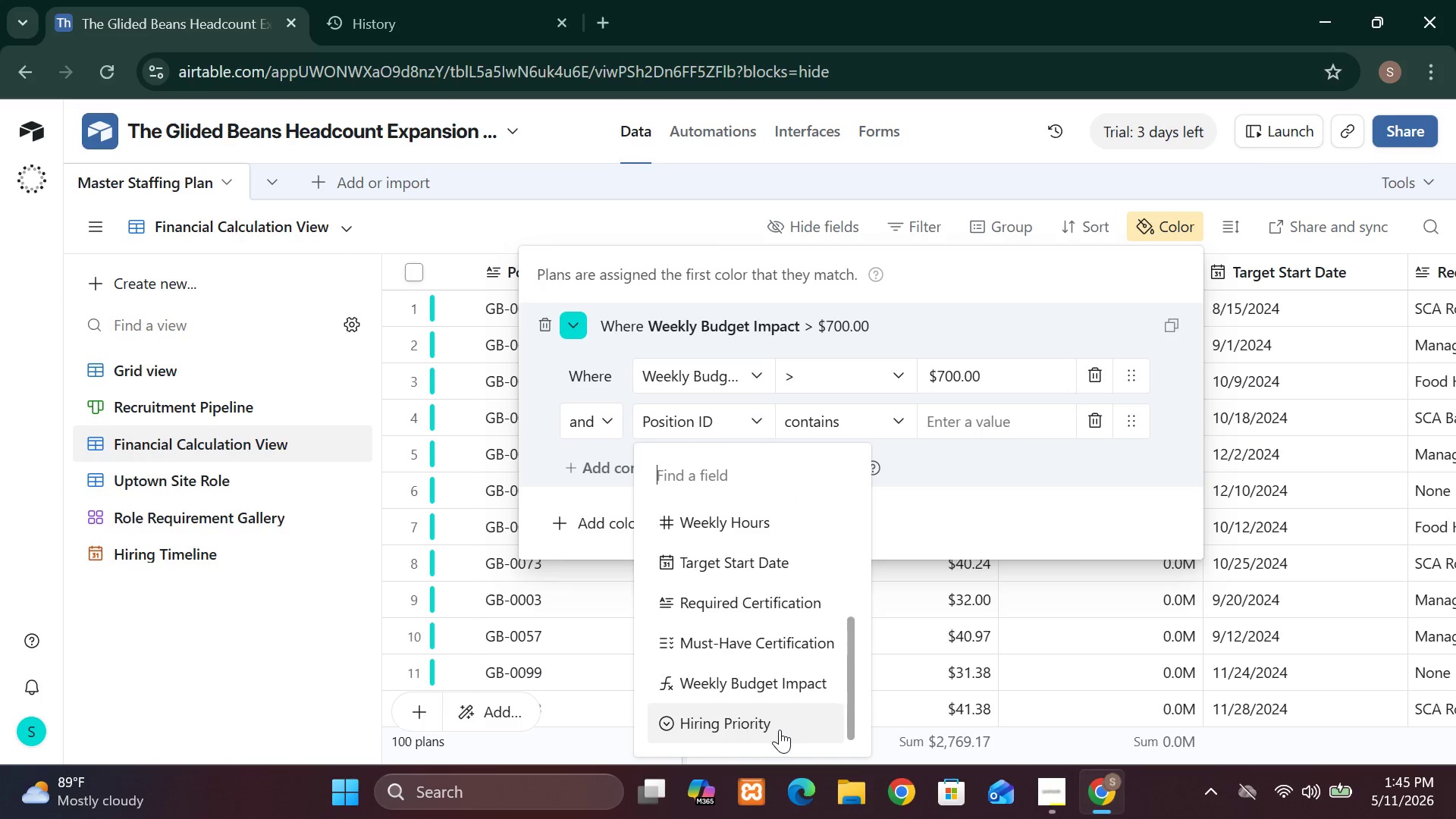 
left_click([780, 730])
 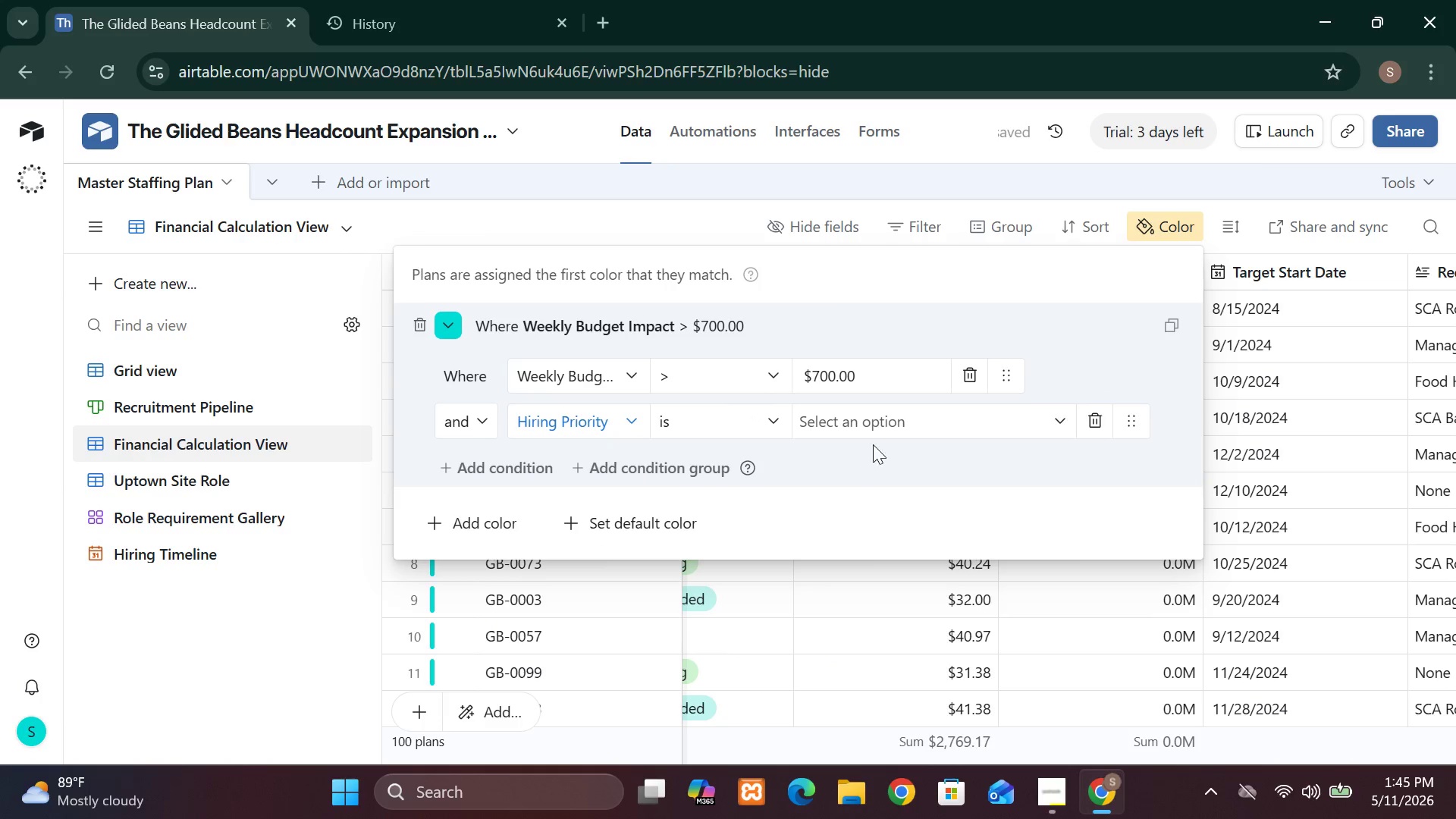 
left_click([880, 416])
 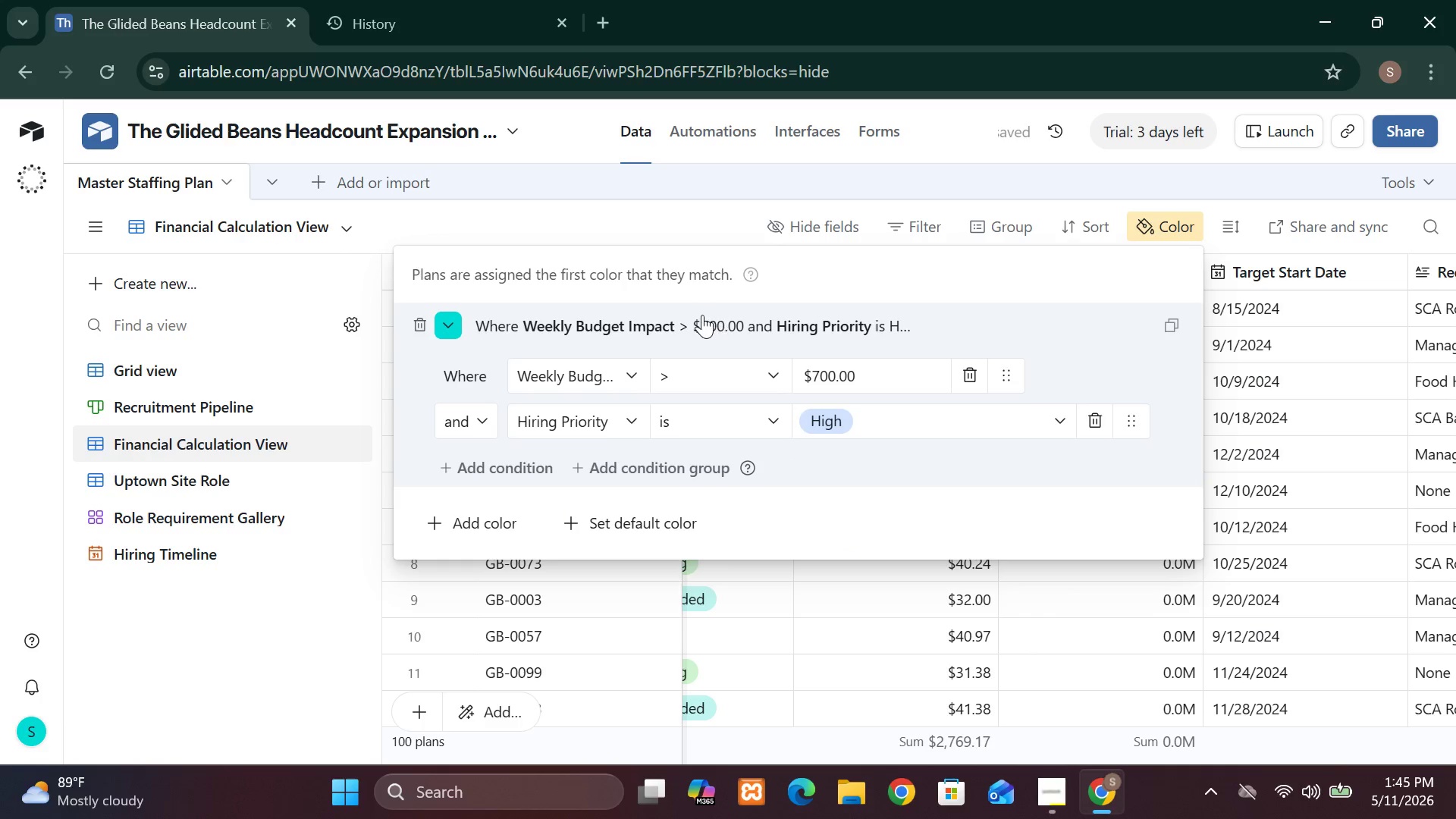 
wait(6.45)
 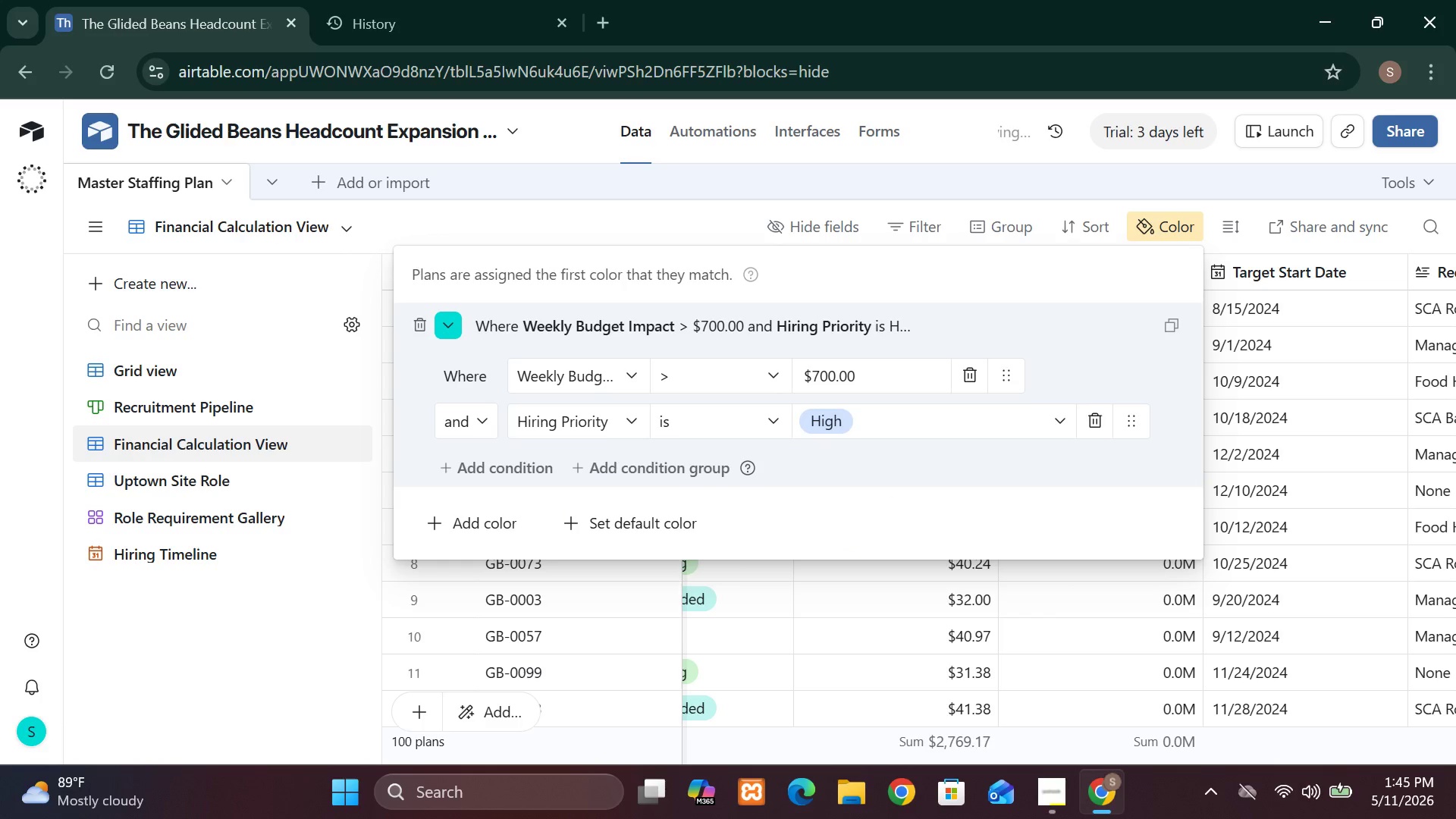 
left_click([444, 327])
 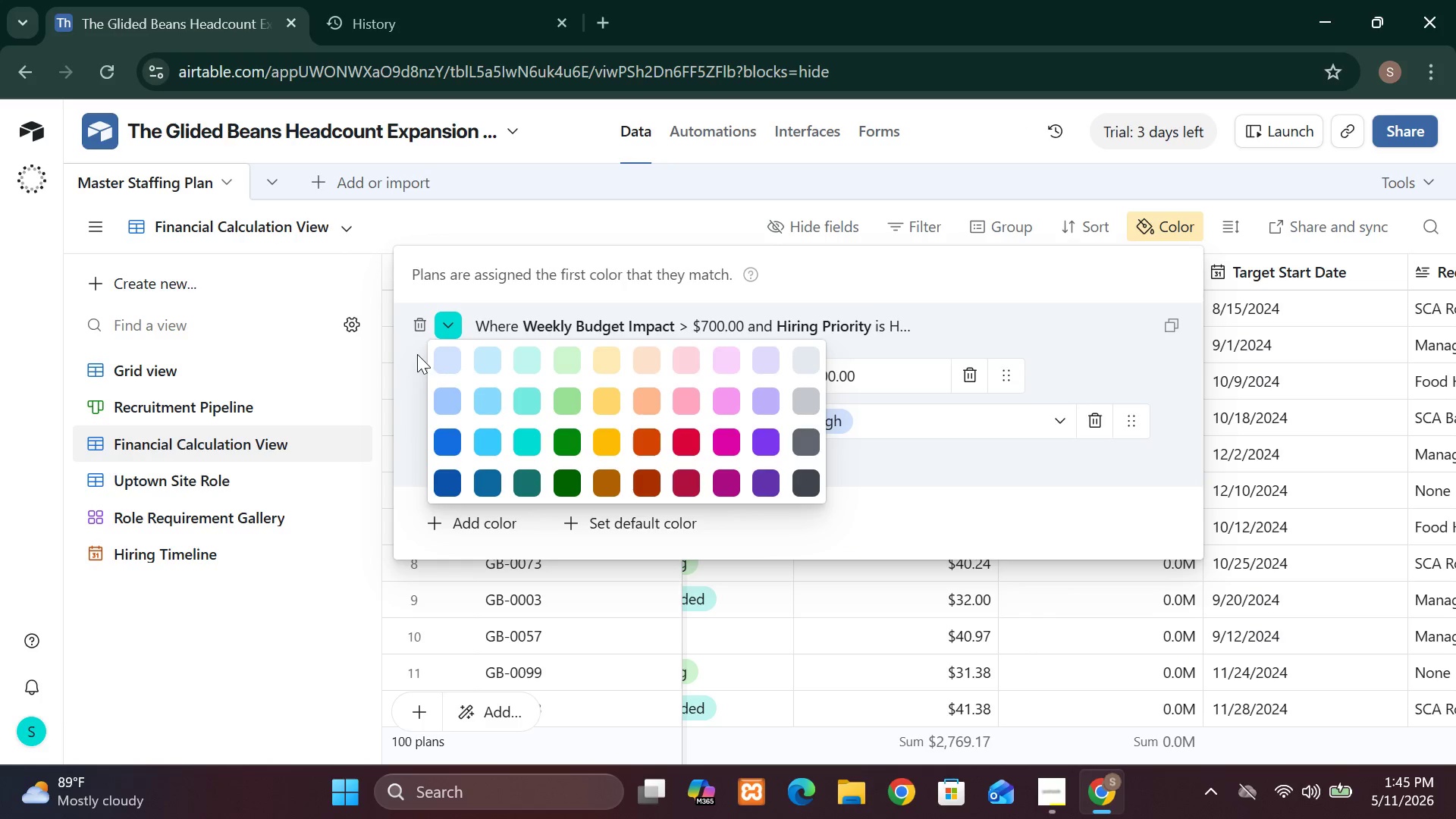 
left_click([417, 357])
 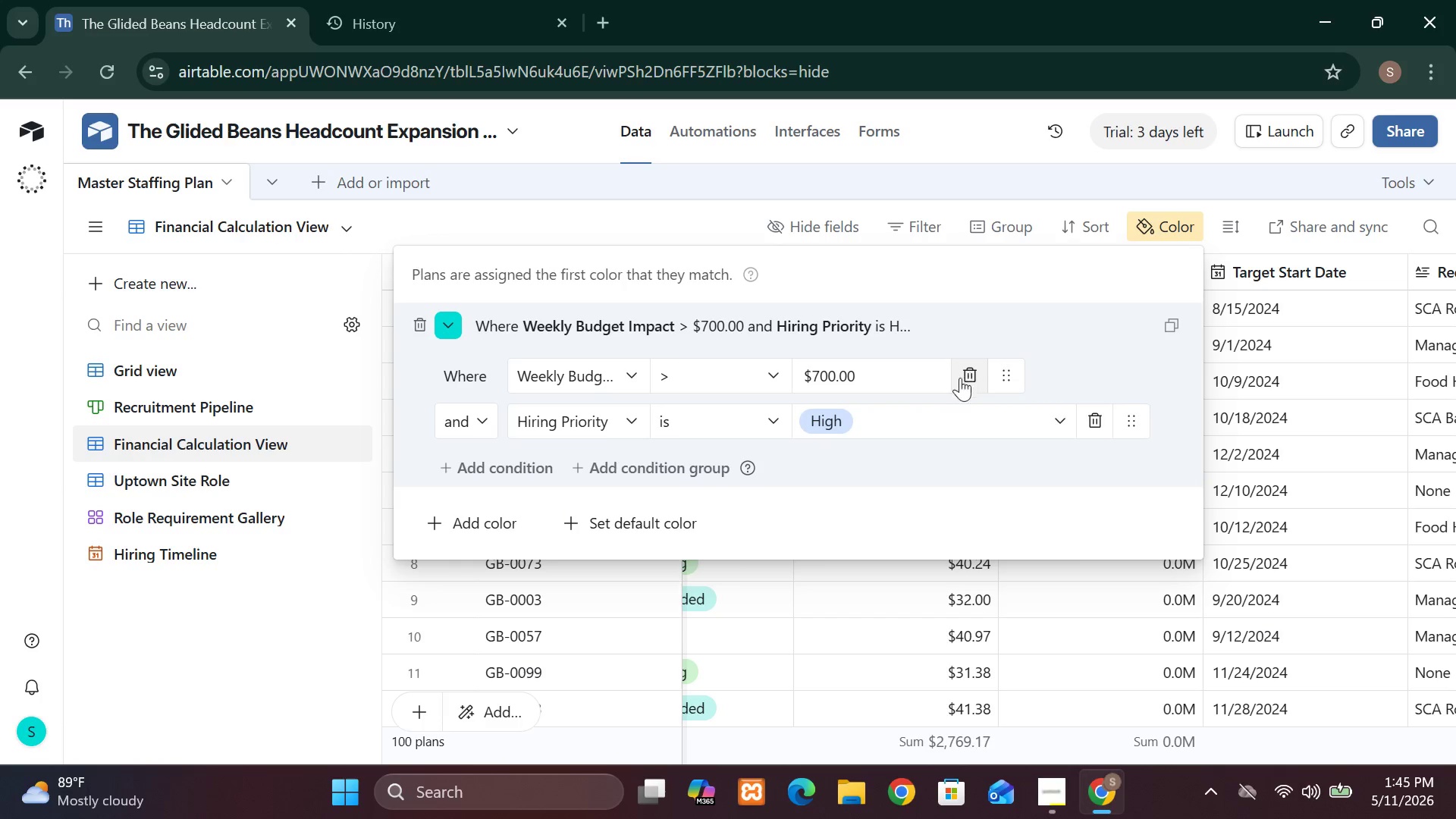 
wait(5.33)
 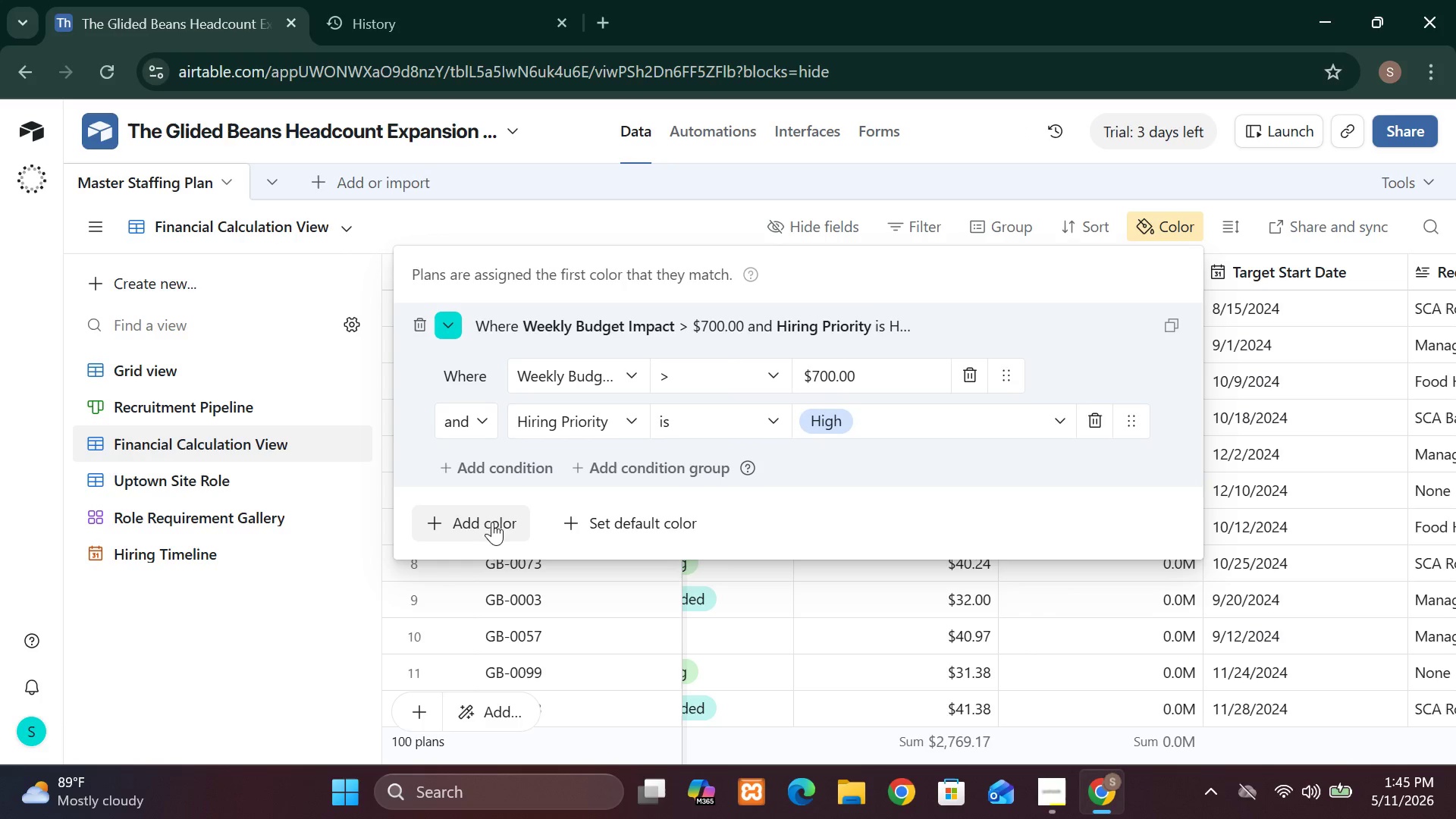 
left_click([479, 409])
 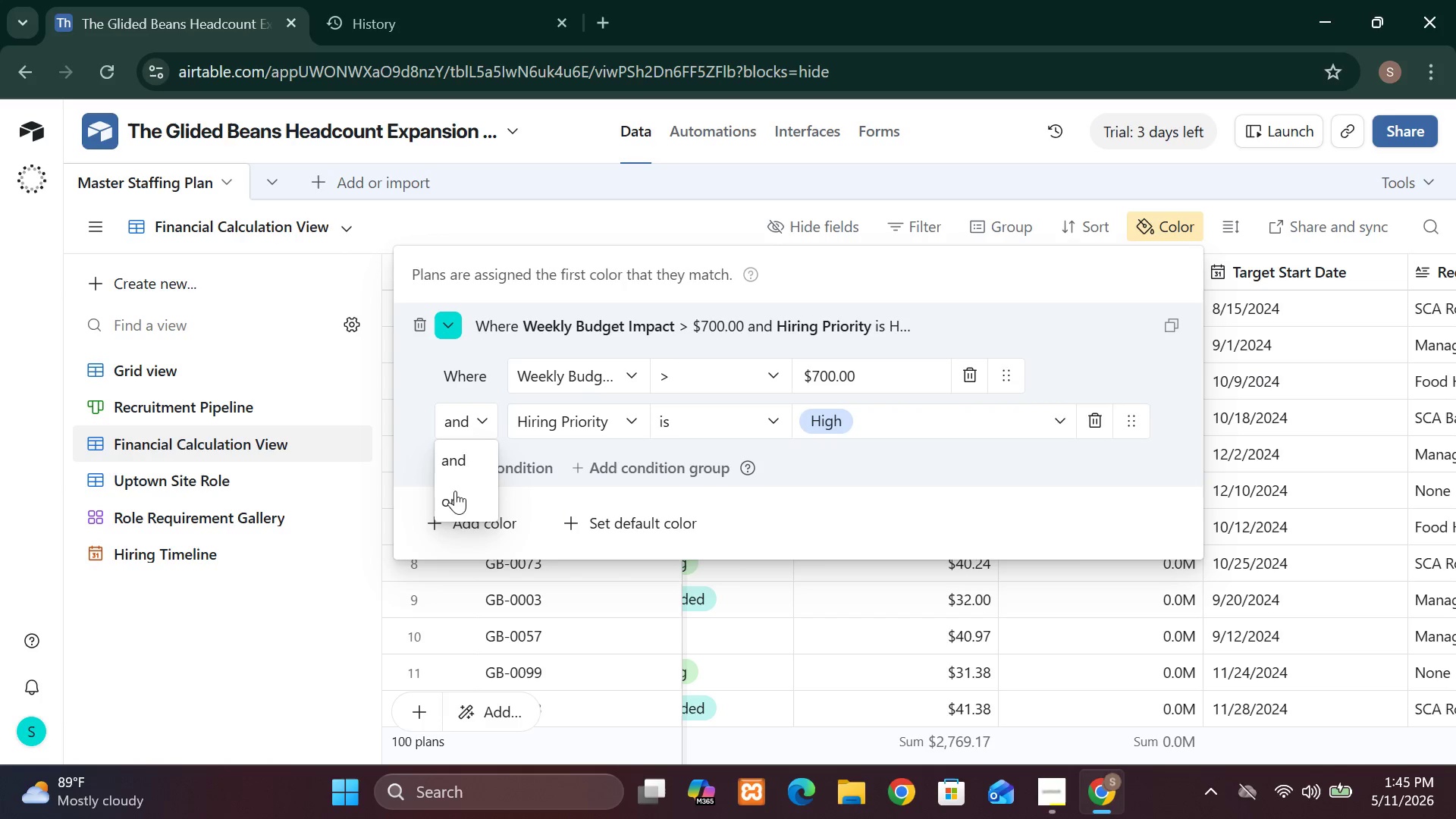 
left_click([455, 494])
 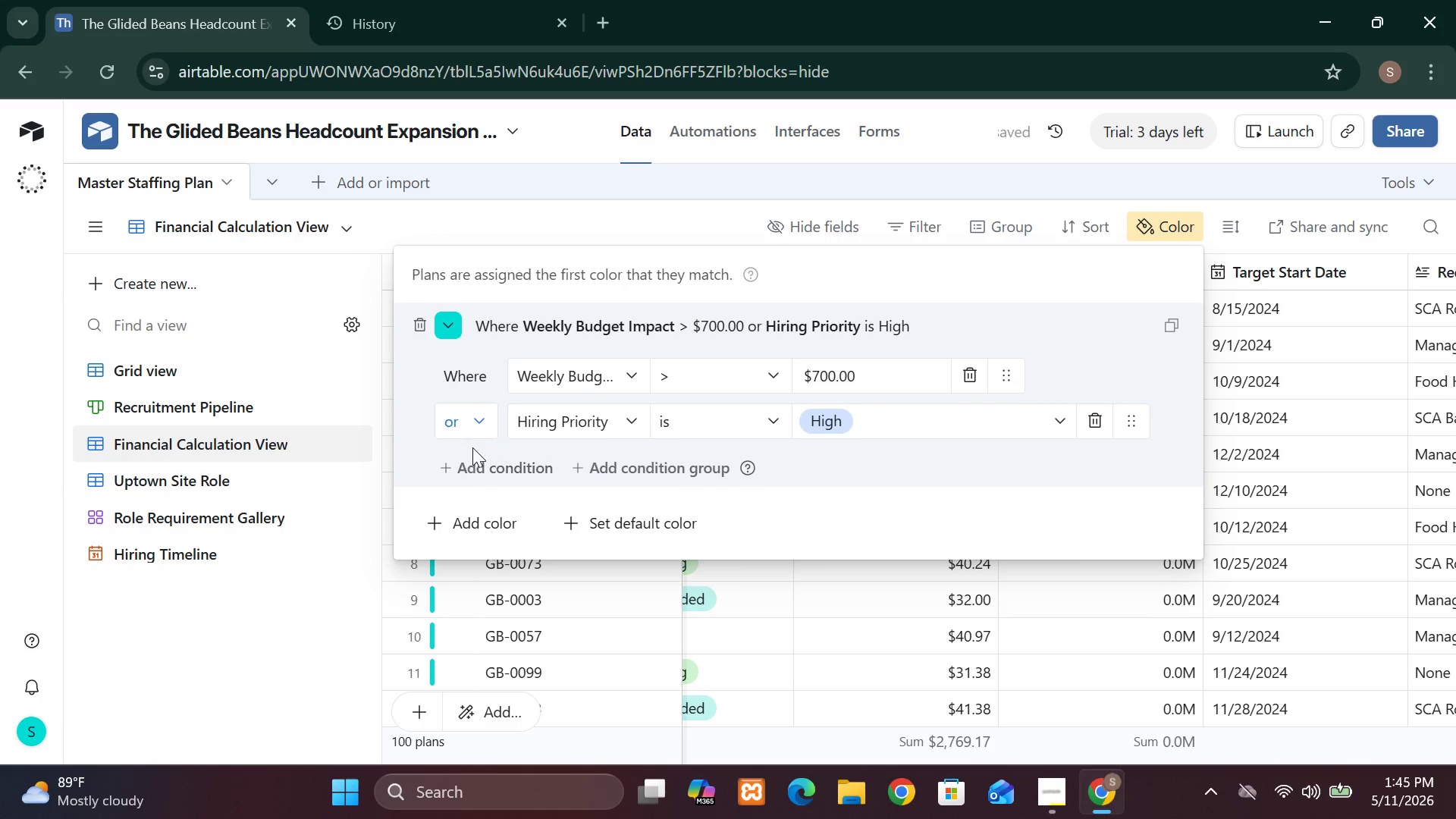 
left_click([482, 420])
 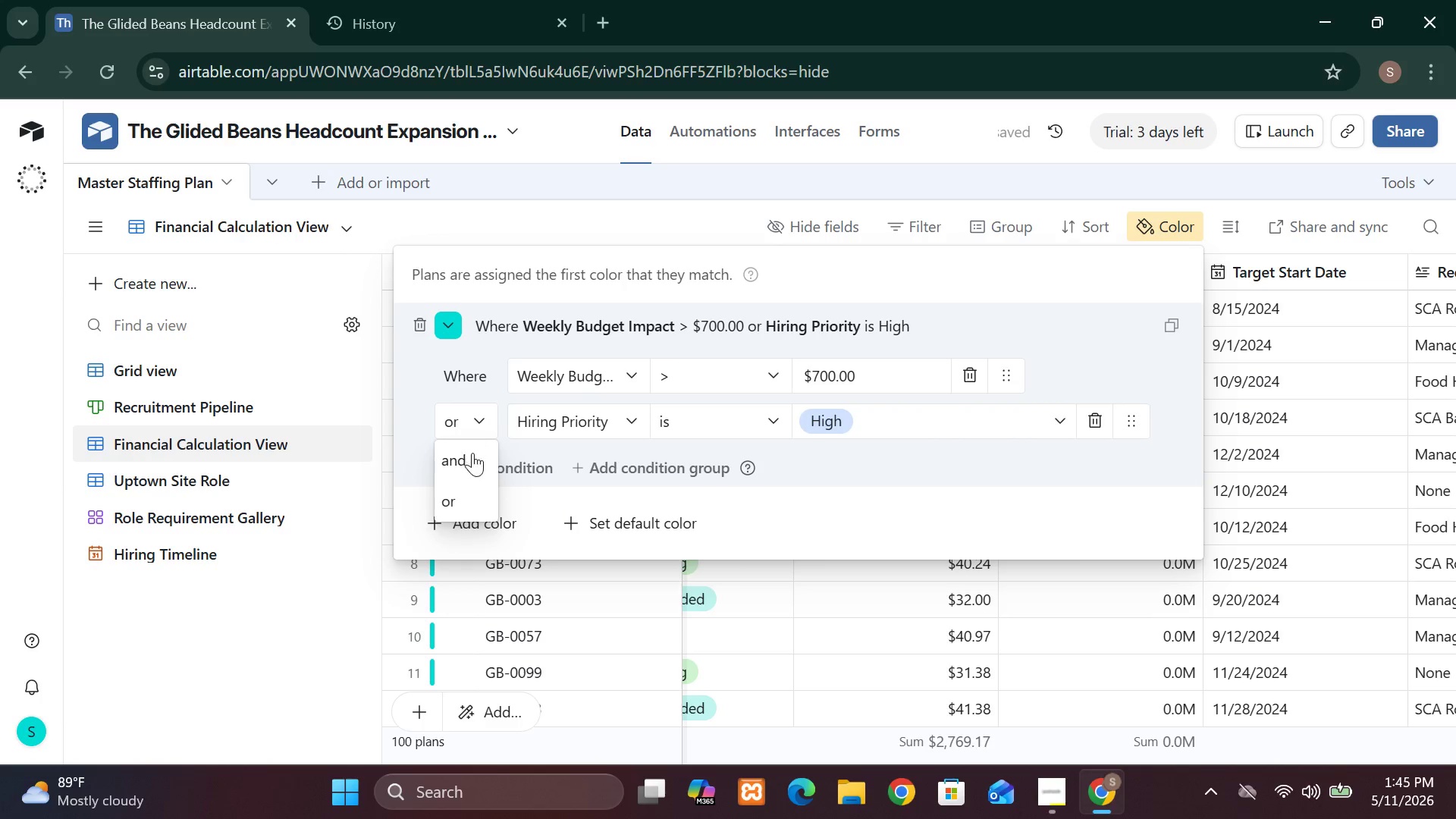 
left_click([472, 454])
 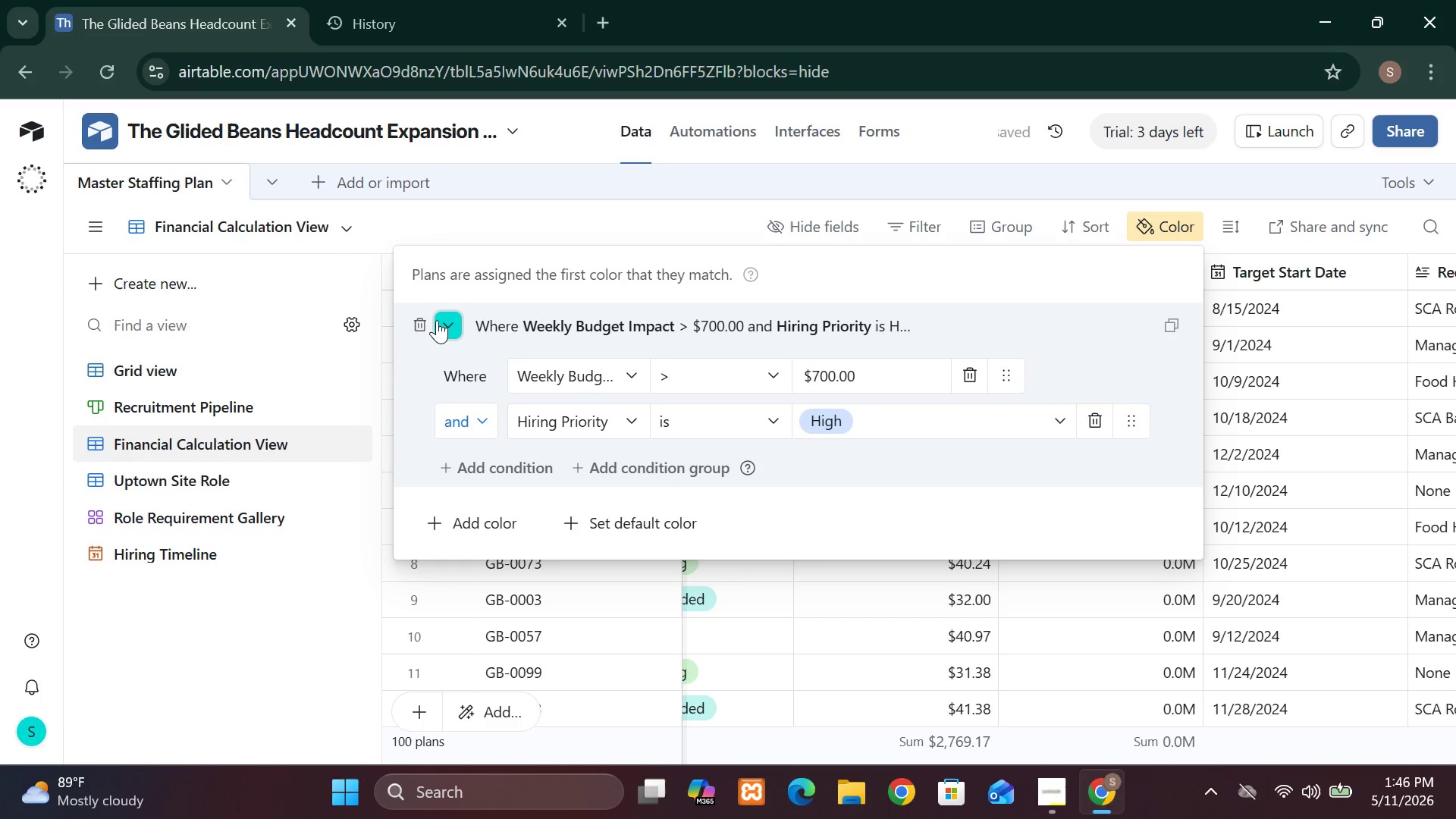 
left_click([444, 319])
 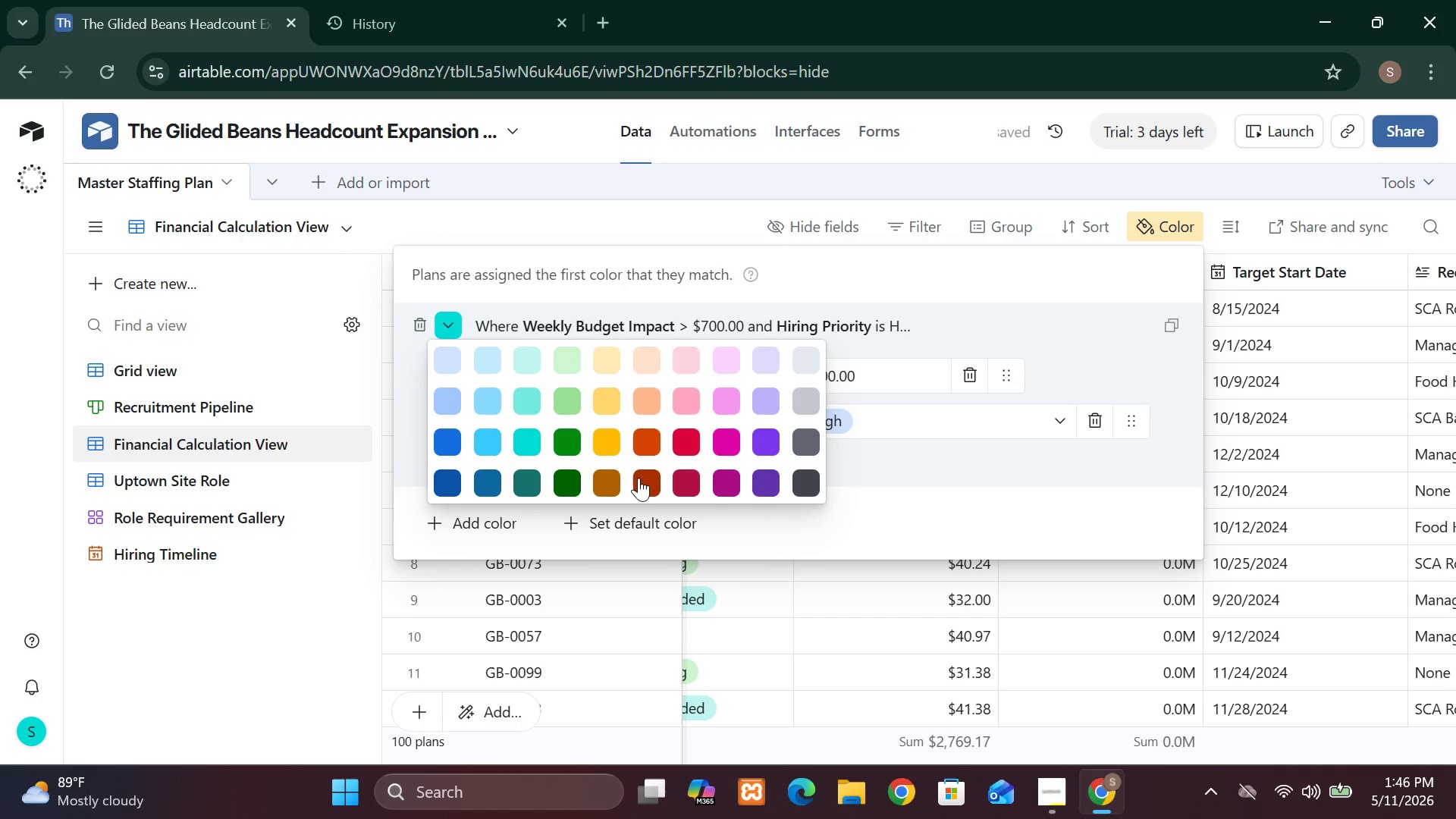 
left_click([643, 480])
 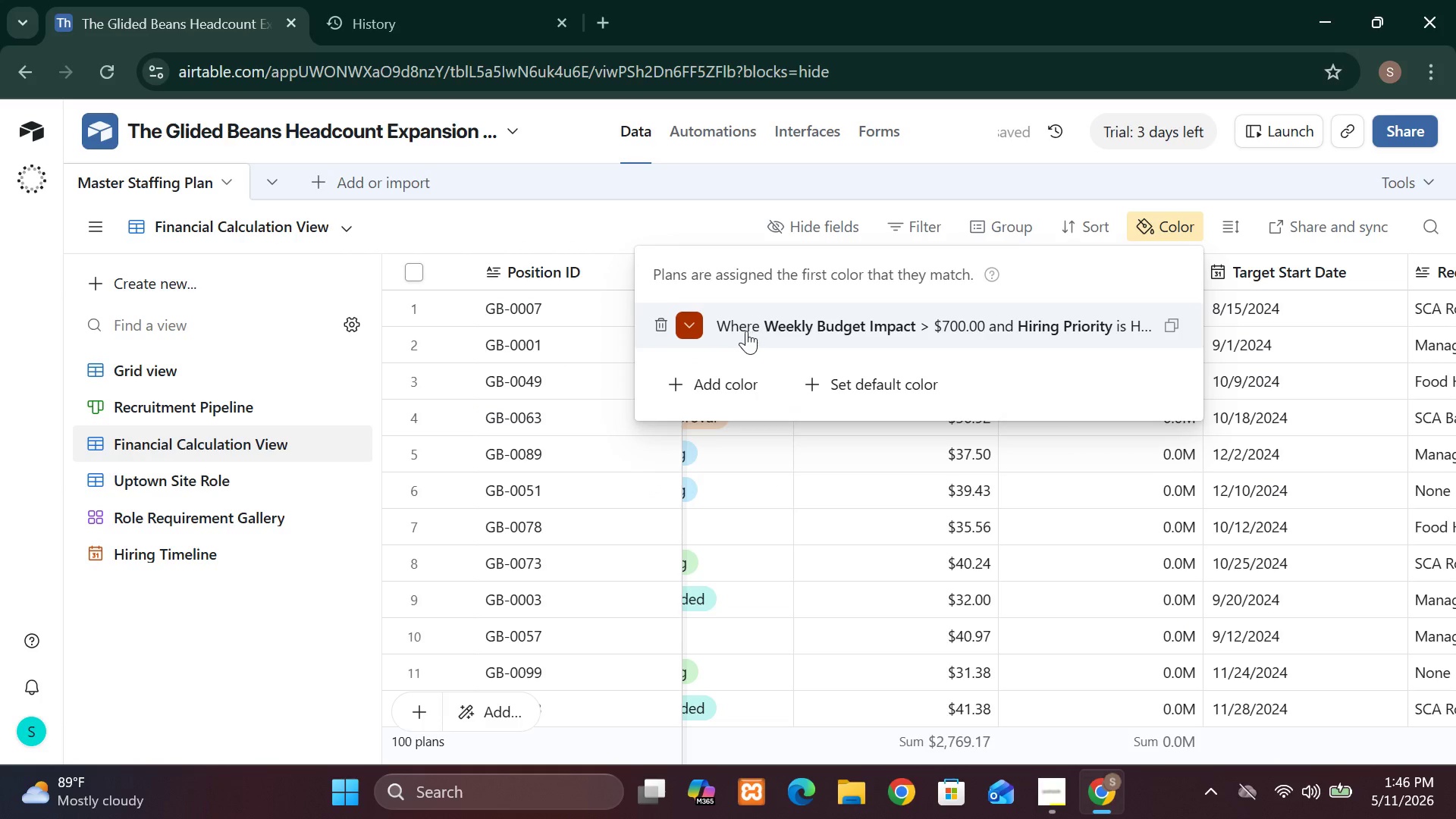 
left_click([692, 326])
 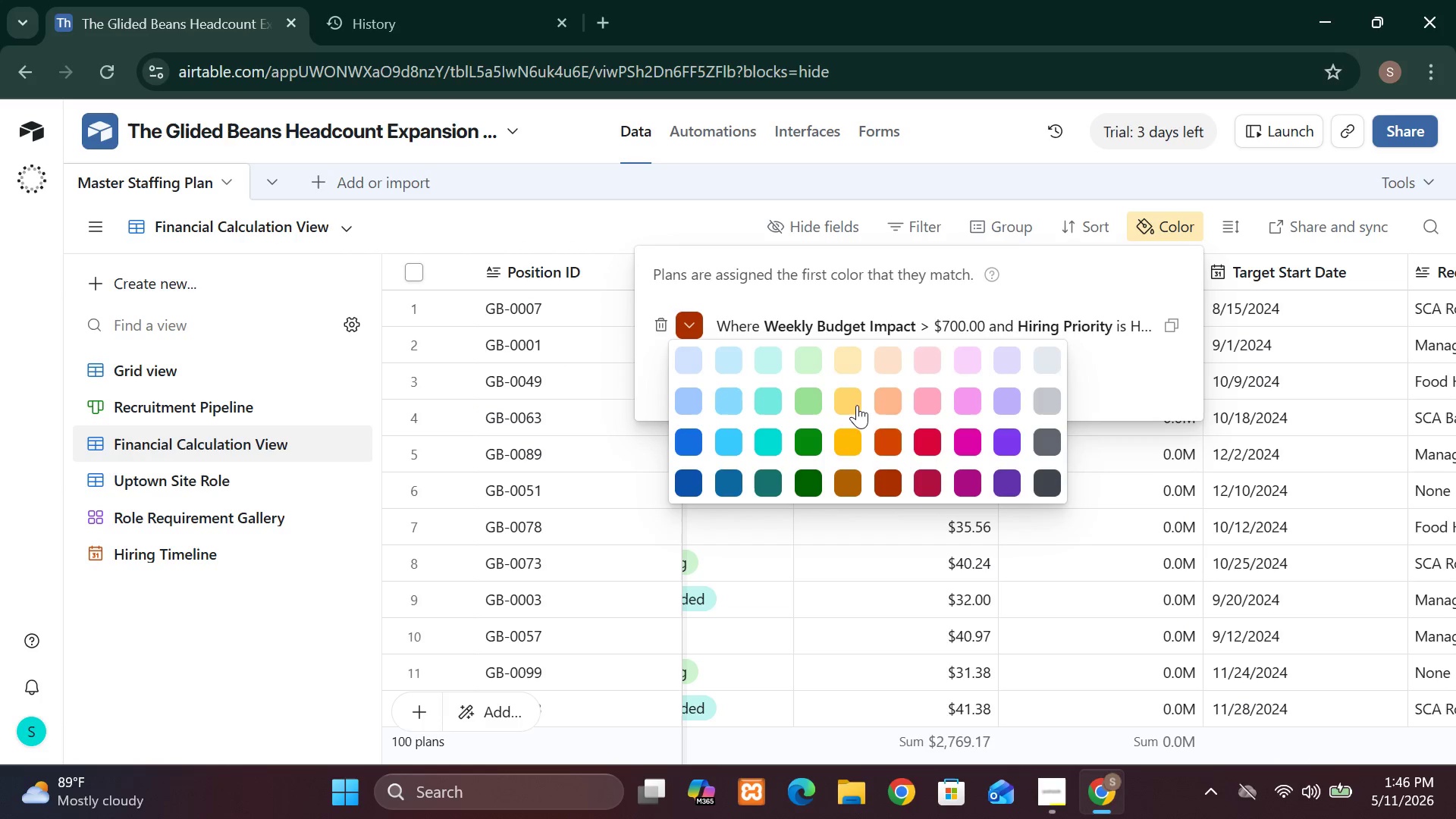 
left_click([852, 467])
 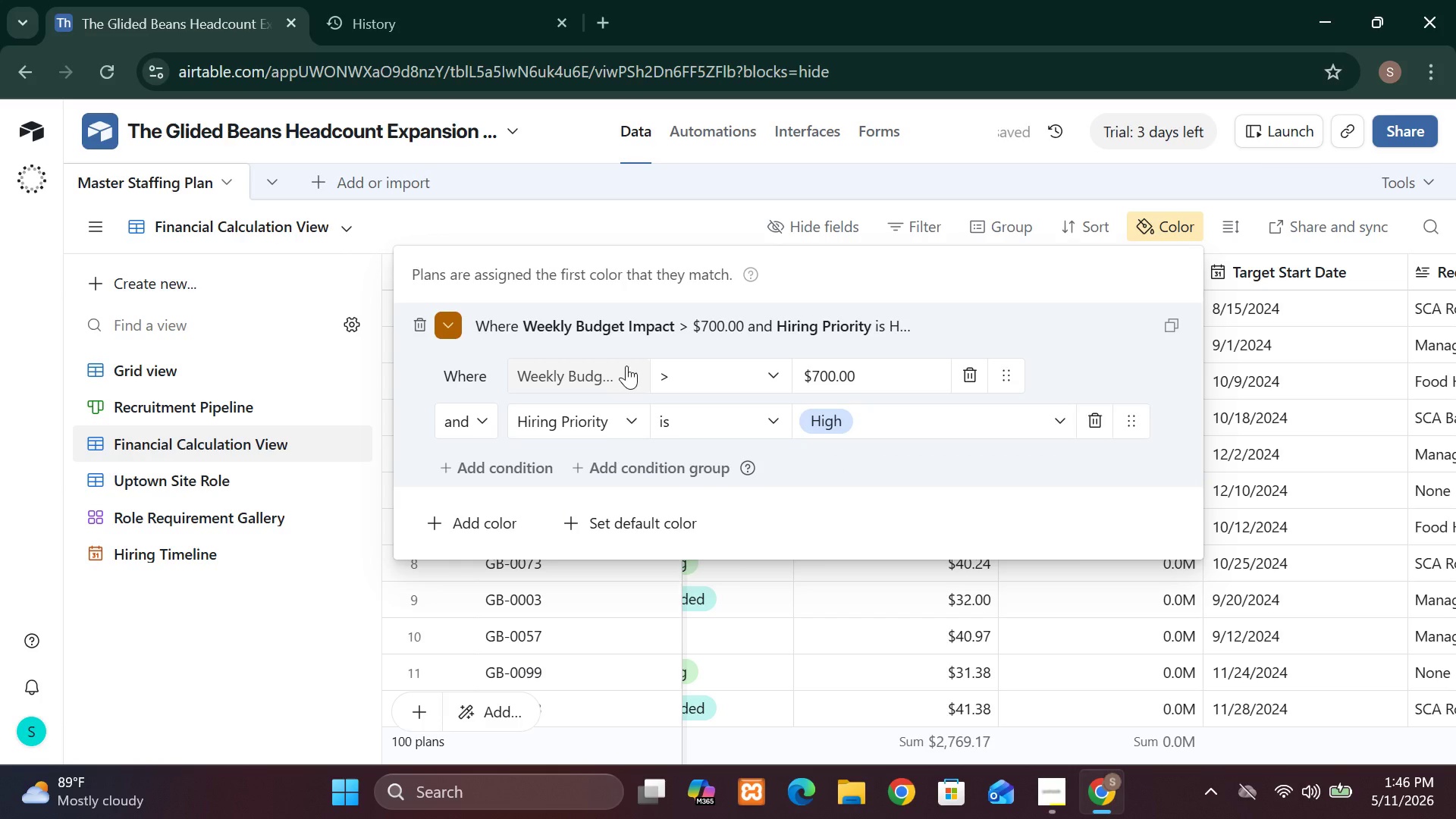 
left_click([632, 378])
 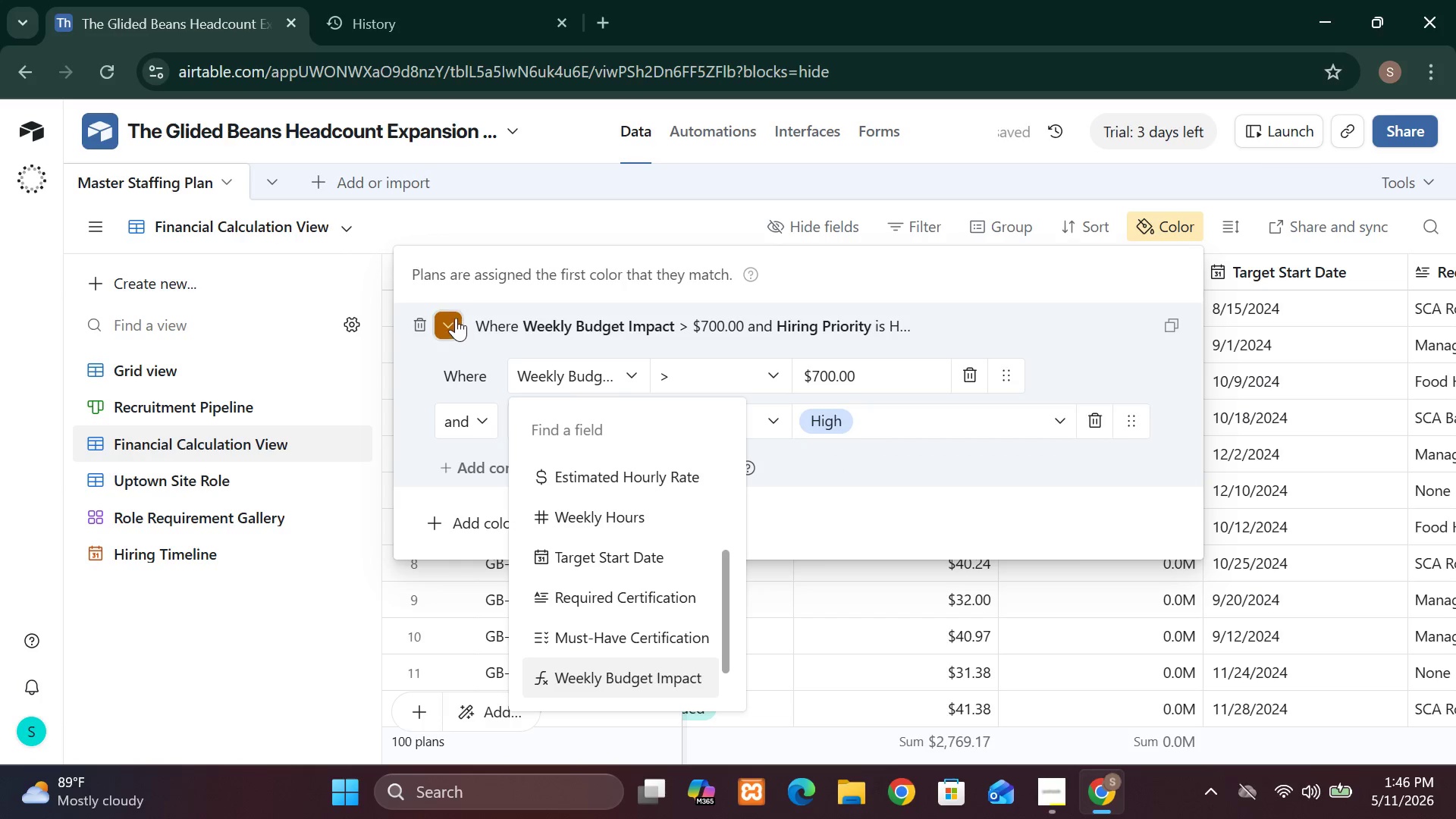 
left_click([443, 317])
 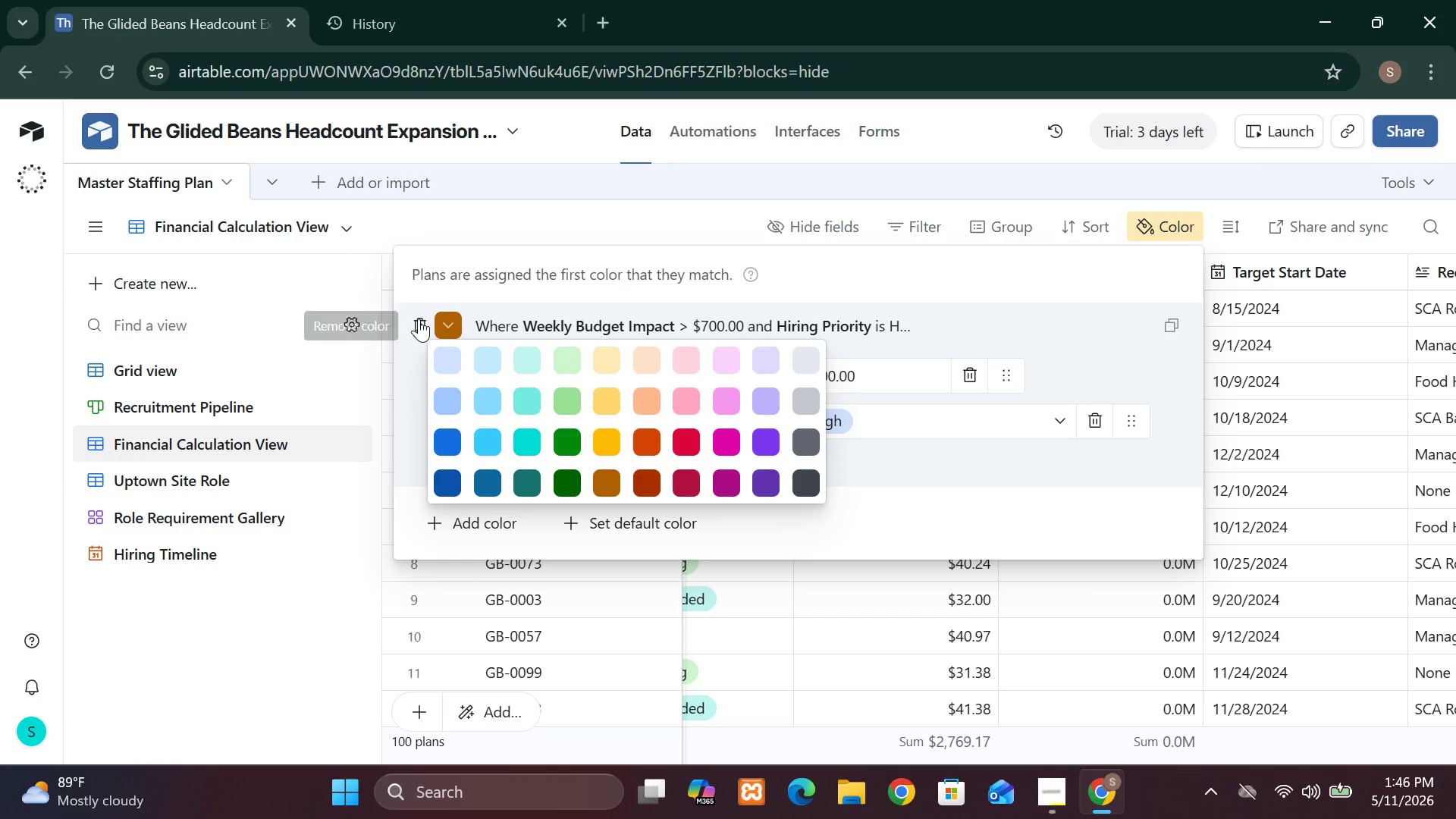 
left_click([419, 322])
 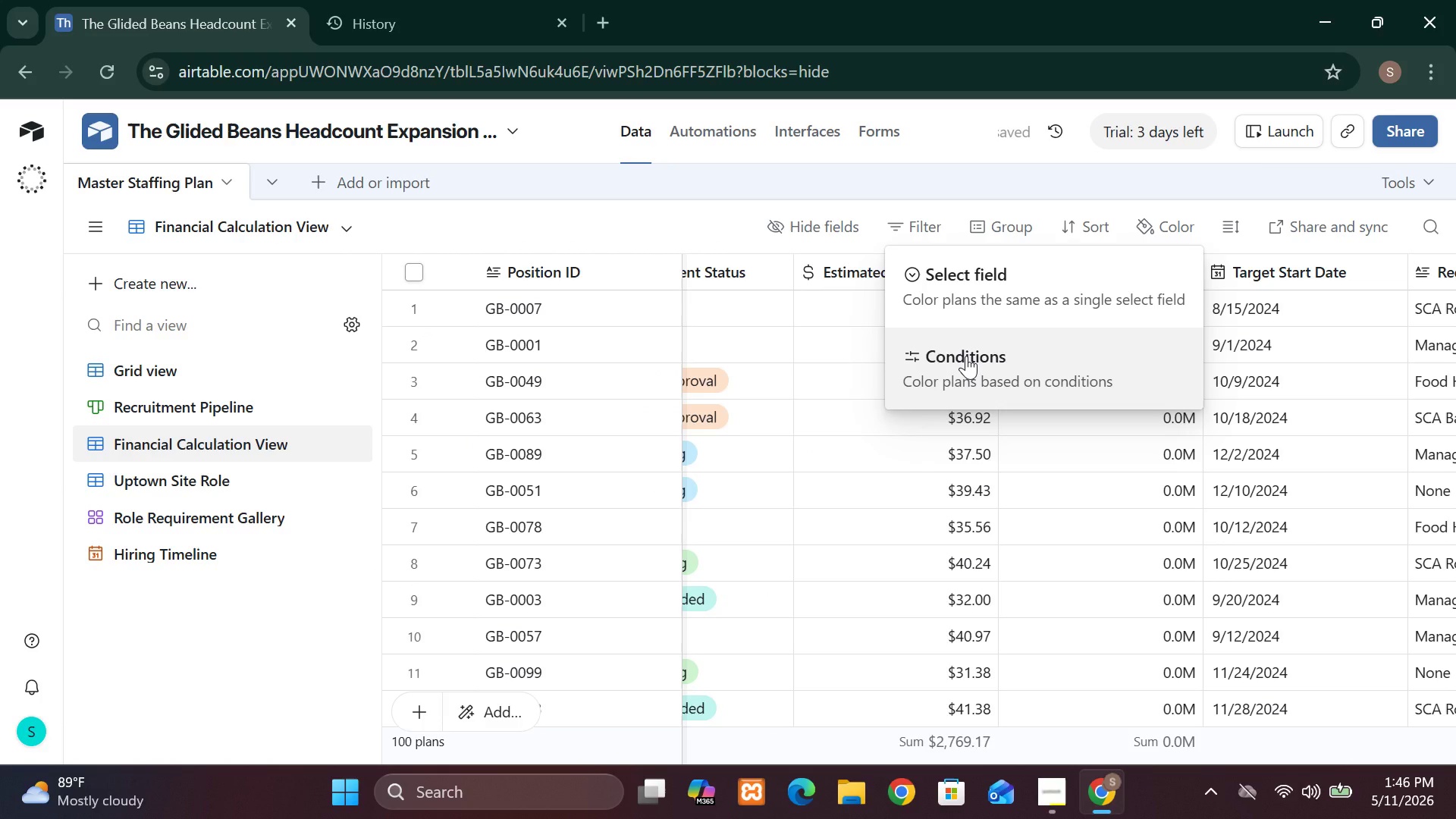 
left_click([966, 356])
 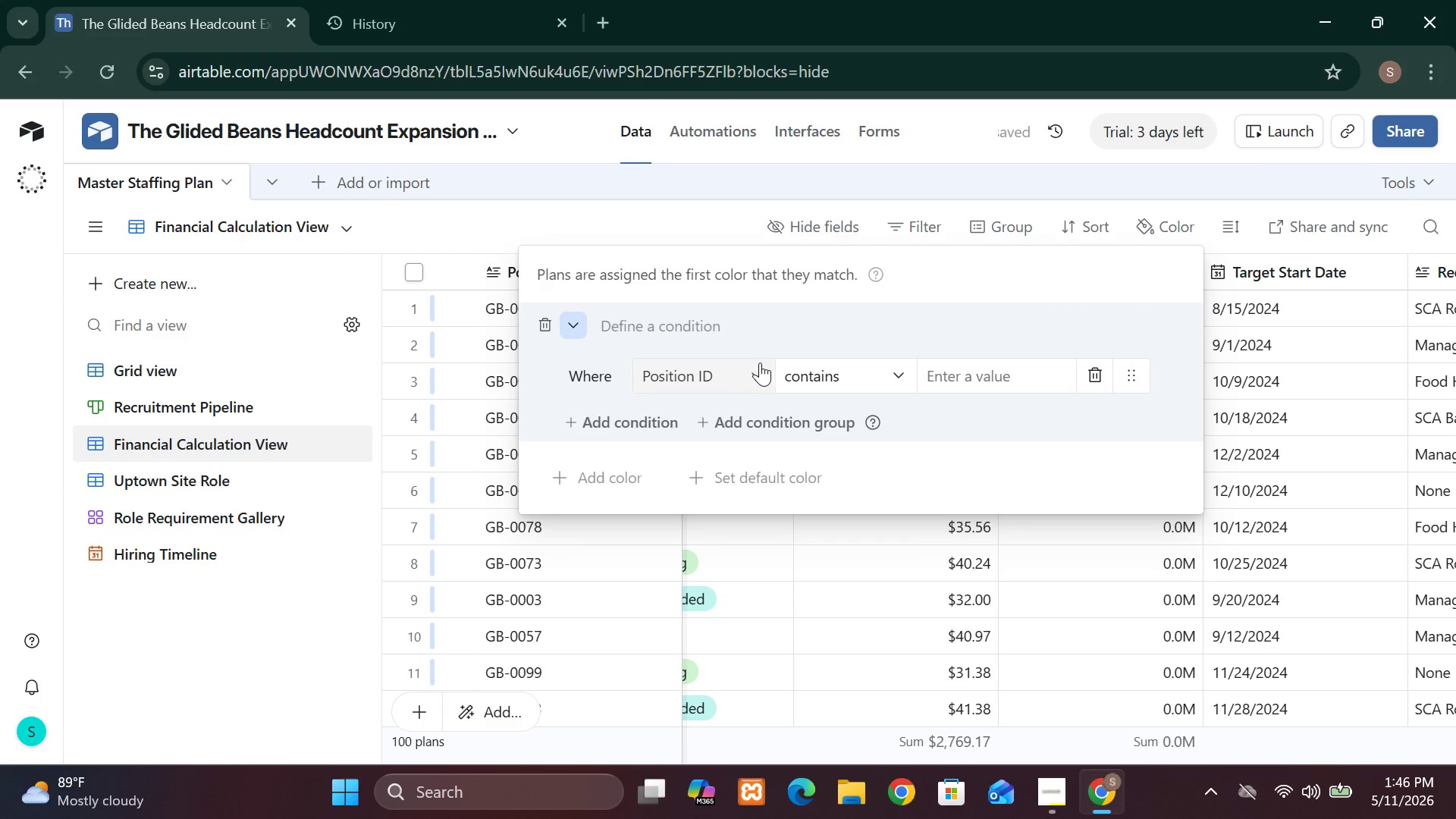 
left_click([762, 373])
 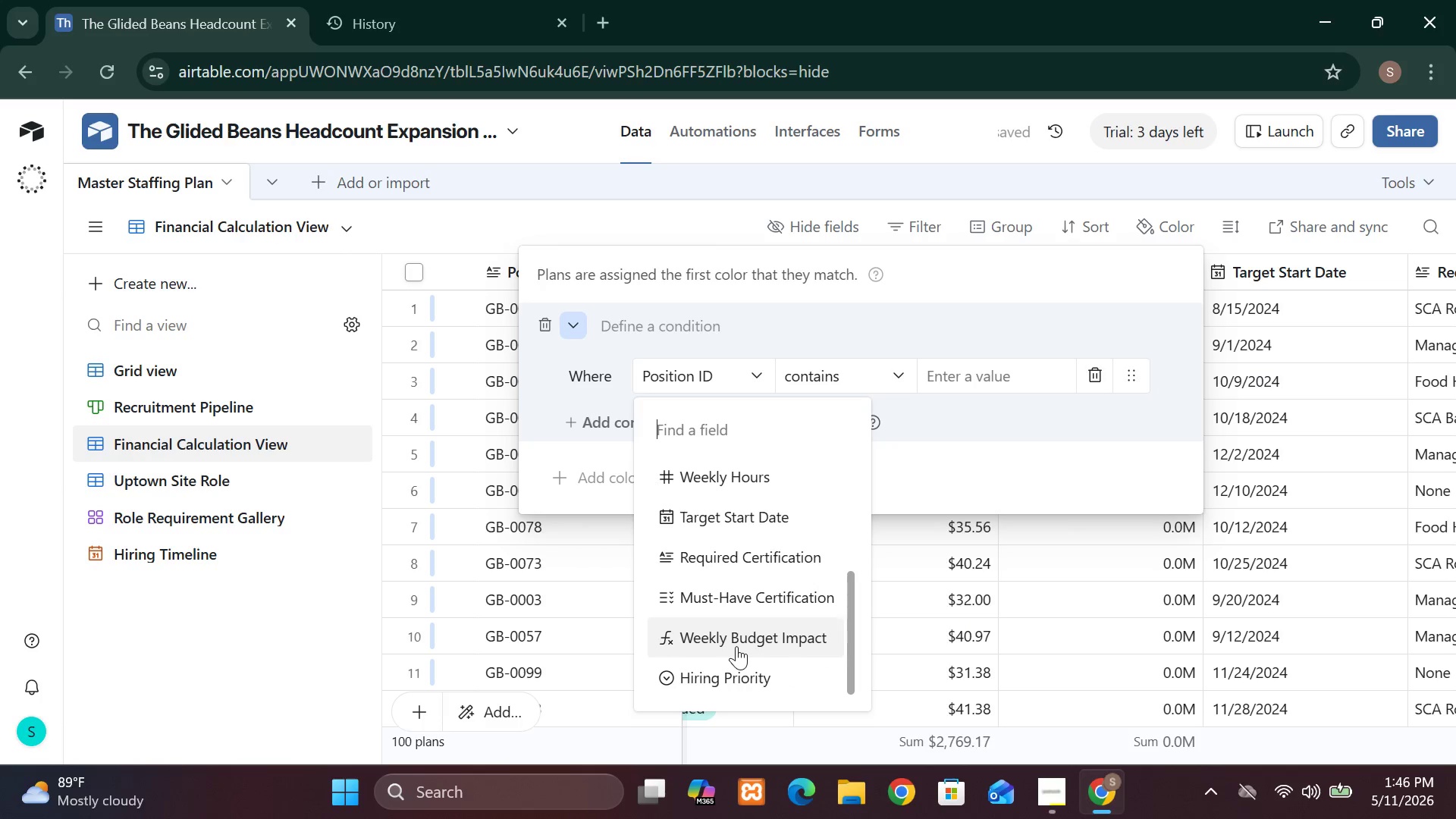 
left_click([745, 713])
 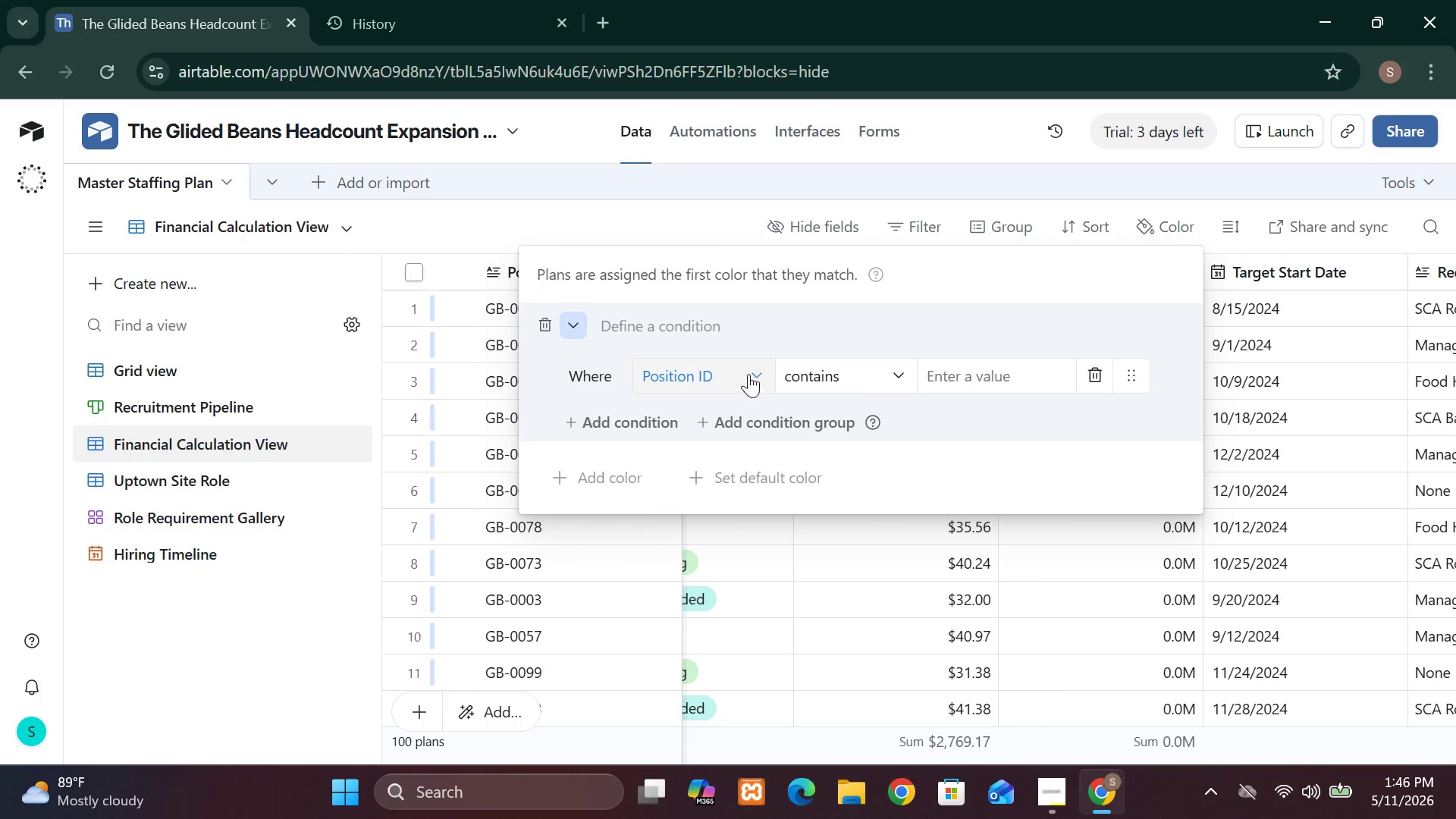 
left_click([752, 384])
 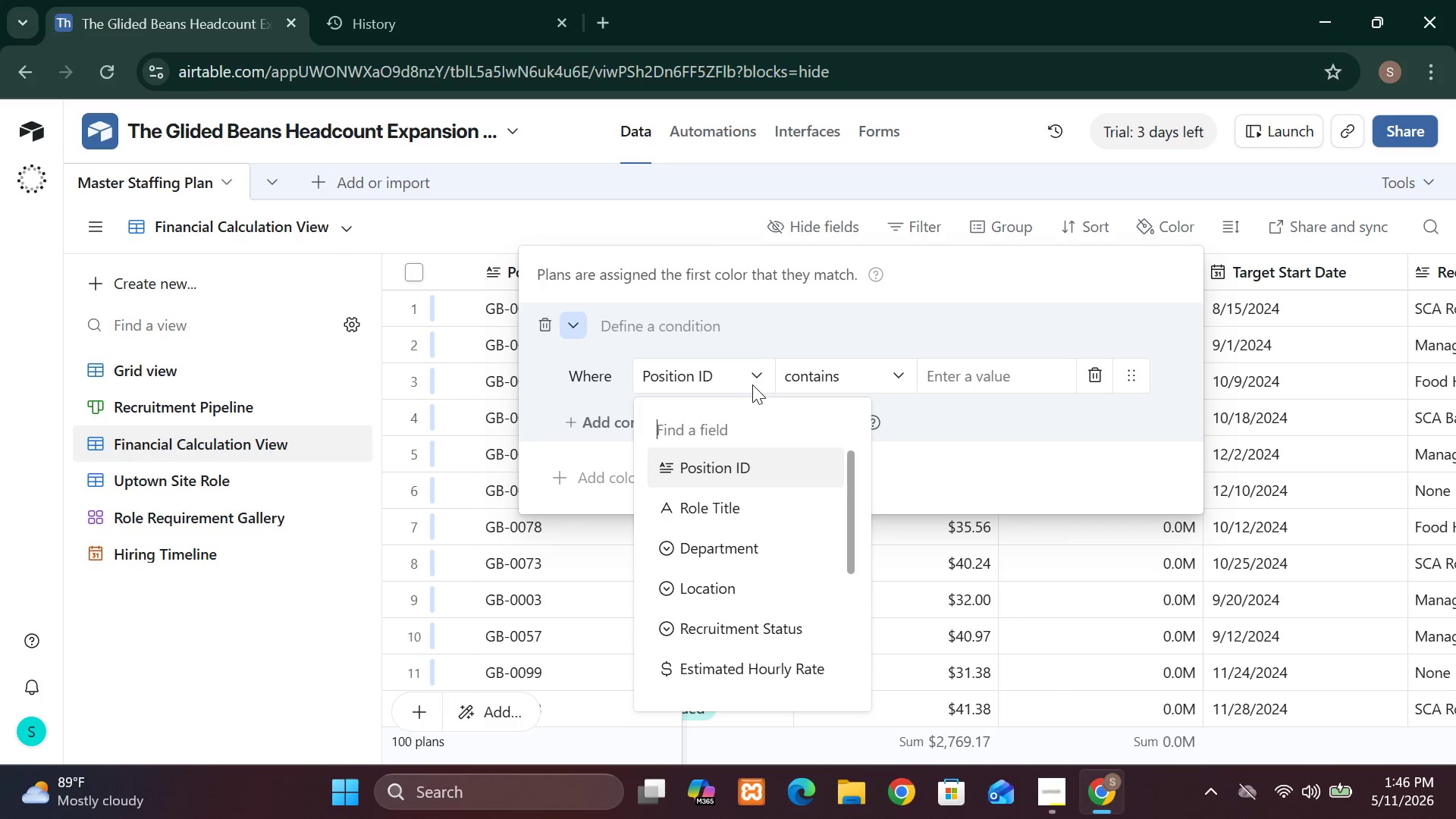 
wait(9.48)
 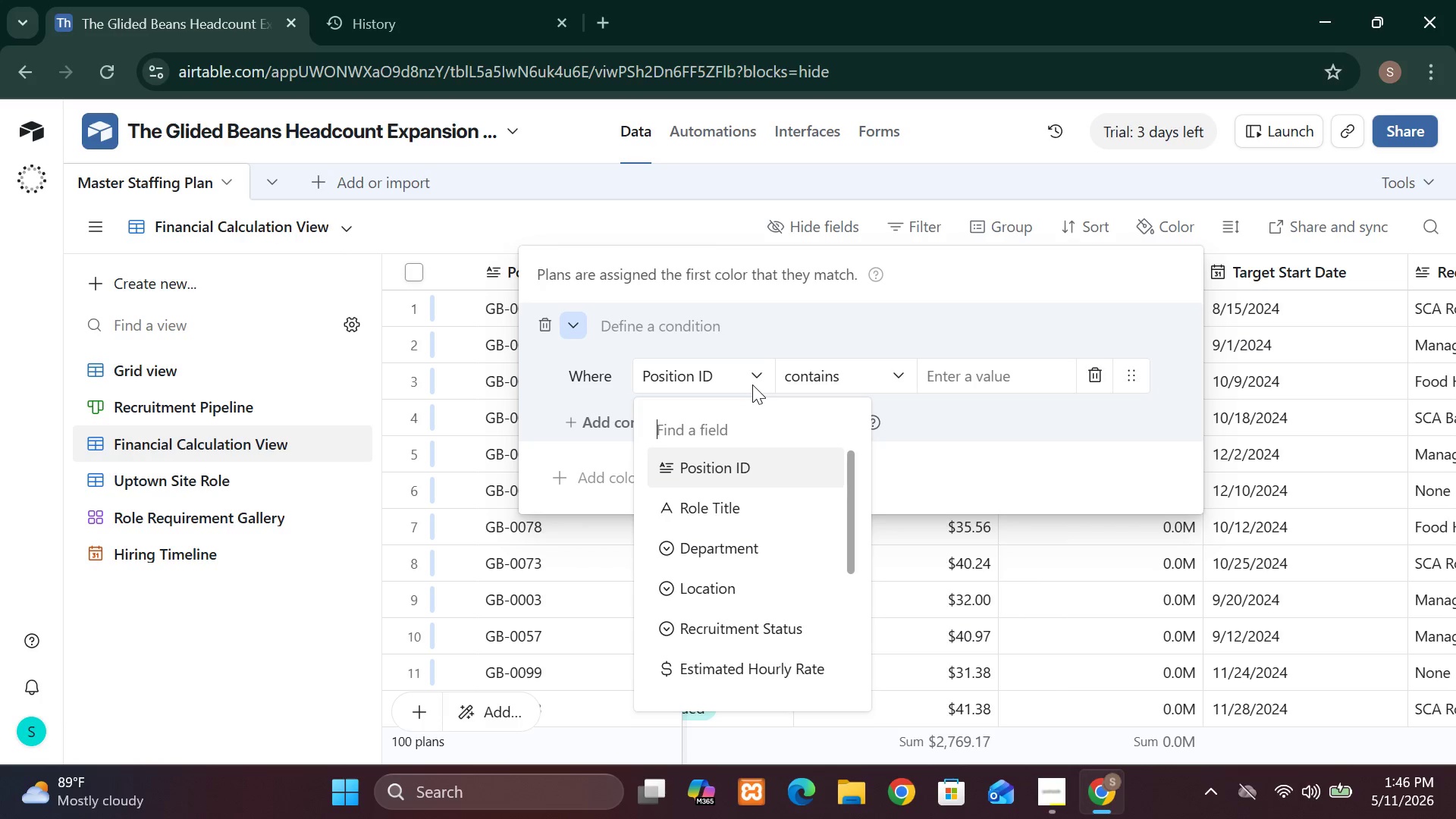 
left_click([777, 650])
 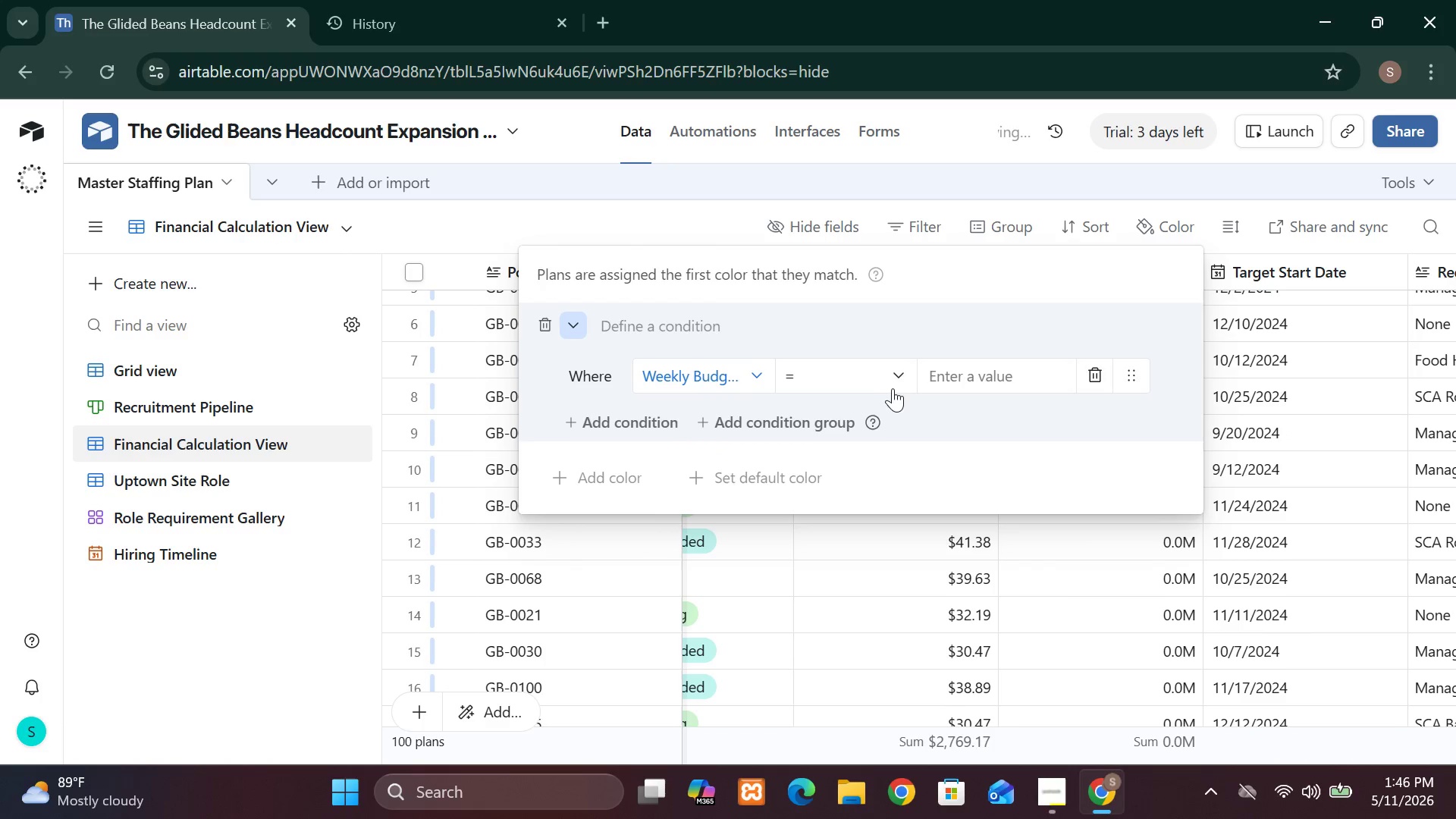 
left_click([892, 368])
 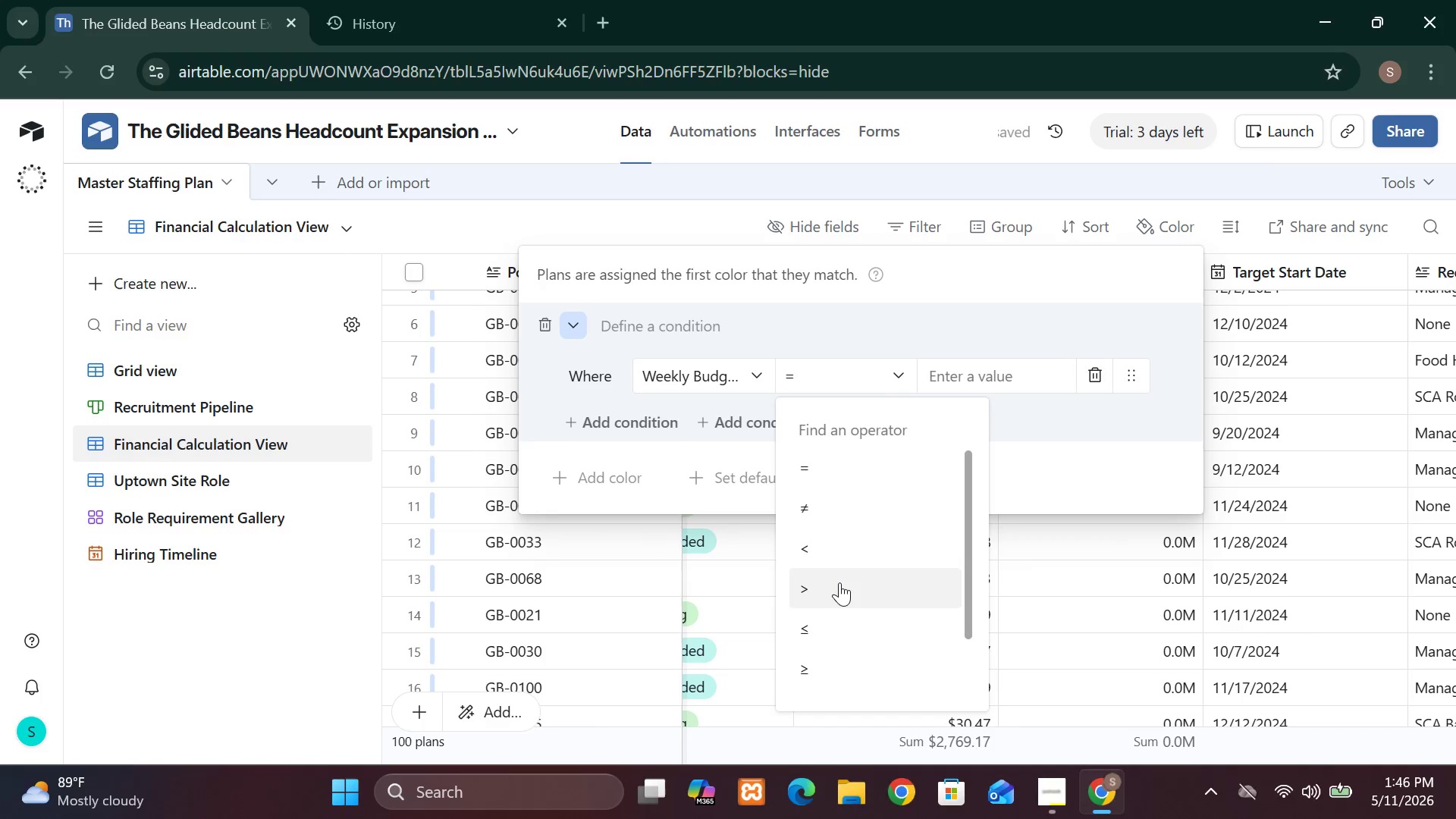 
left_click([839, 582])
 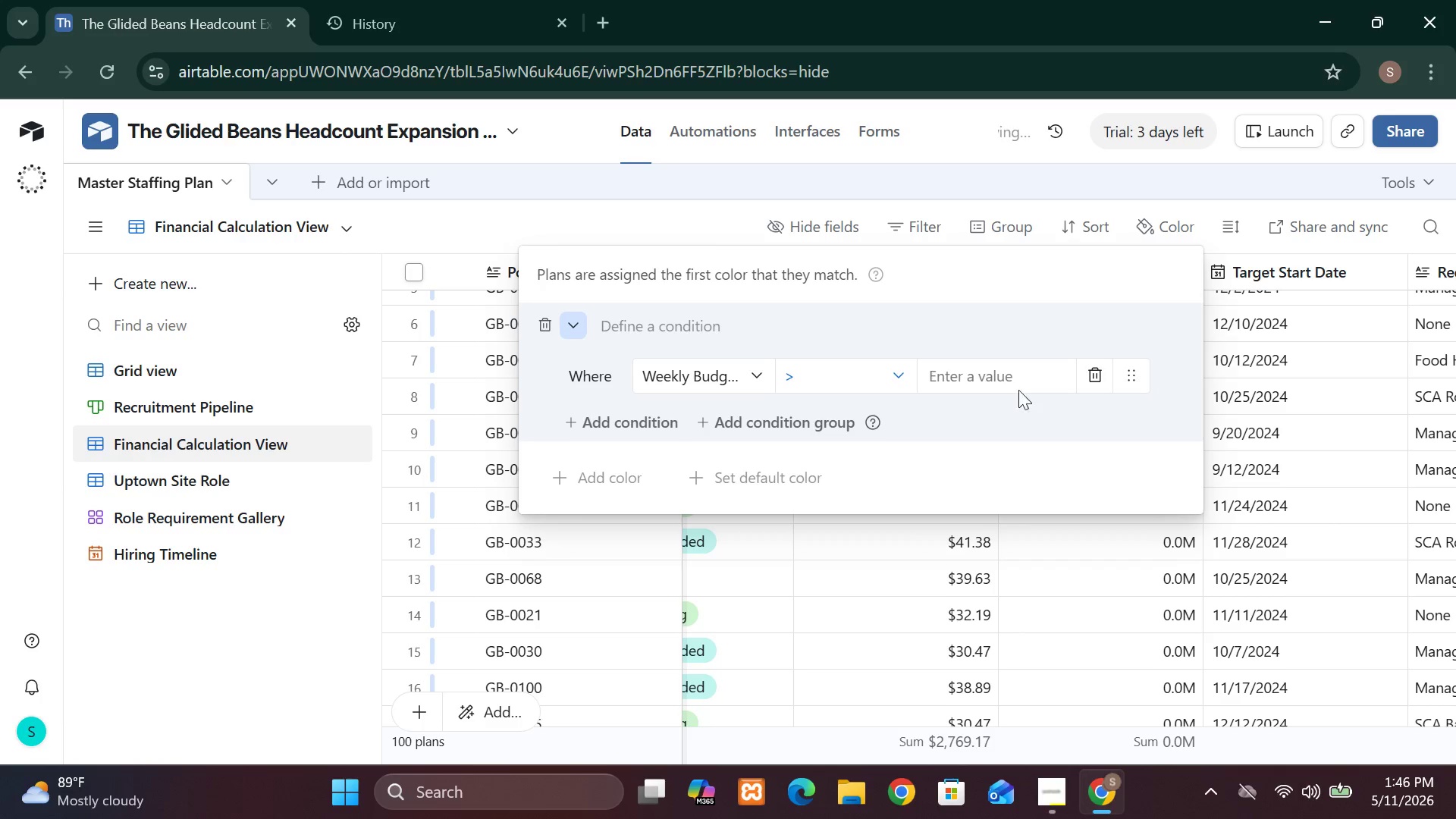 
left_click([1015, 384])
 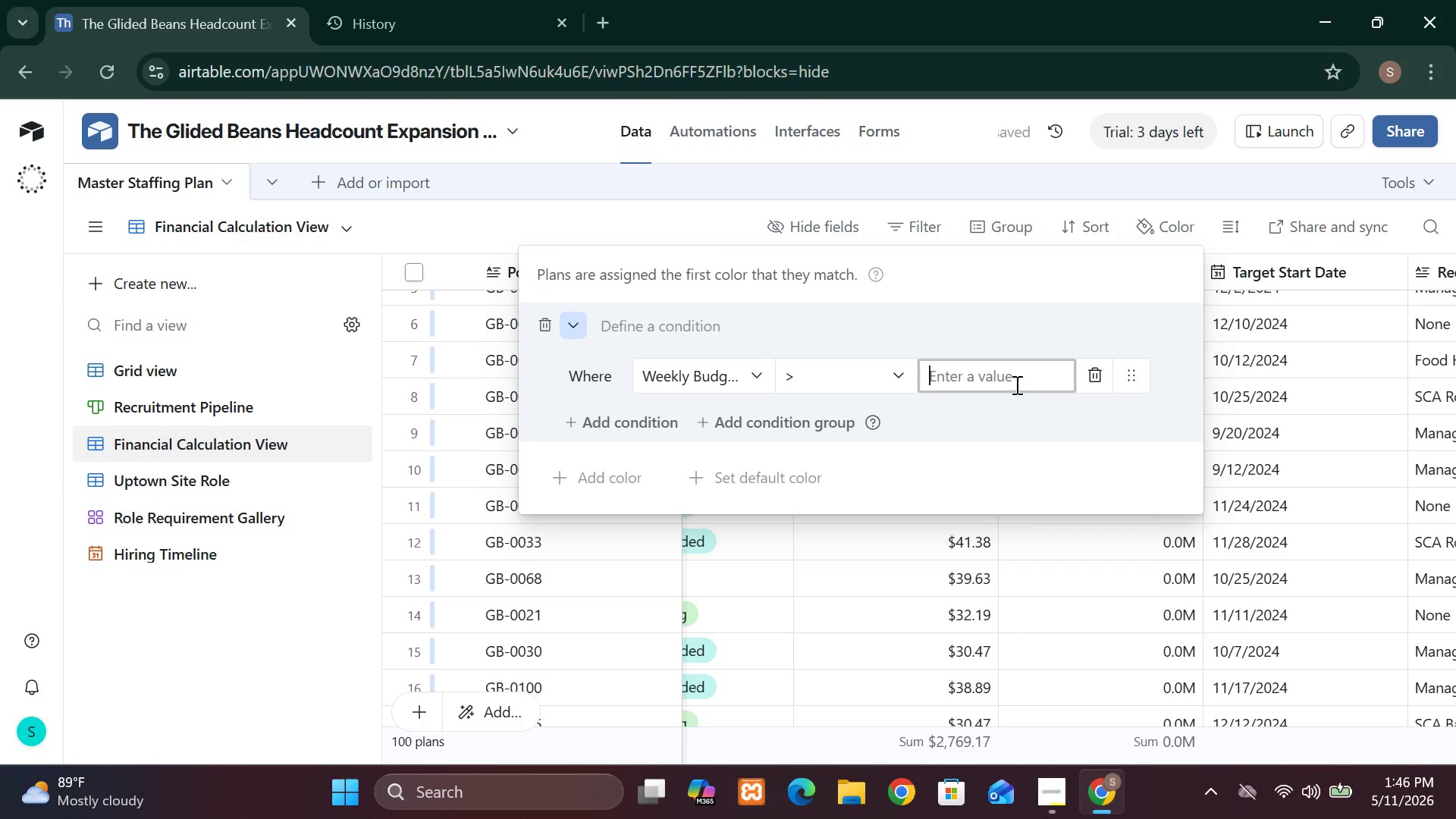 
type(700)
 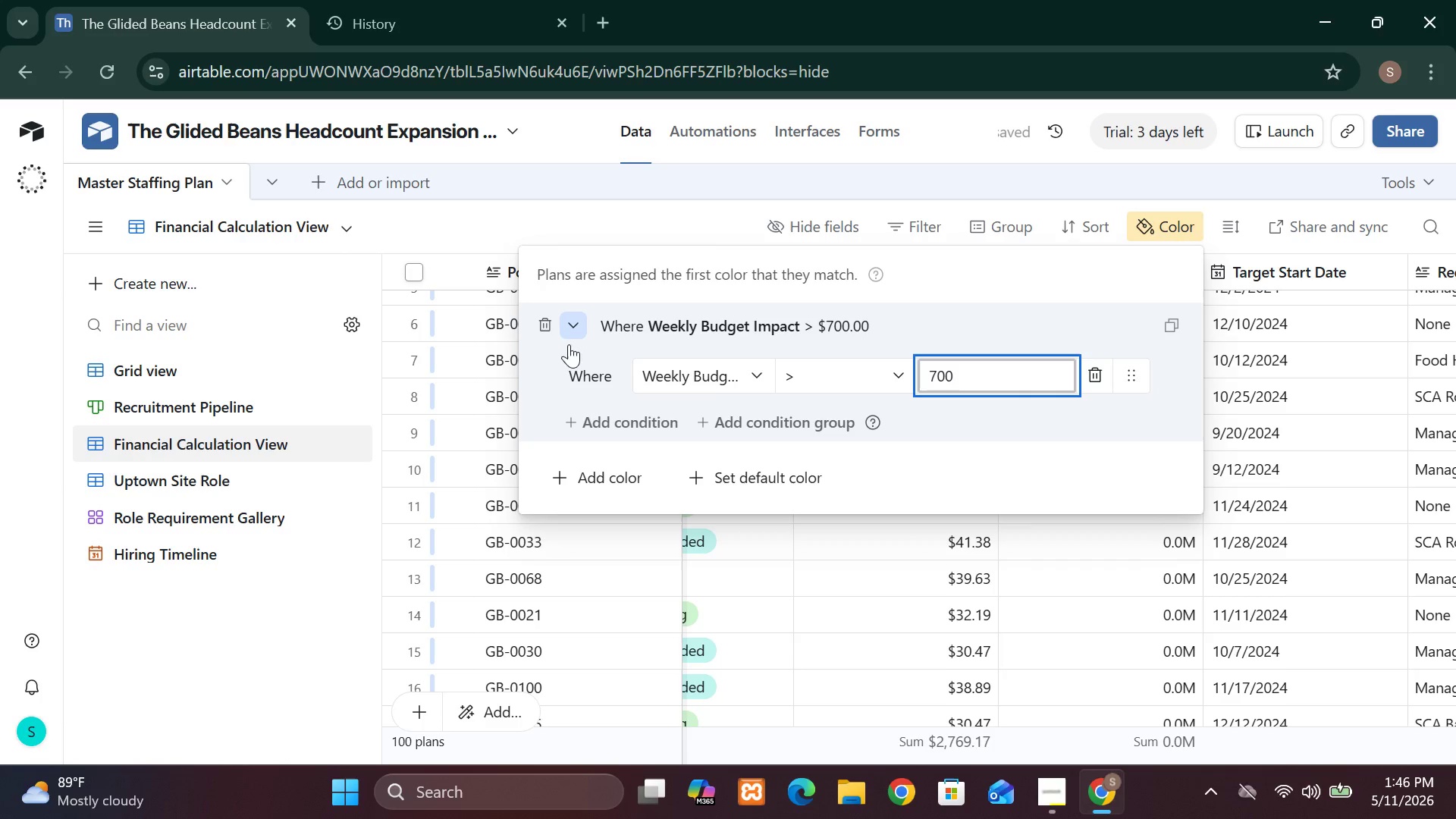 
wait(5.09)
 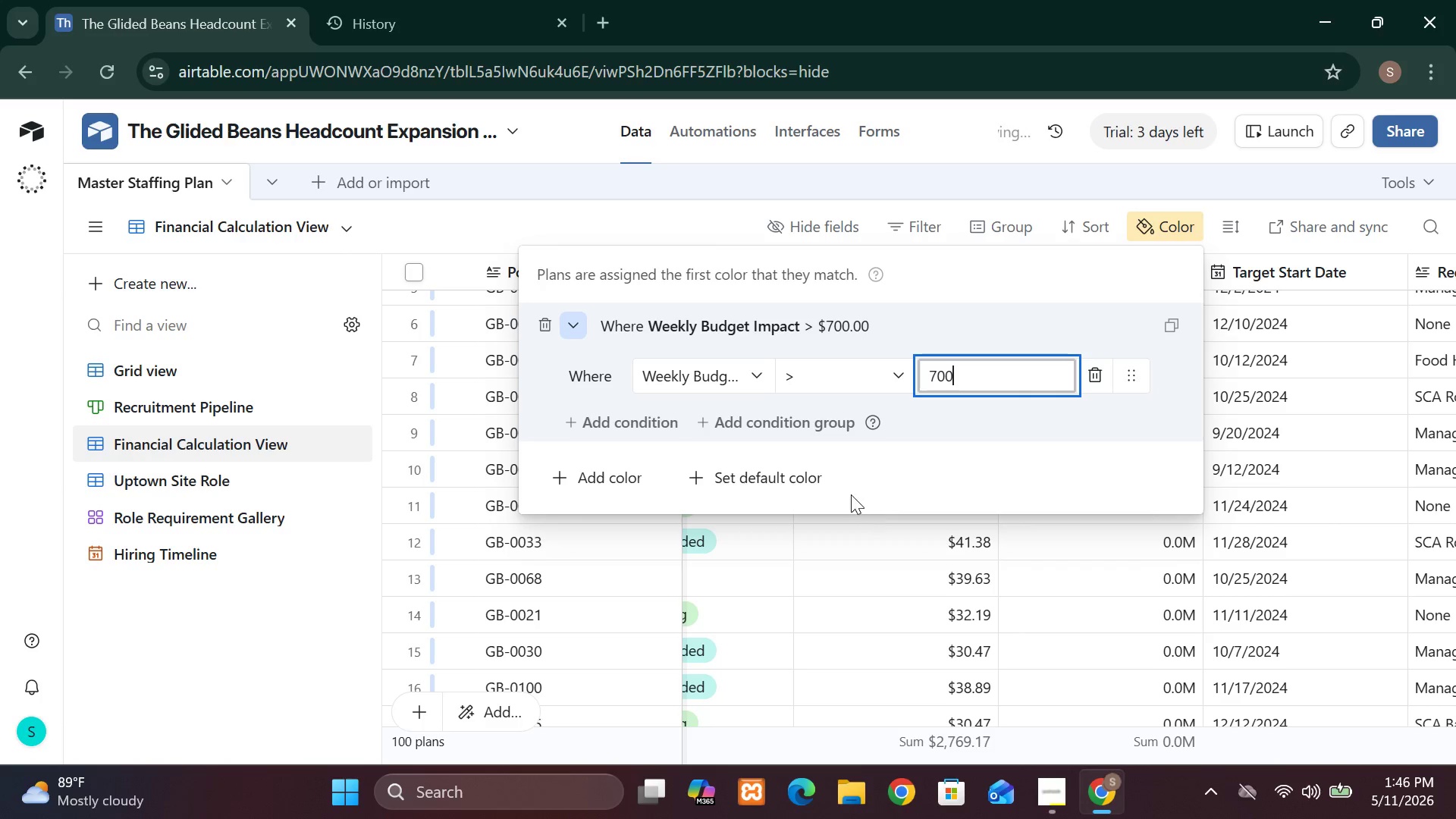 
left_click([608, 472])
 